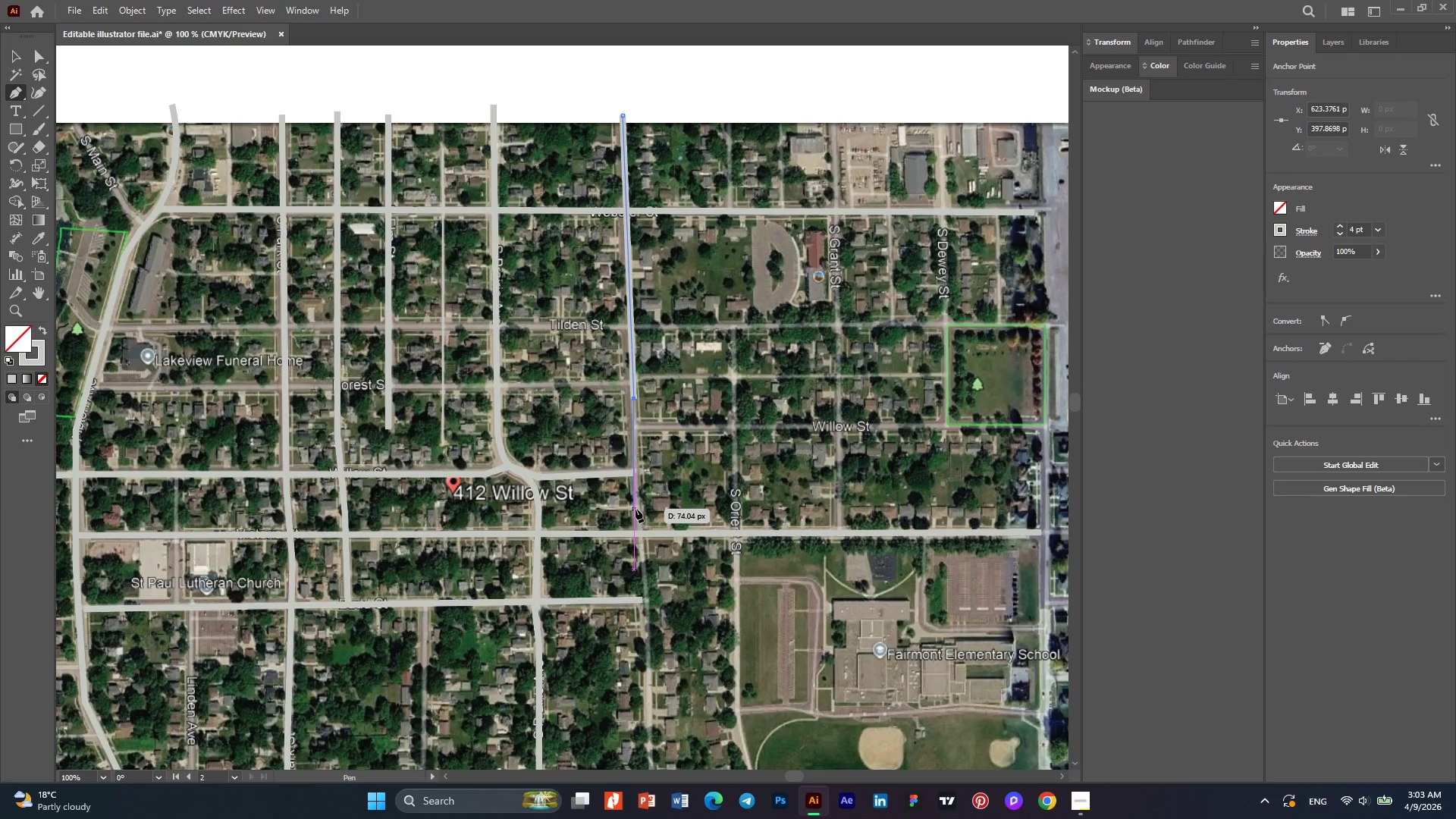 
left_click([637, 510])
 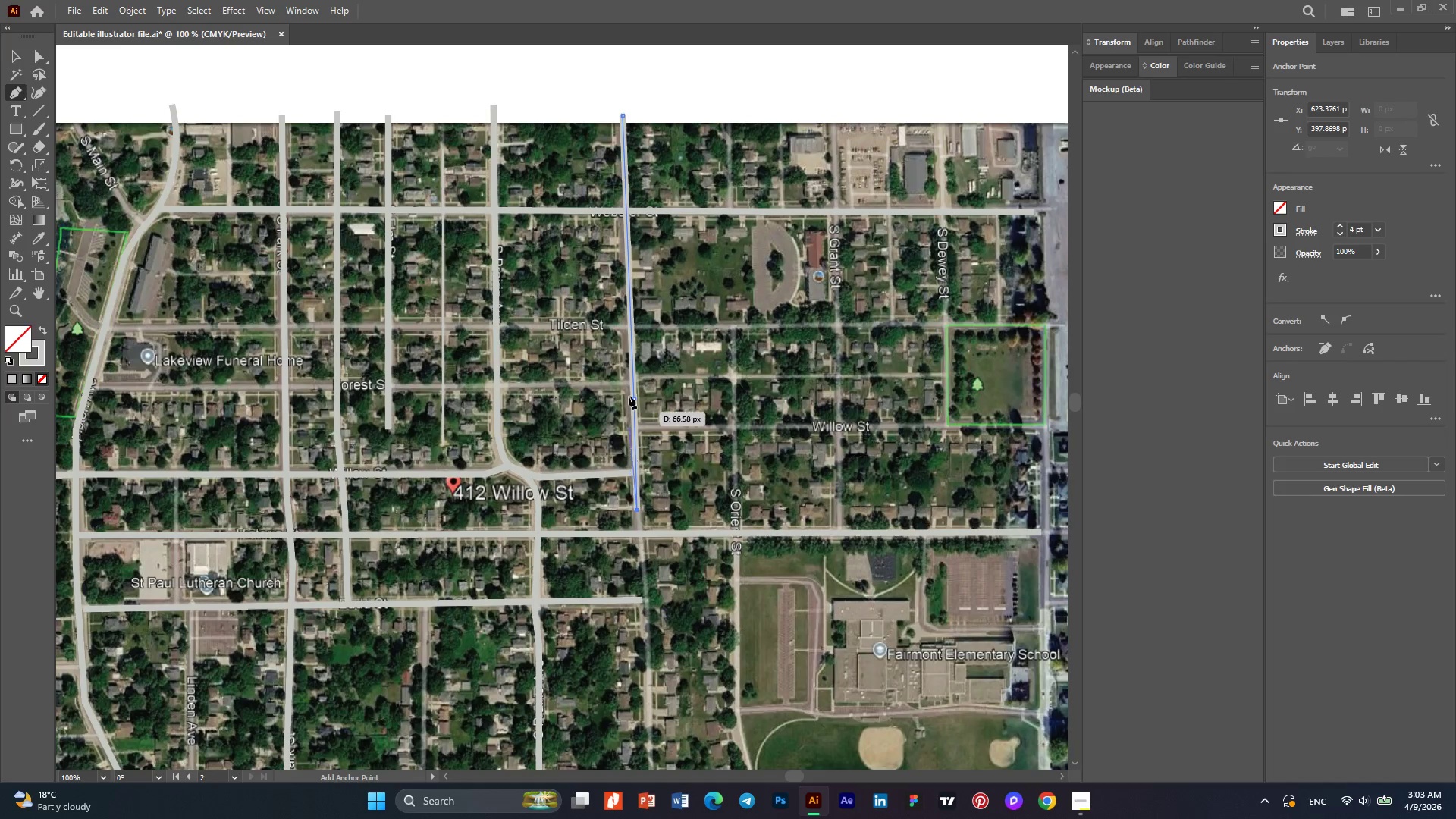 
scroll: coordinate [629, 384], scroll_direction: down, amount: 9.0
 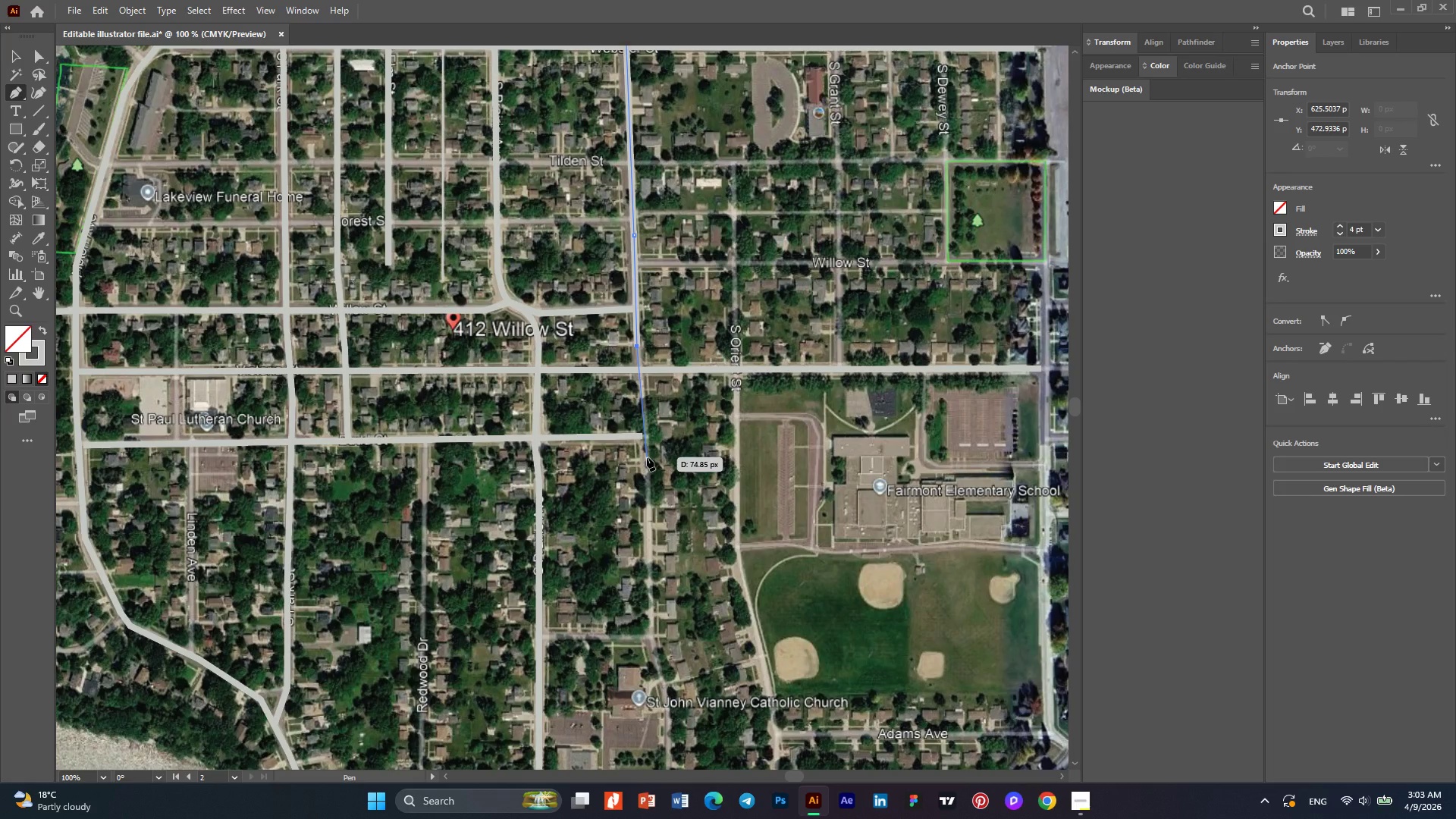 
left_click([647, 457])
 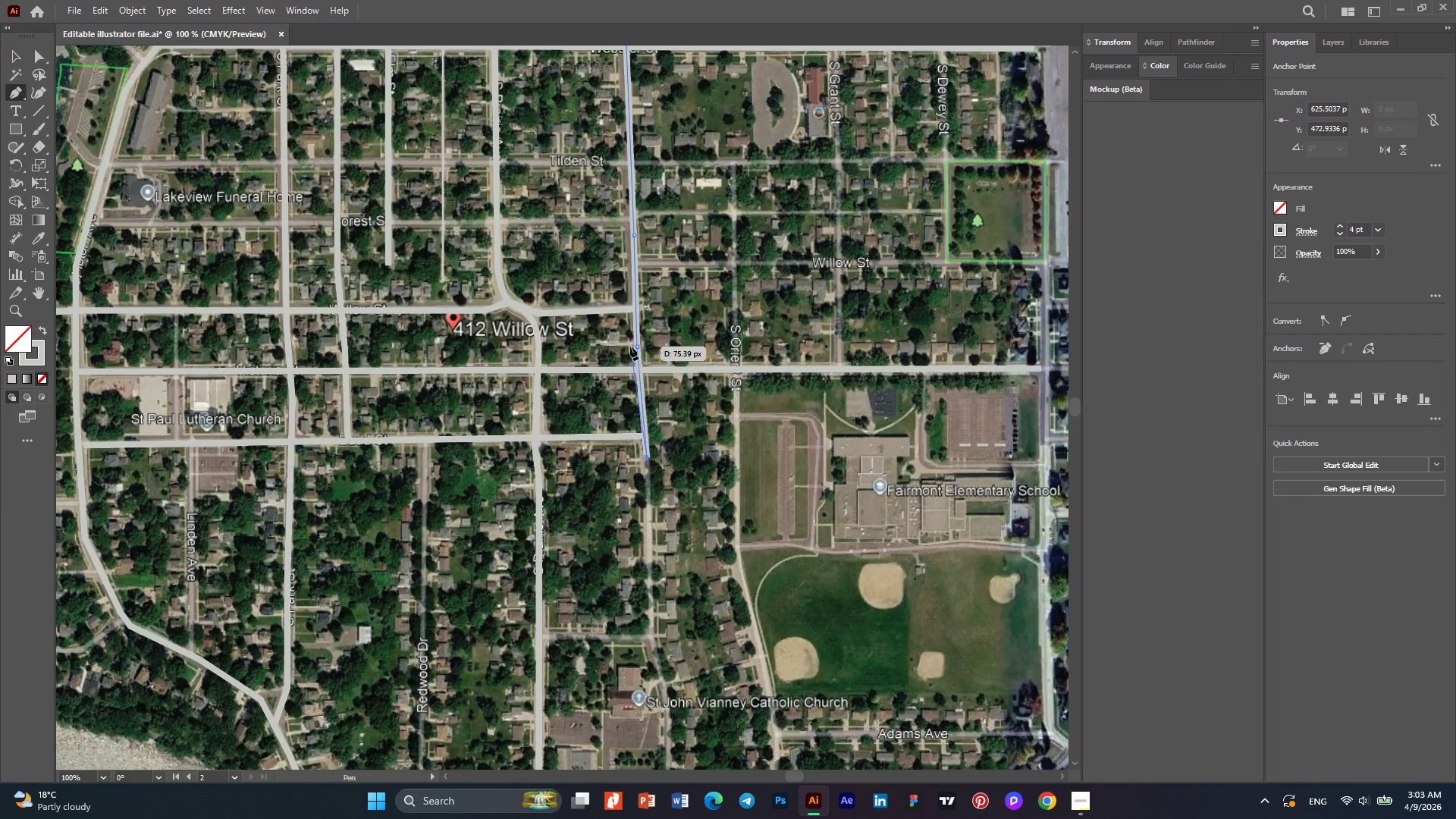 
scroll: coordinate [630, 347], scroll_direction: down, amount: 9.0
 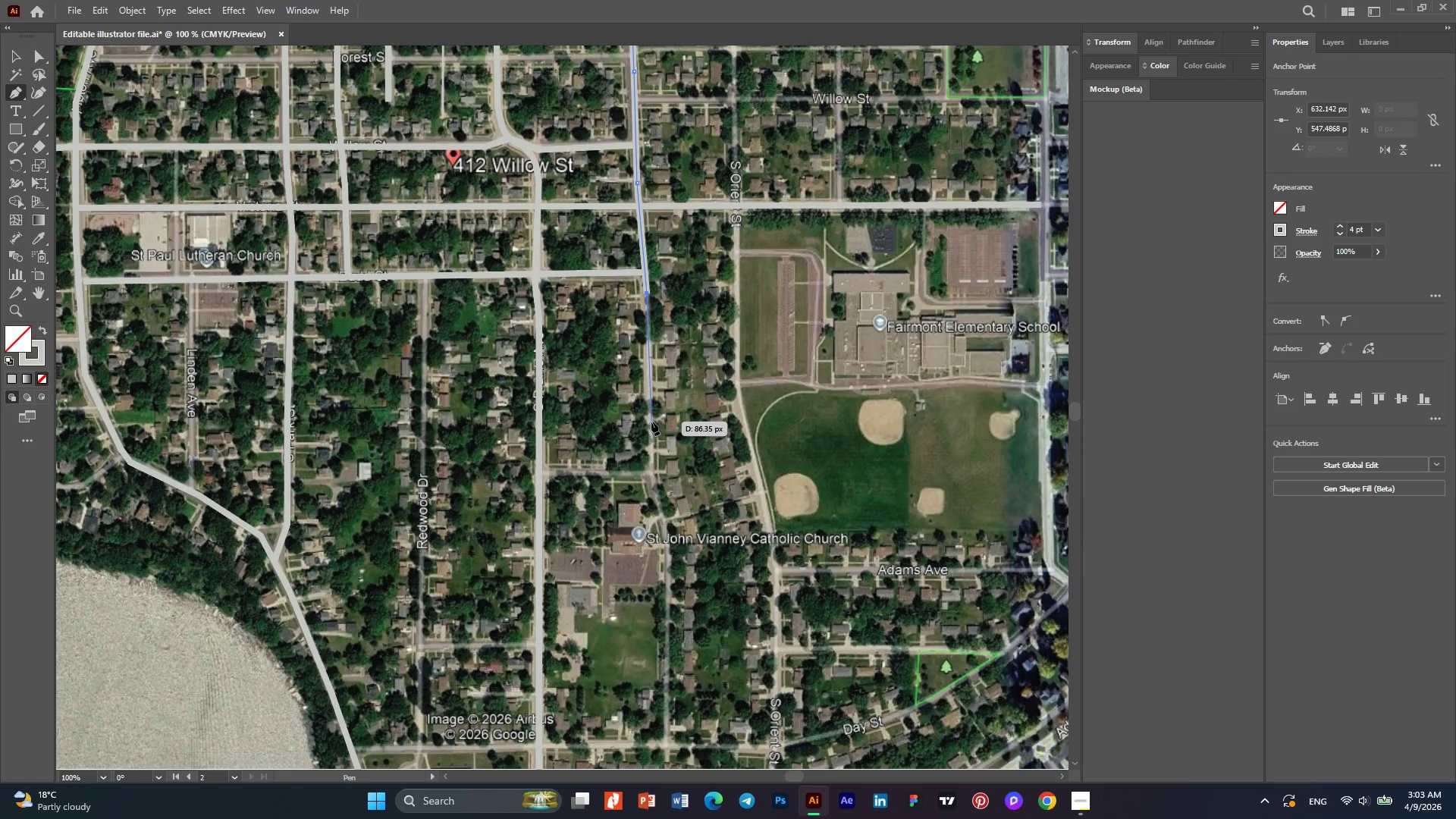 
left_click([651, 422])
 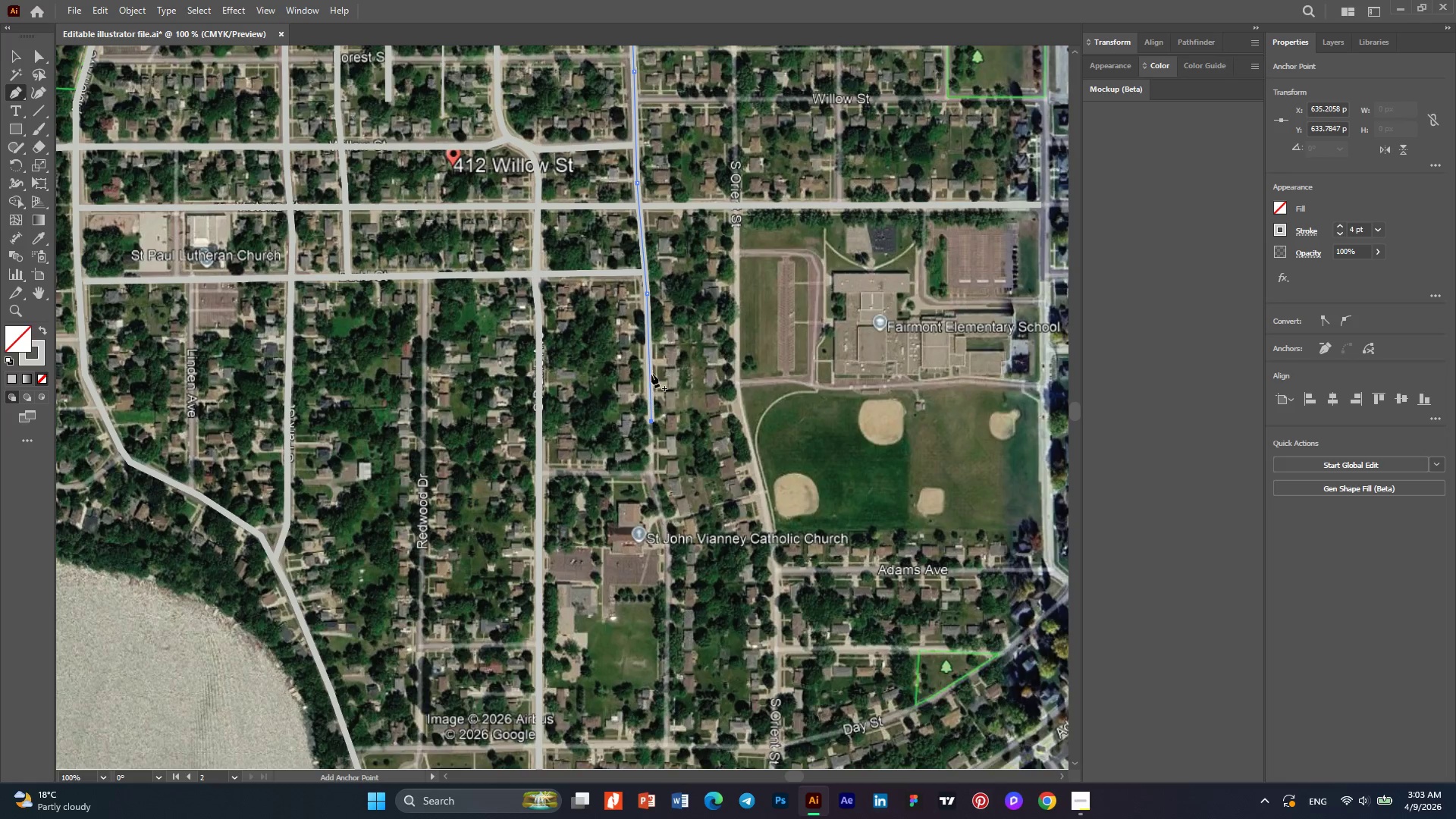 
scroll: coordinate [651, 372], scroll_direction: down, amount: 5.0
 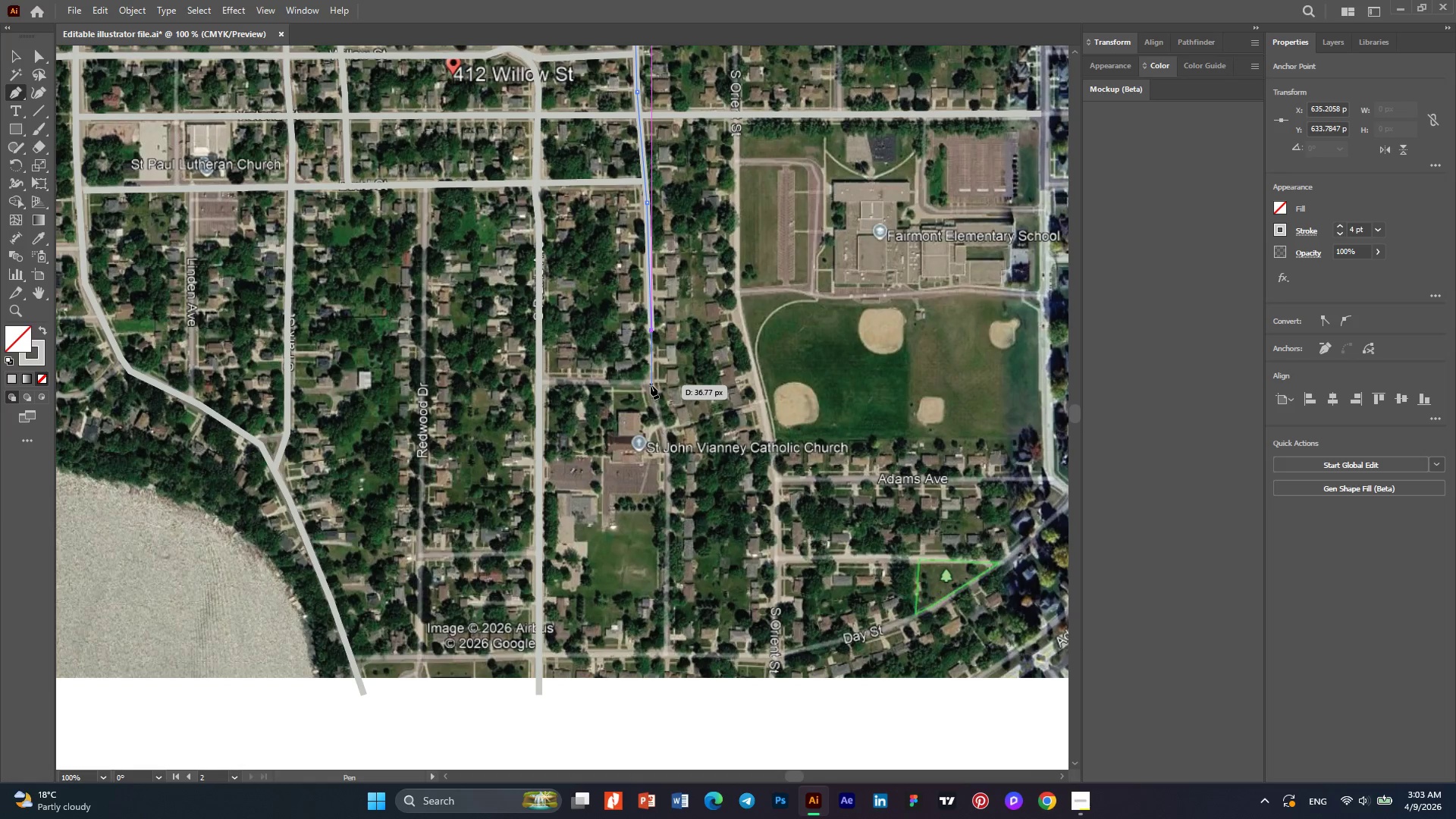 
left_click([651, 385])
 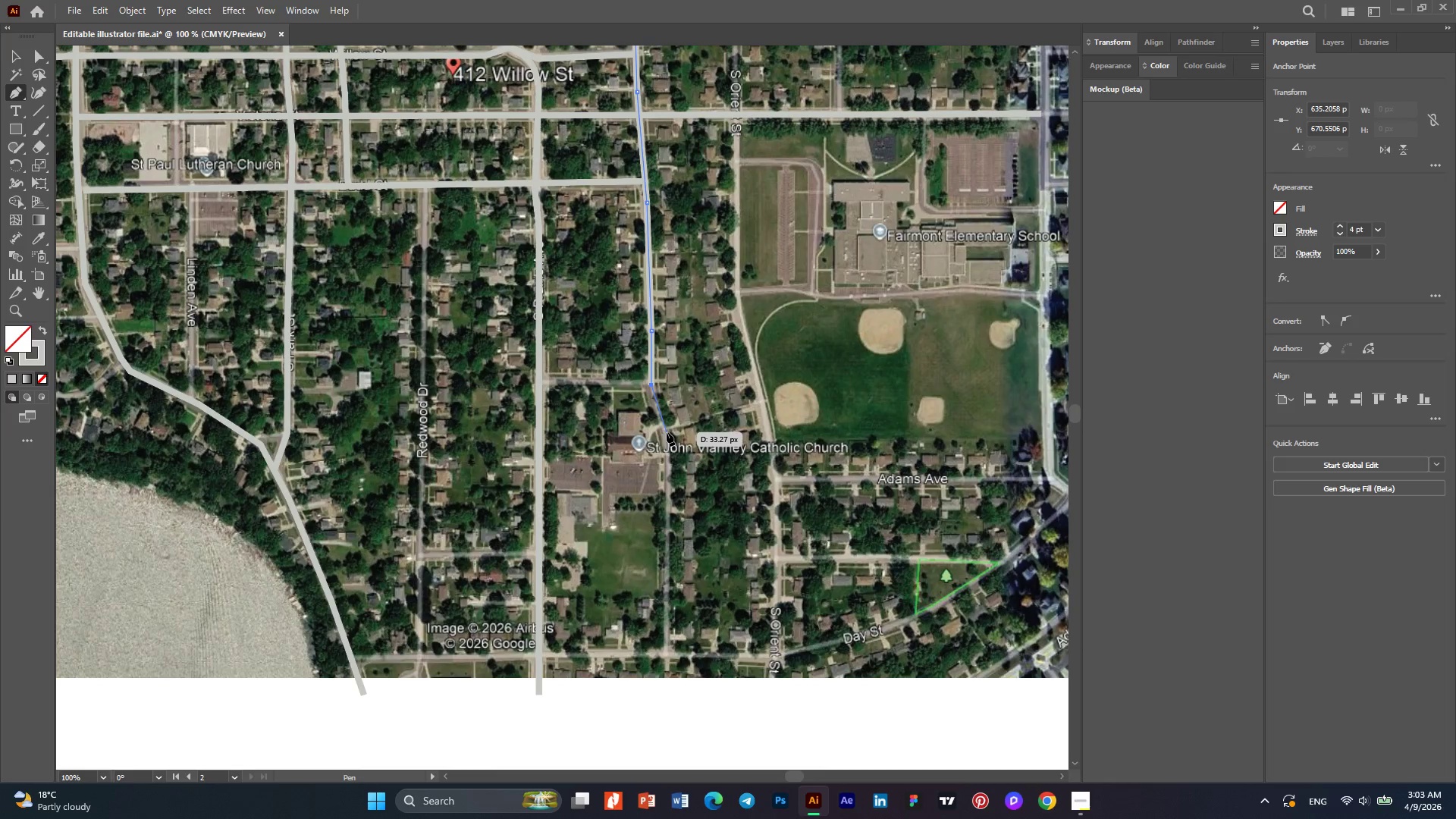 
left_click([667, 432])
 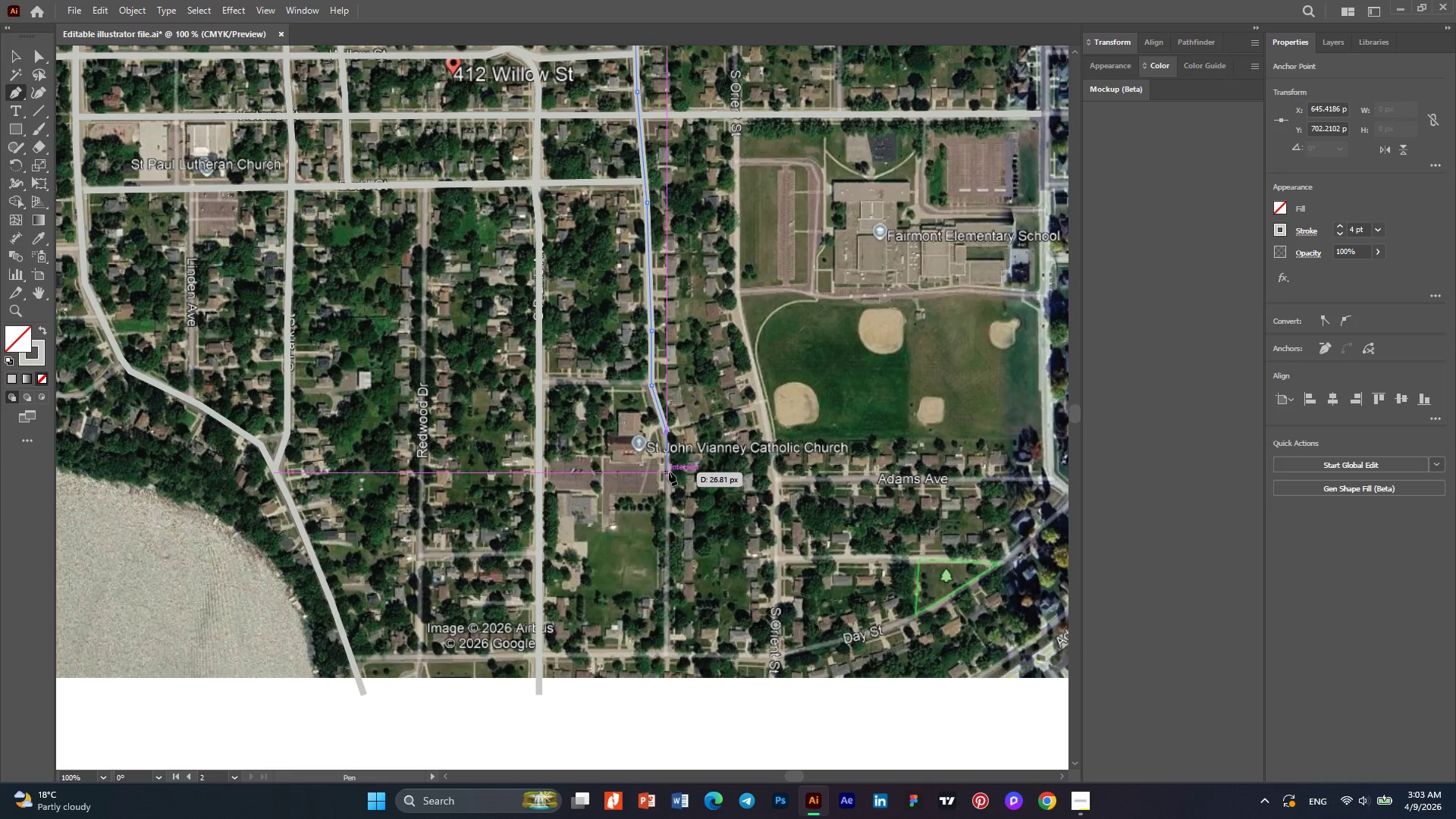 
left_click([669, 472])
 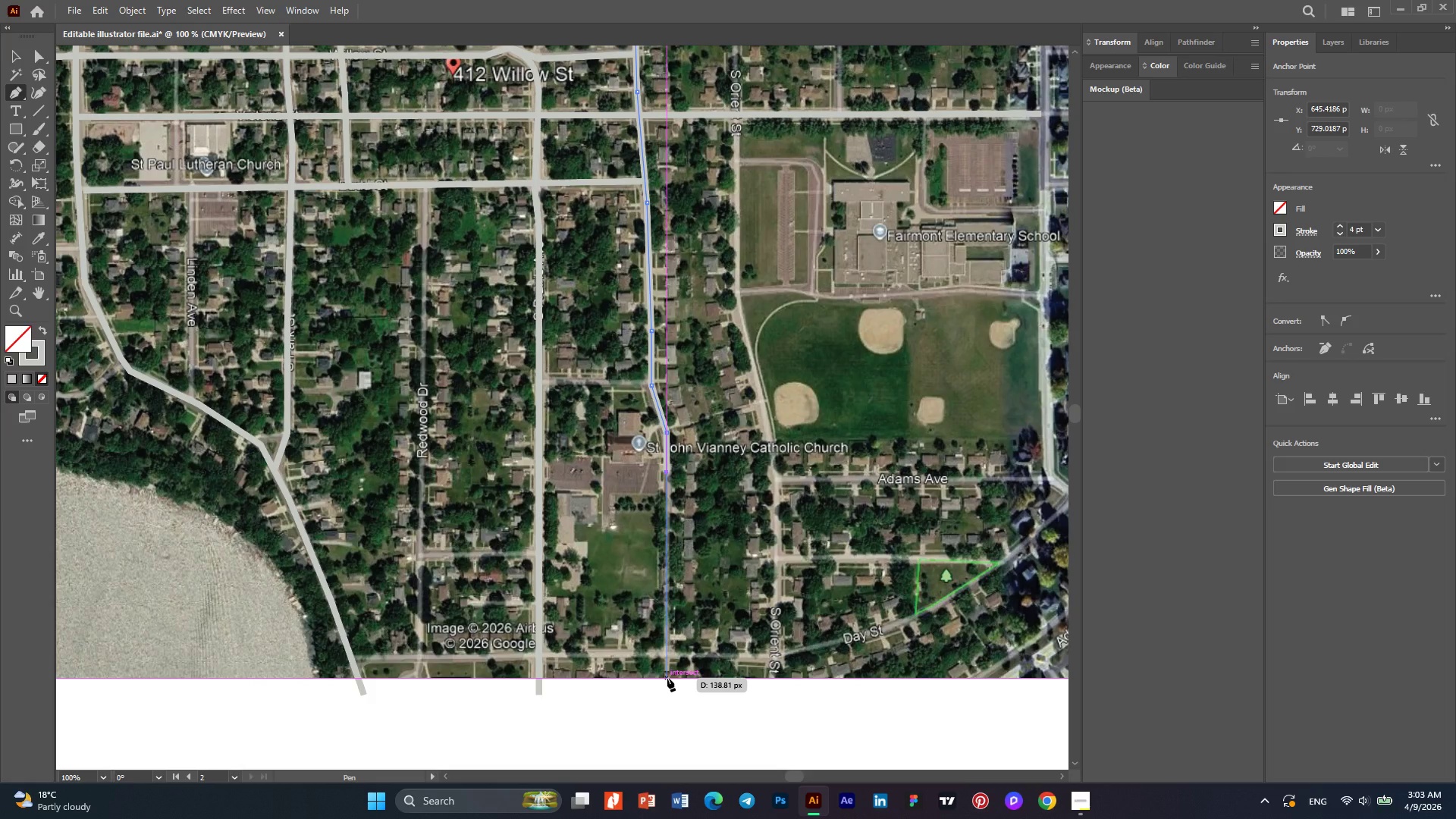 
left_click([667, 678])
 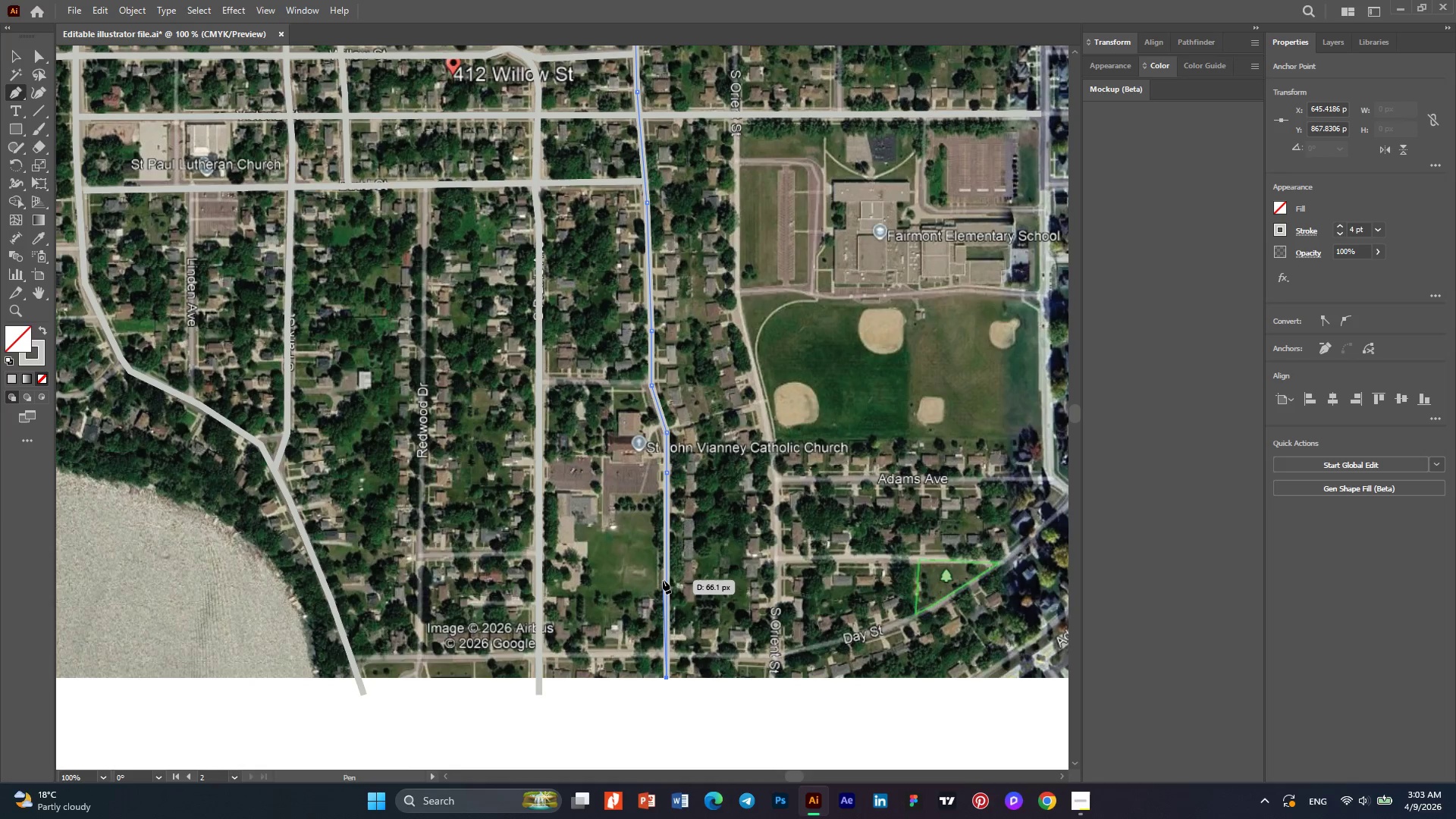 
key(Escape)
 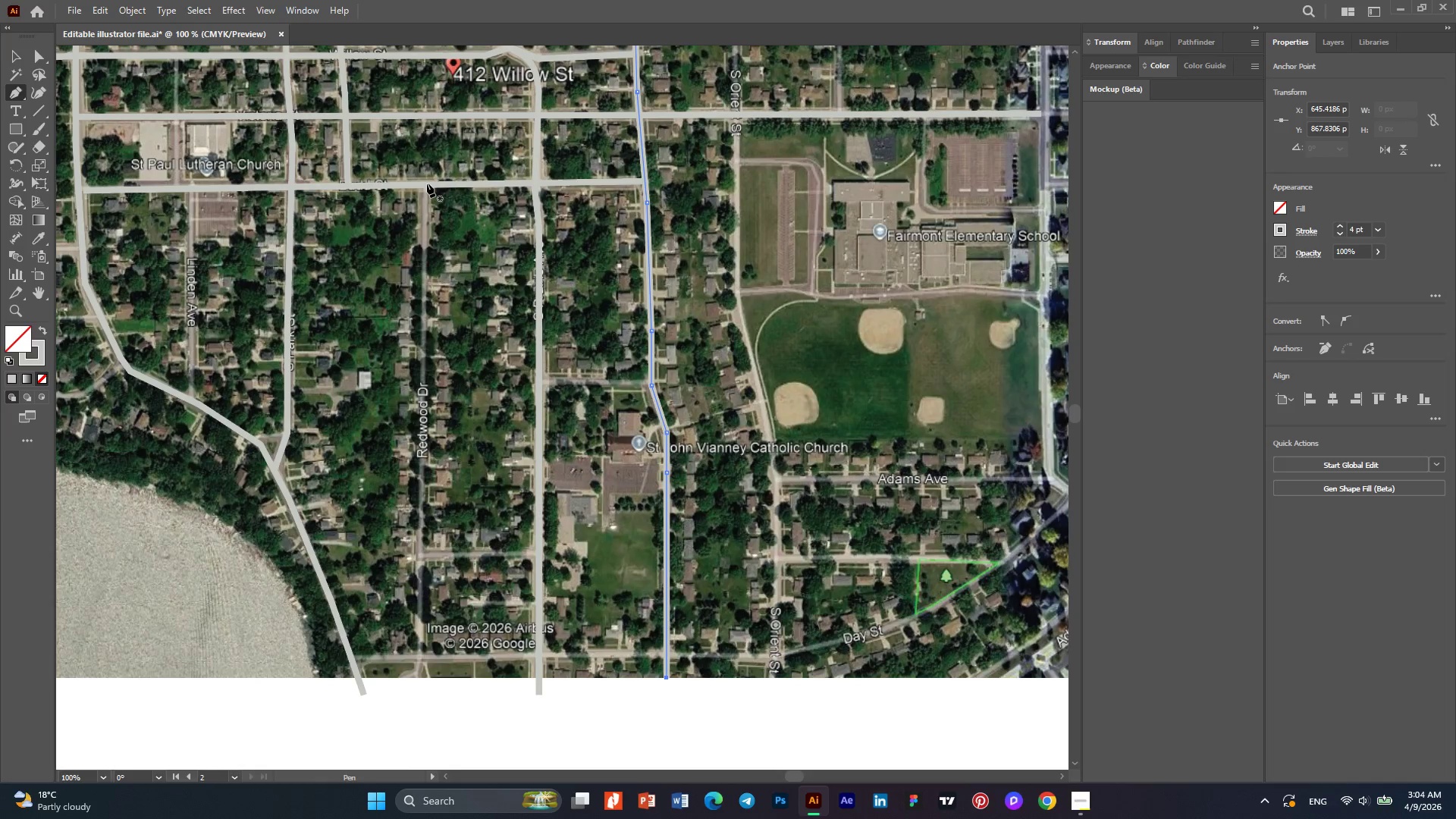 
left_click([426, 182])
 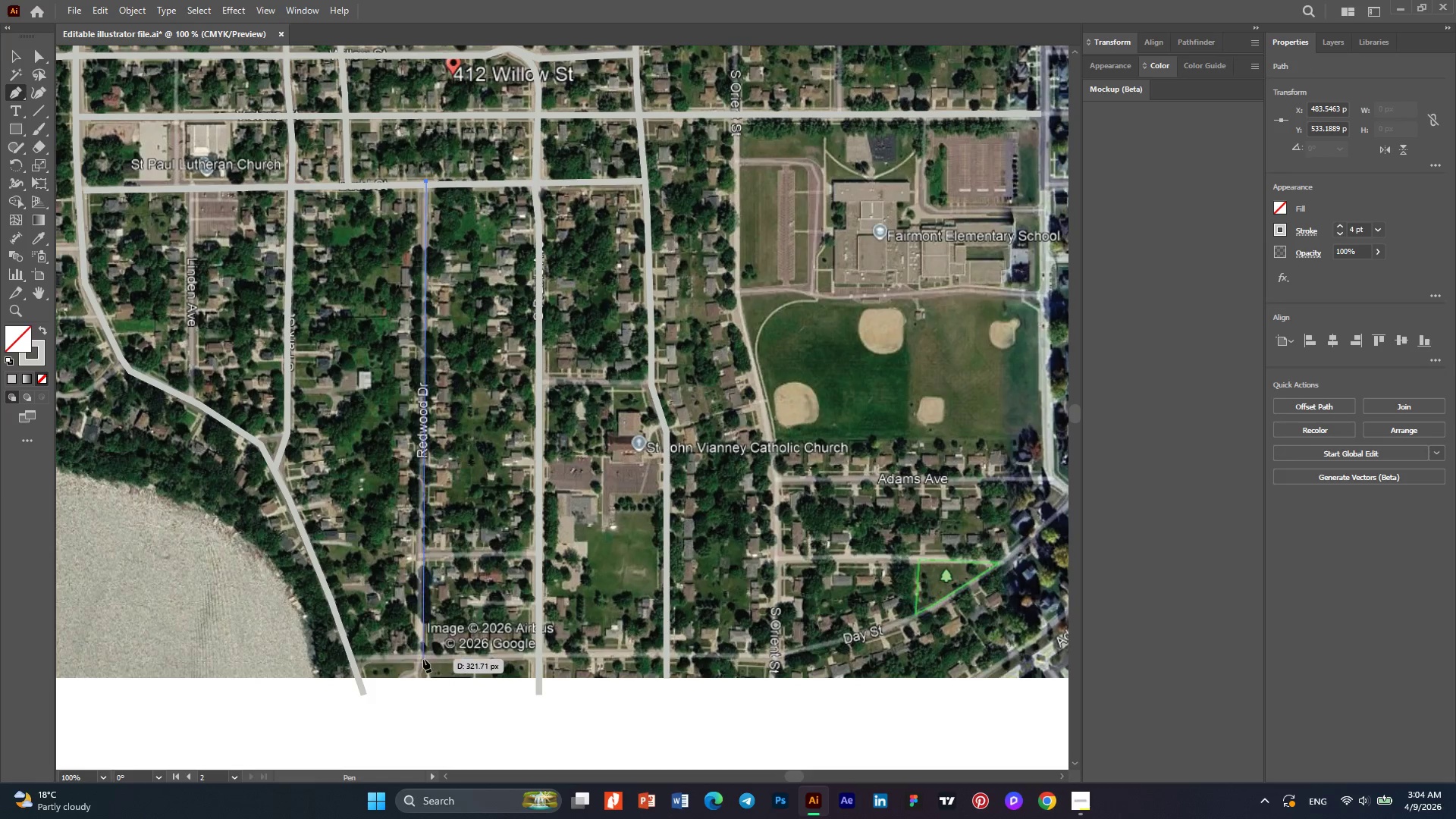 
left_click([422, 658])
 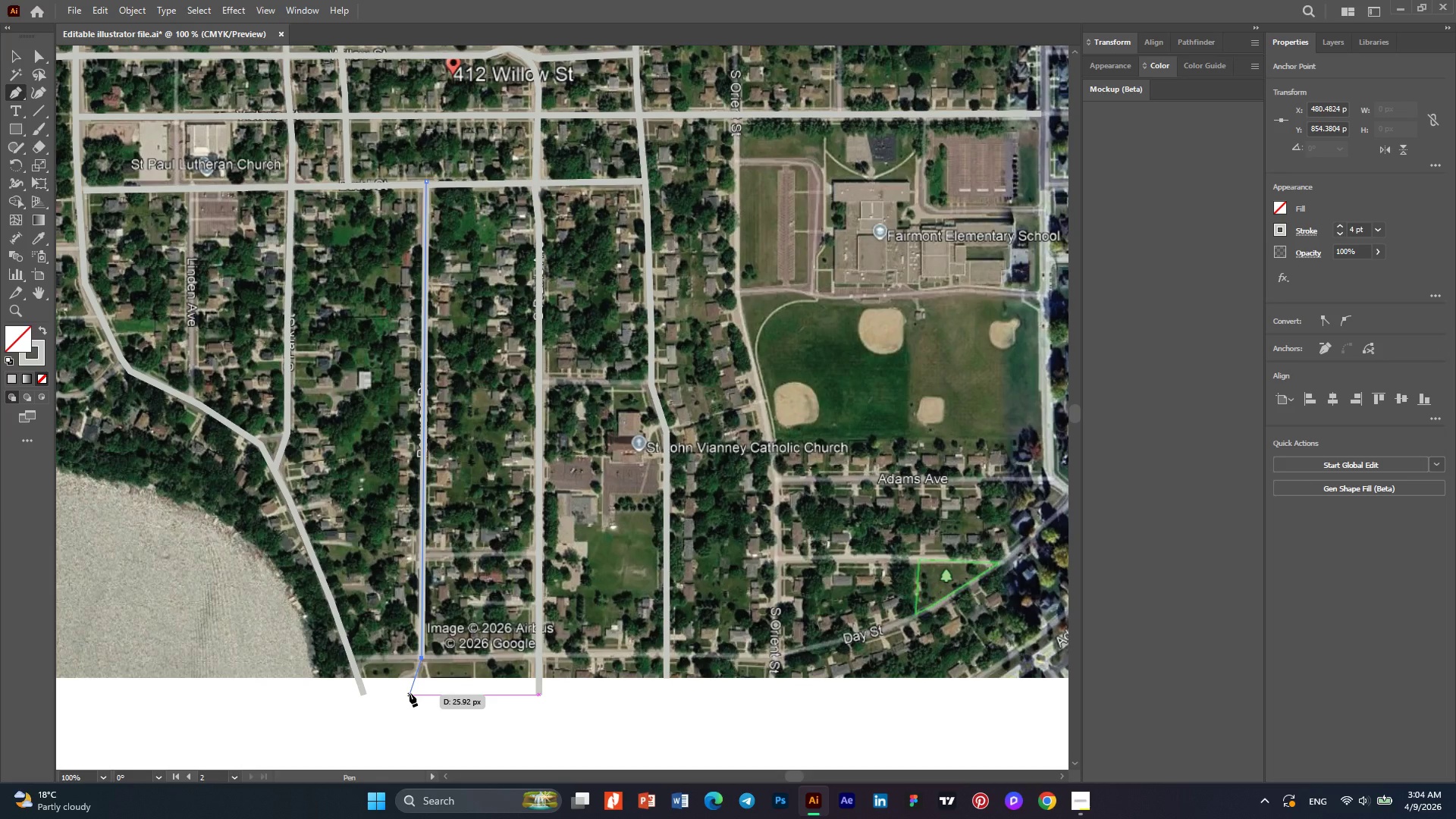 
left_click([410, 693])
 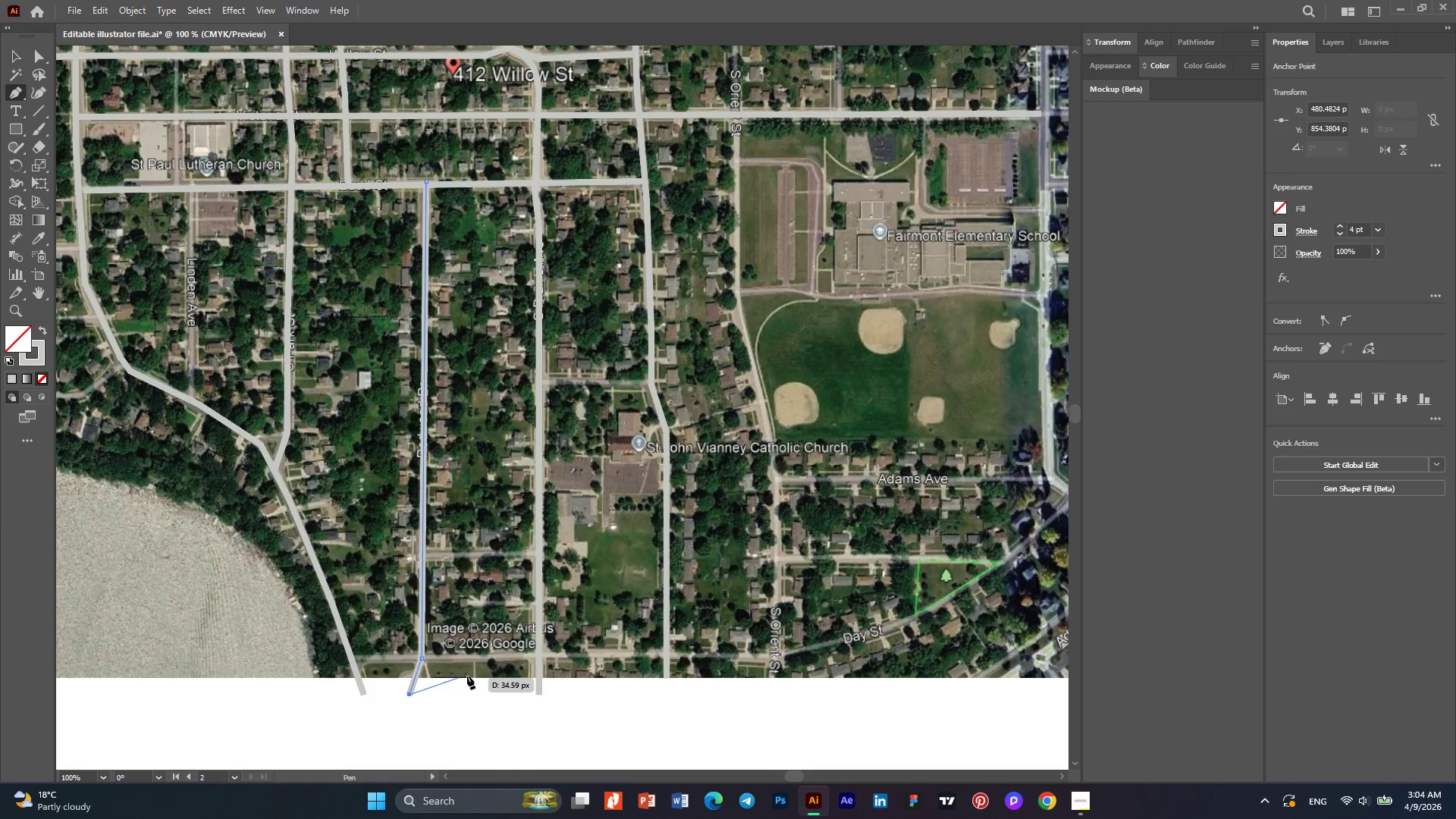 
key(Escape)
 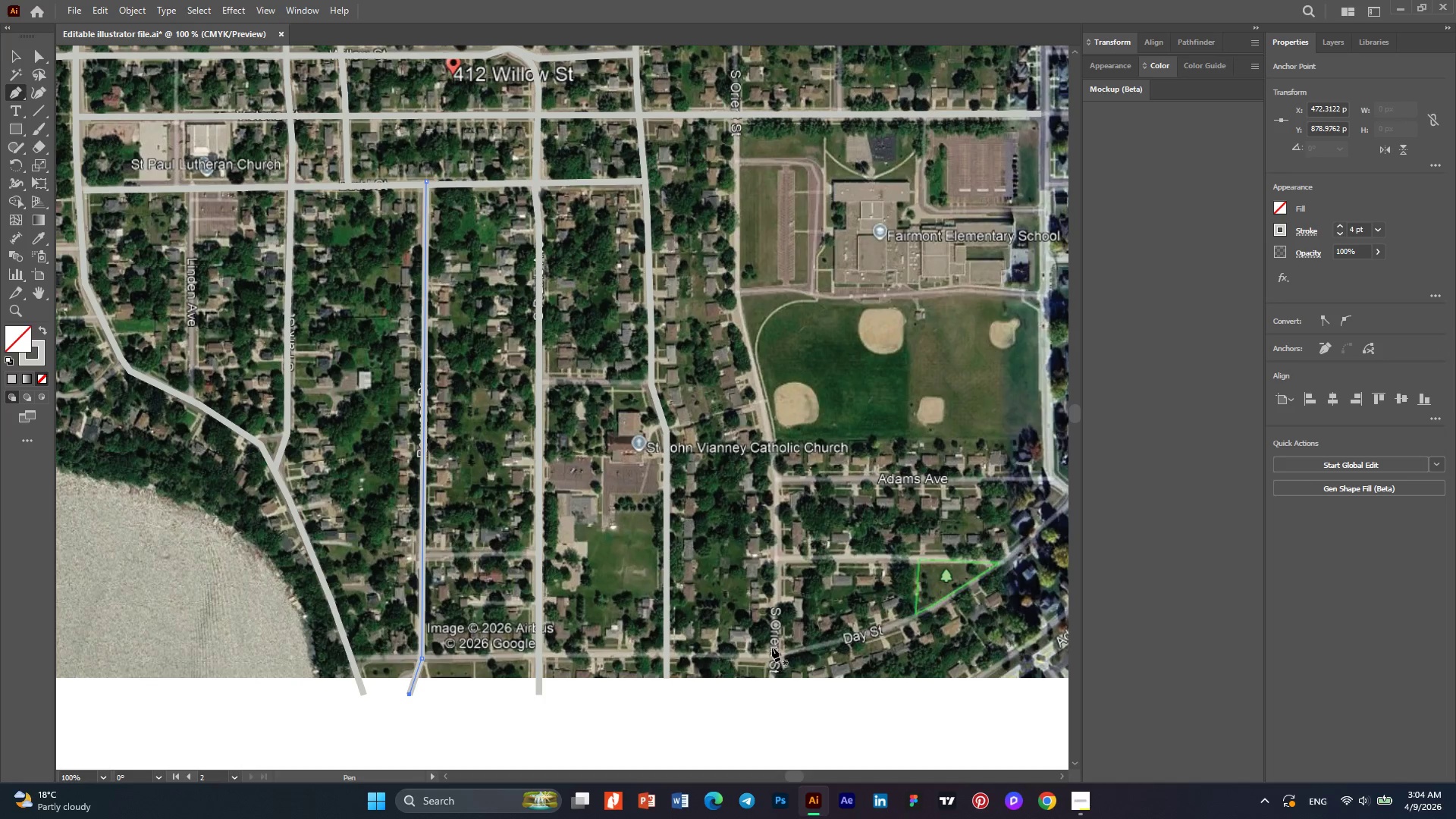 
scroll: coordinate [784, 553], scroll_direction: up, amount: 15.0
 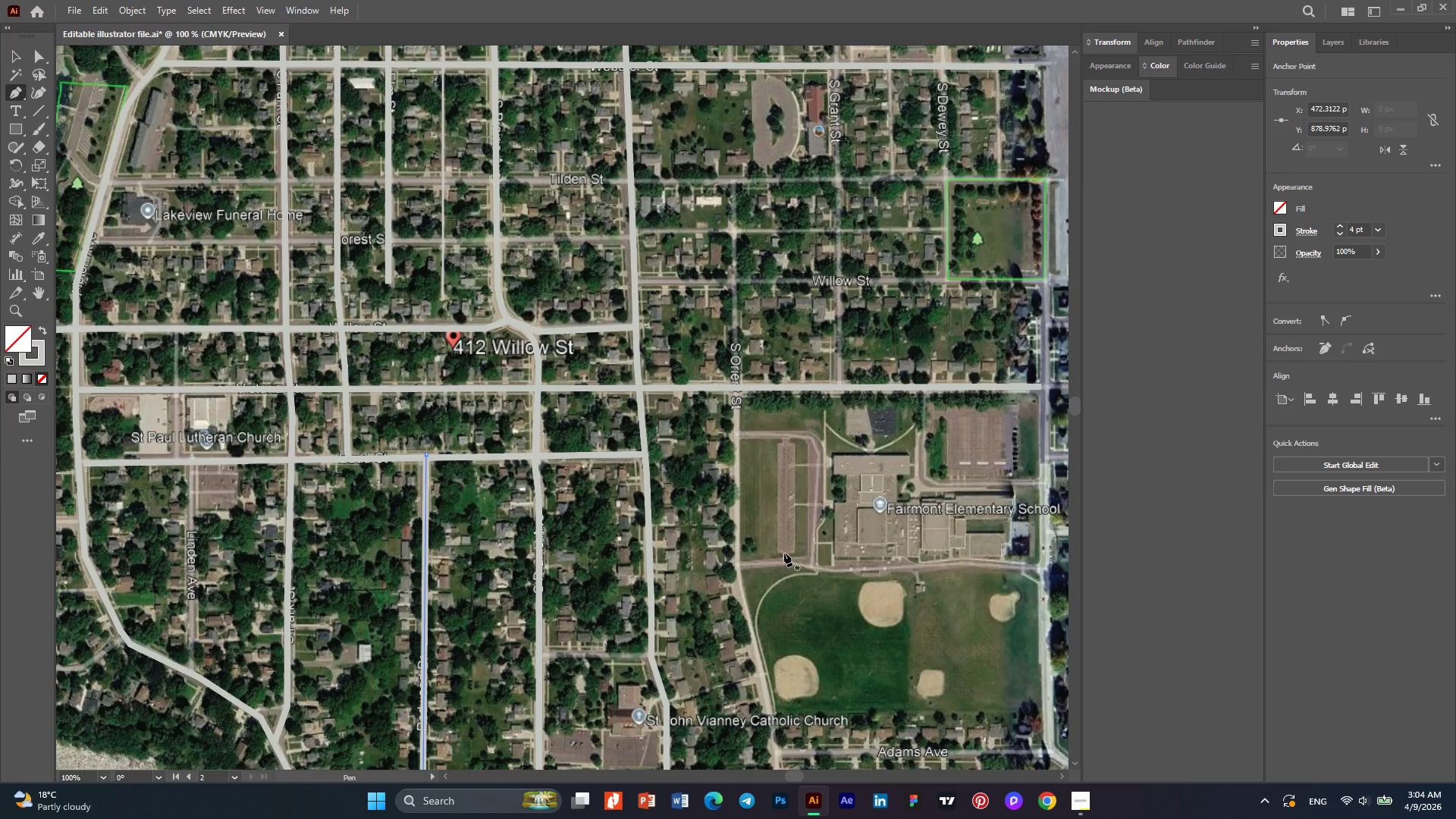 
scroll: coordinate [784, 553], scroll_direction: down, amount: 3.0
 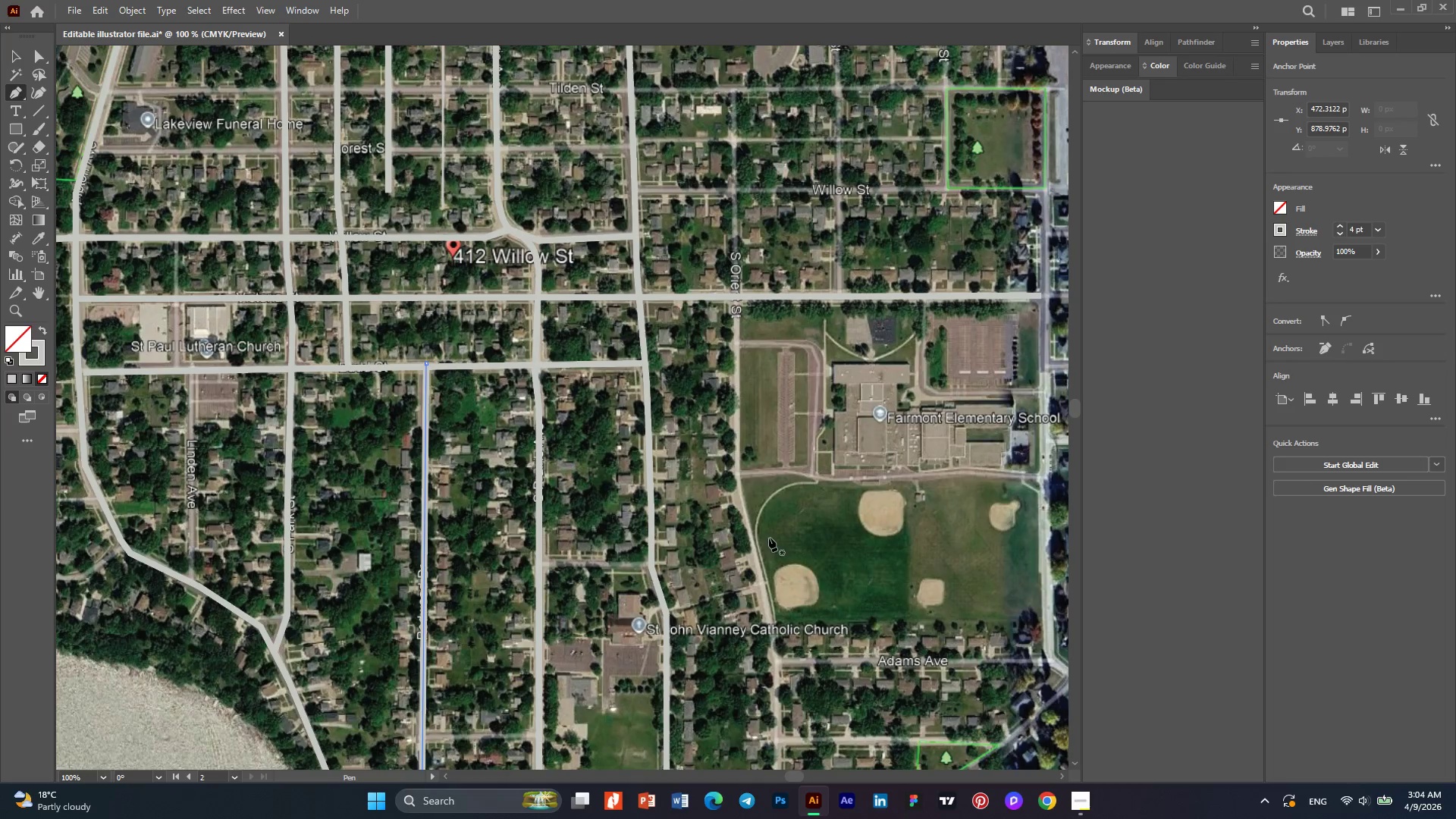 
scroll: coordinate [767, 275], scroll_direction: up, amount: 11.0
 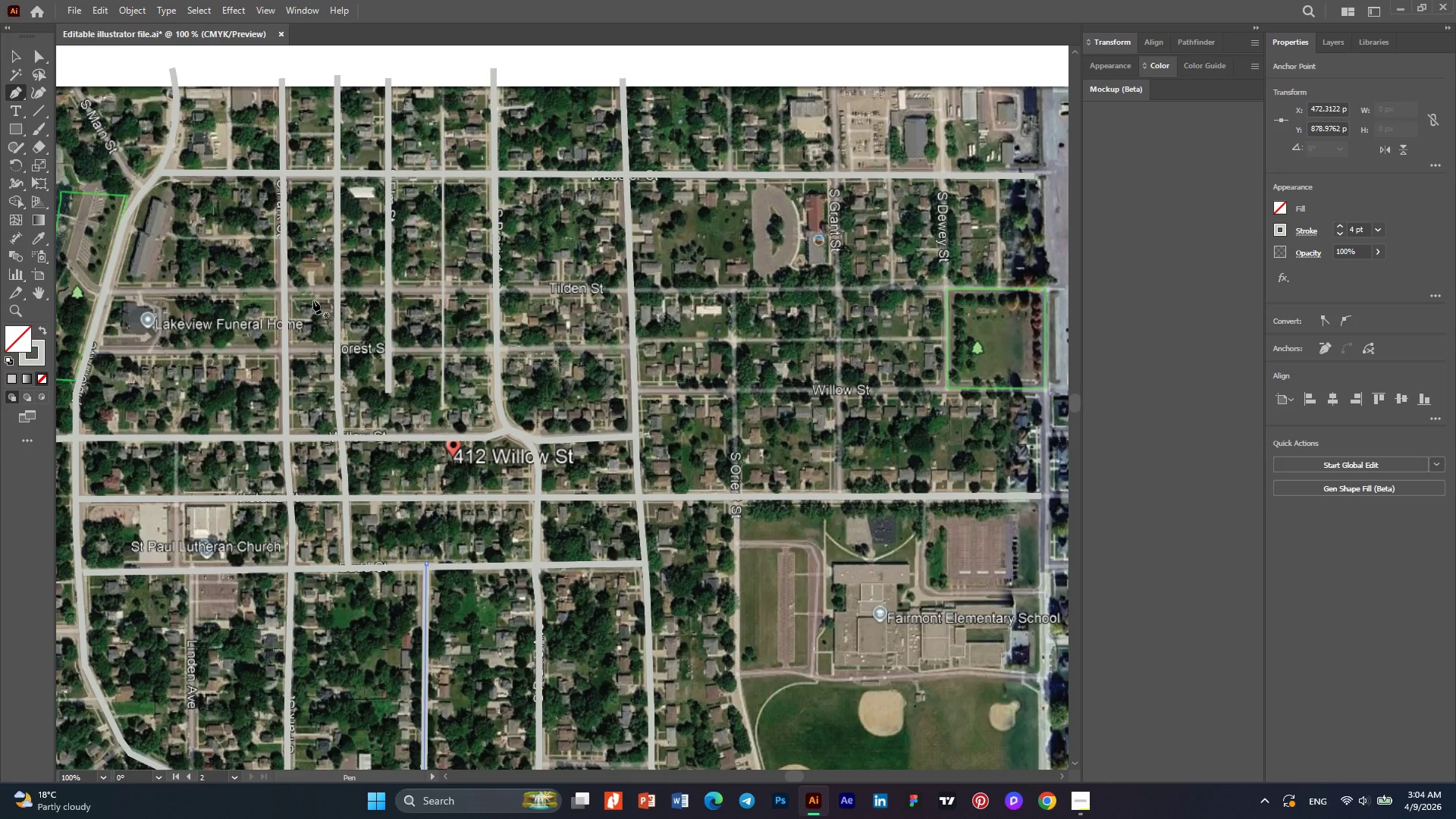 
hold_key(key=ControlLeft, duration=1.47)
scroll: coordinate [313, 300], scroll_direction: up, amount: 7.0
 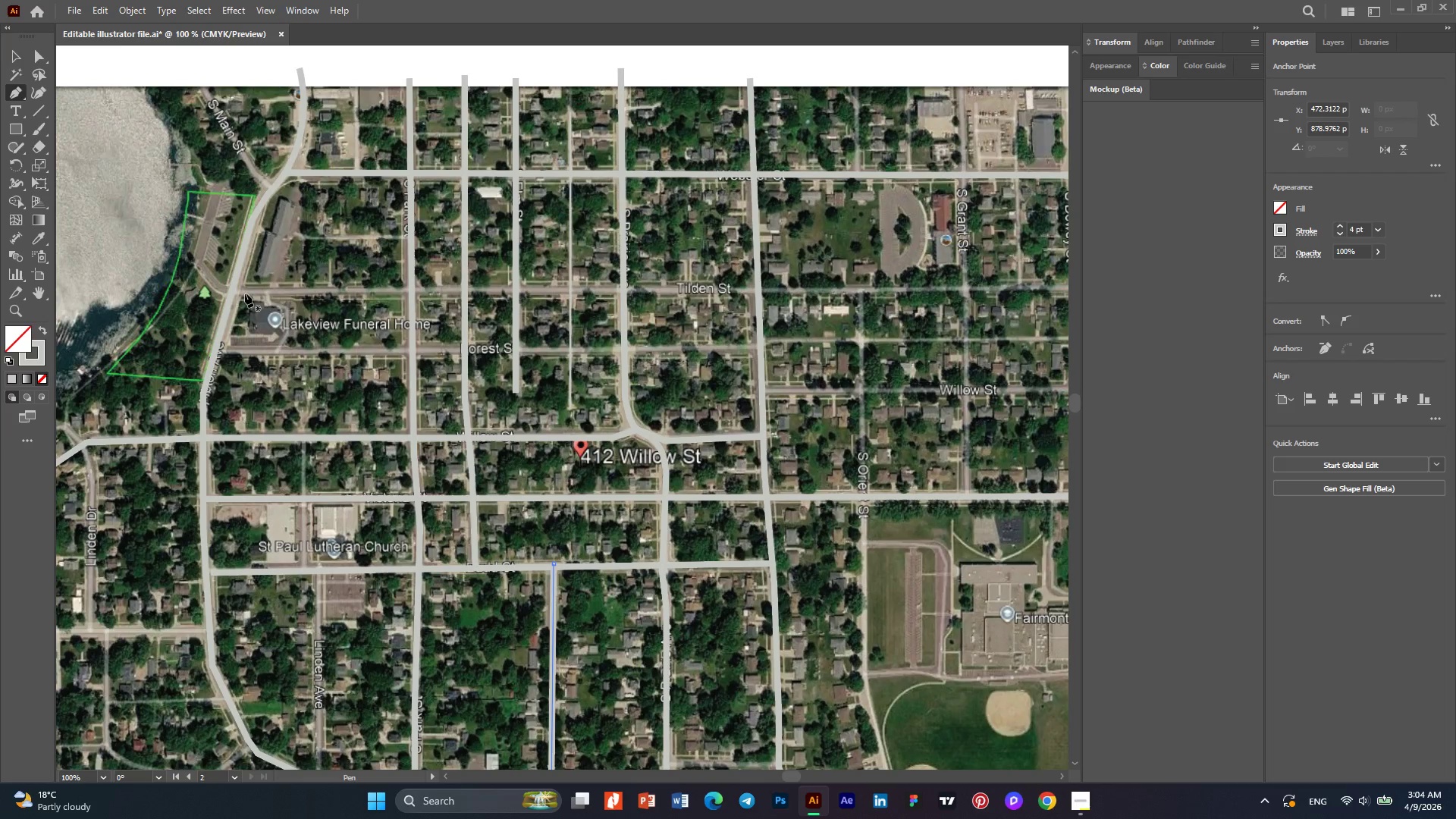 
left_click([245, 293])
 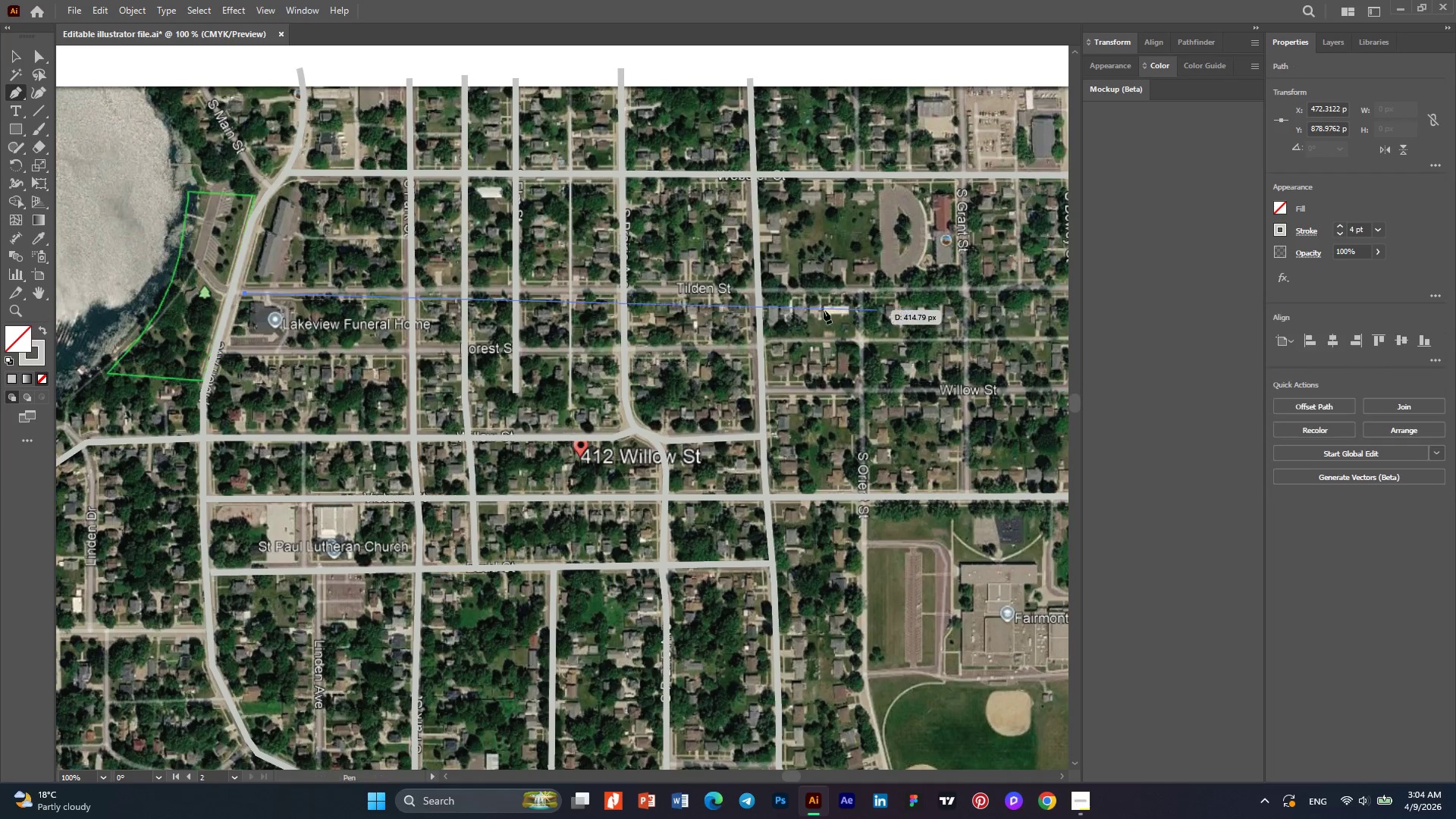 
hold_key(key=ControlLeft, duration=1.39)
scroll: coordinate [443, 360], scroll_direction: down, amount: 7.0
 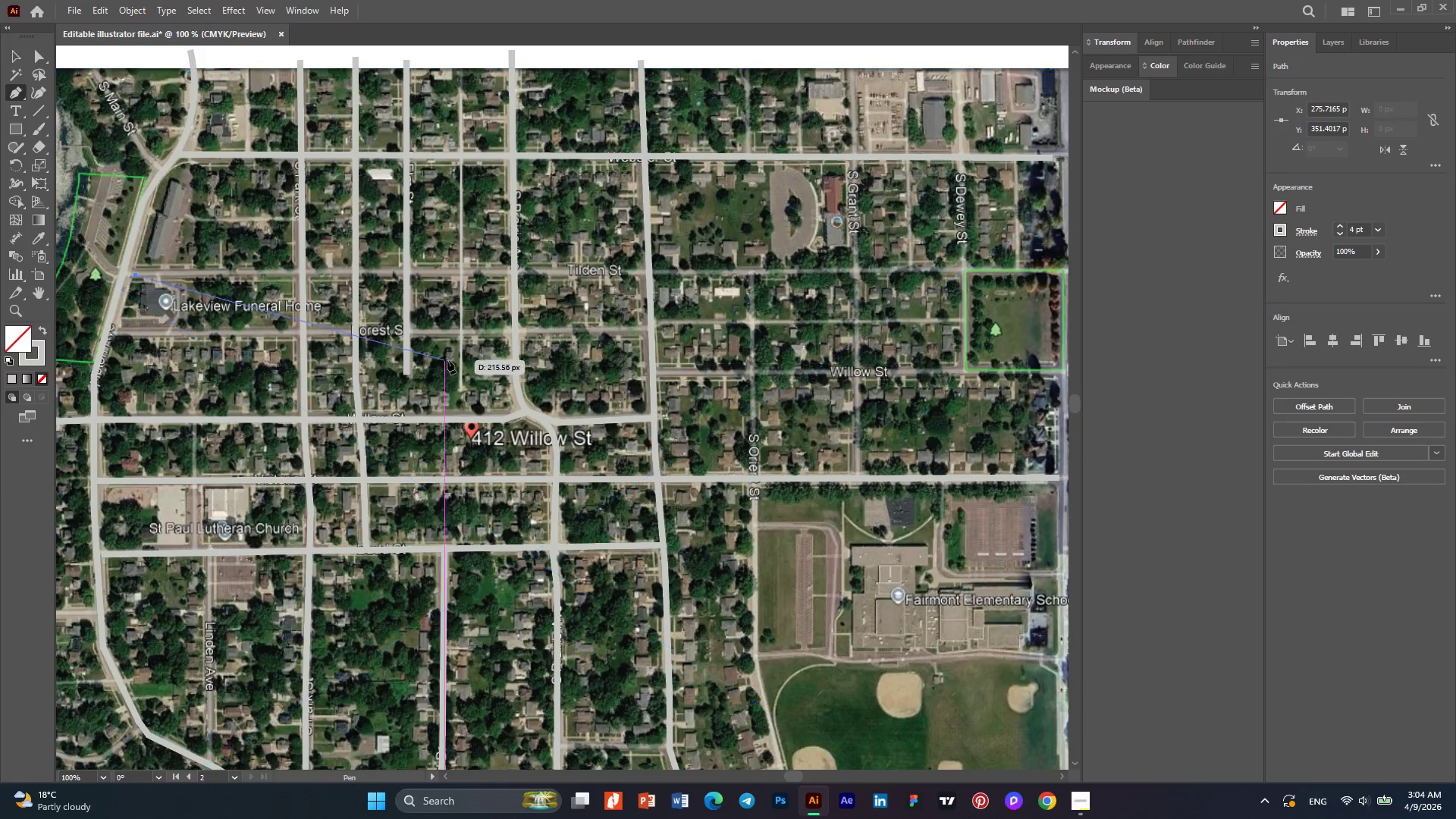 
hold_key(key=ControlLeft, duration=0.92)
scroll: coordinate [671, 312], scroll_direction: down, amount: 4.0
 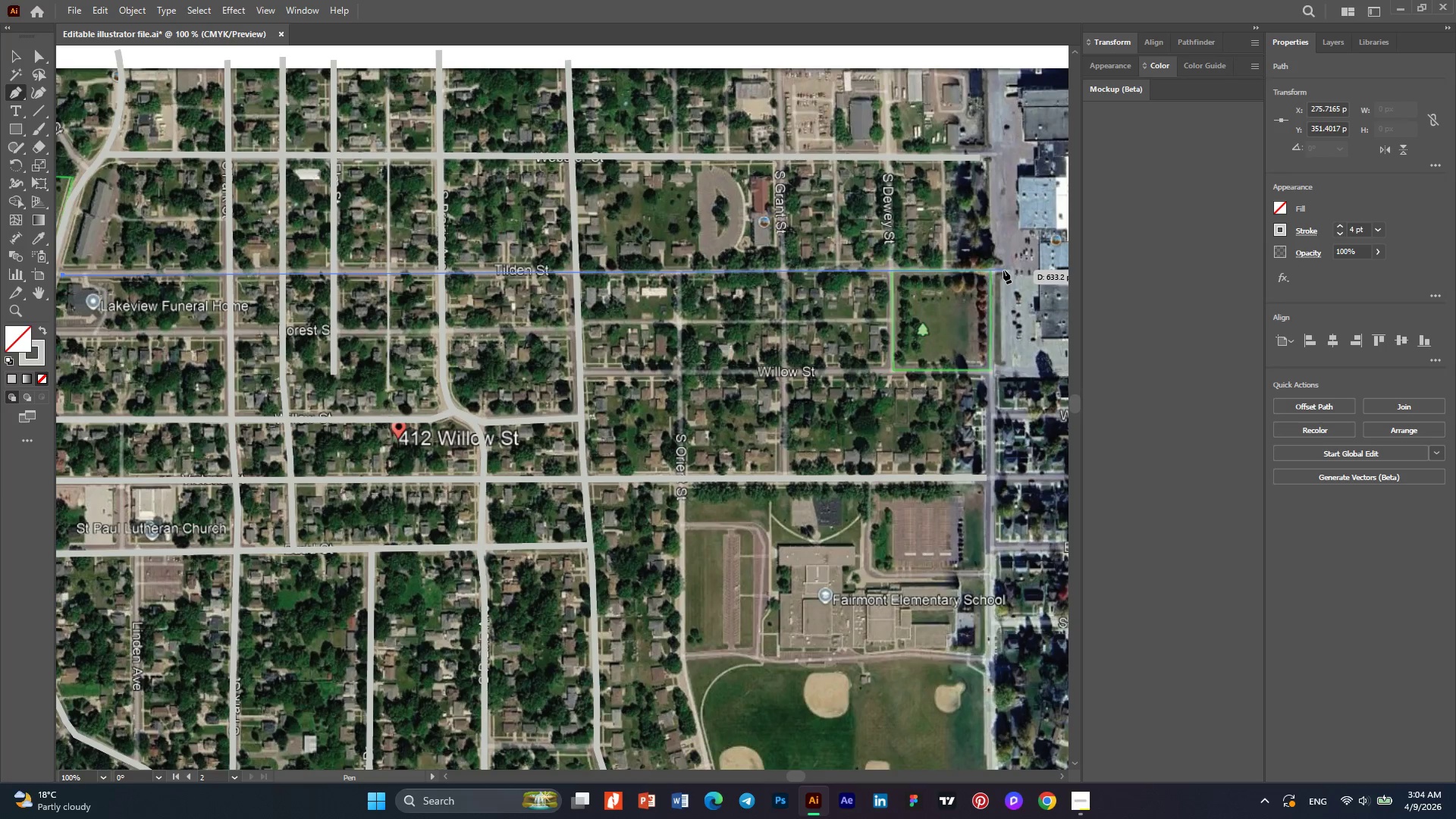 
left_click([1003, 270])
 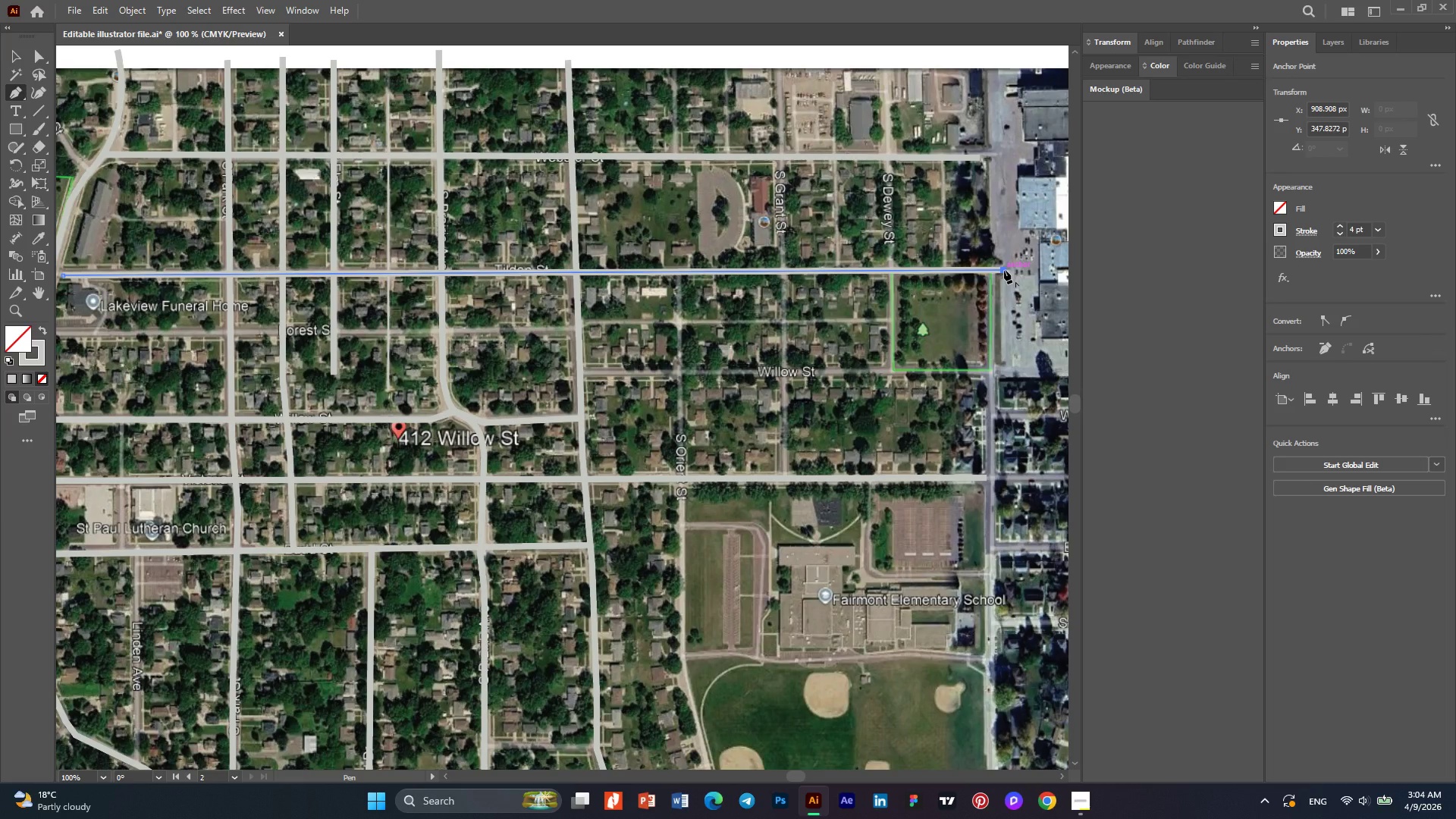 
key(Escape)
 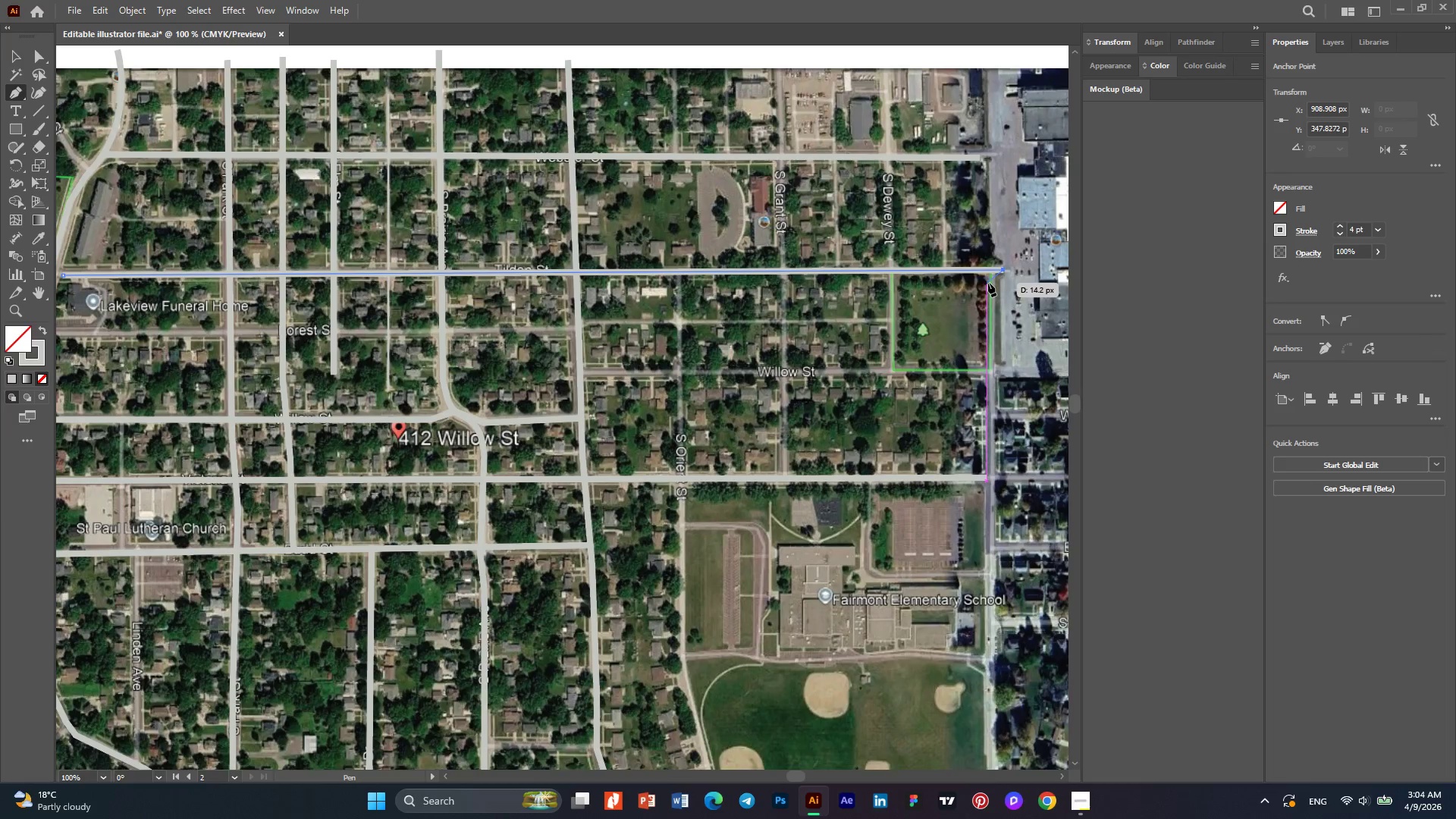 
scroll: coordinate [988, 283], scroll_direction: up, amount: 5.0
 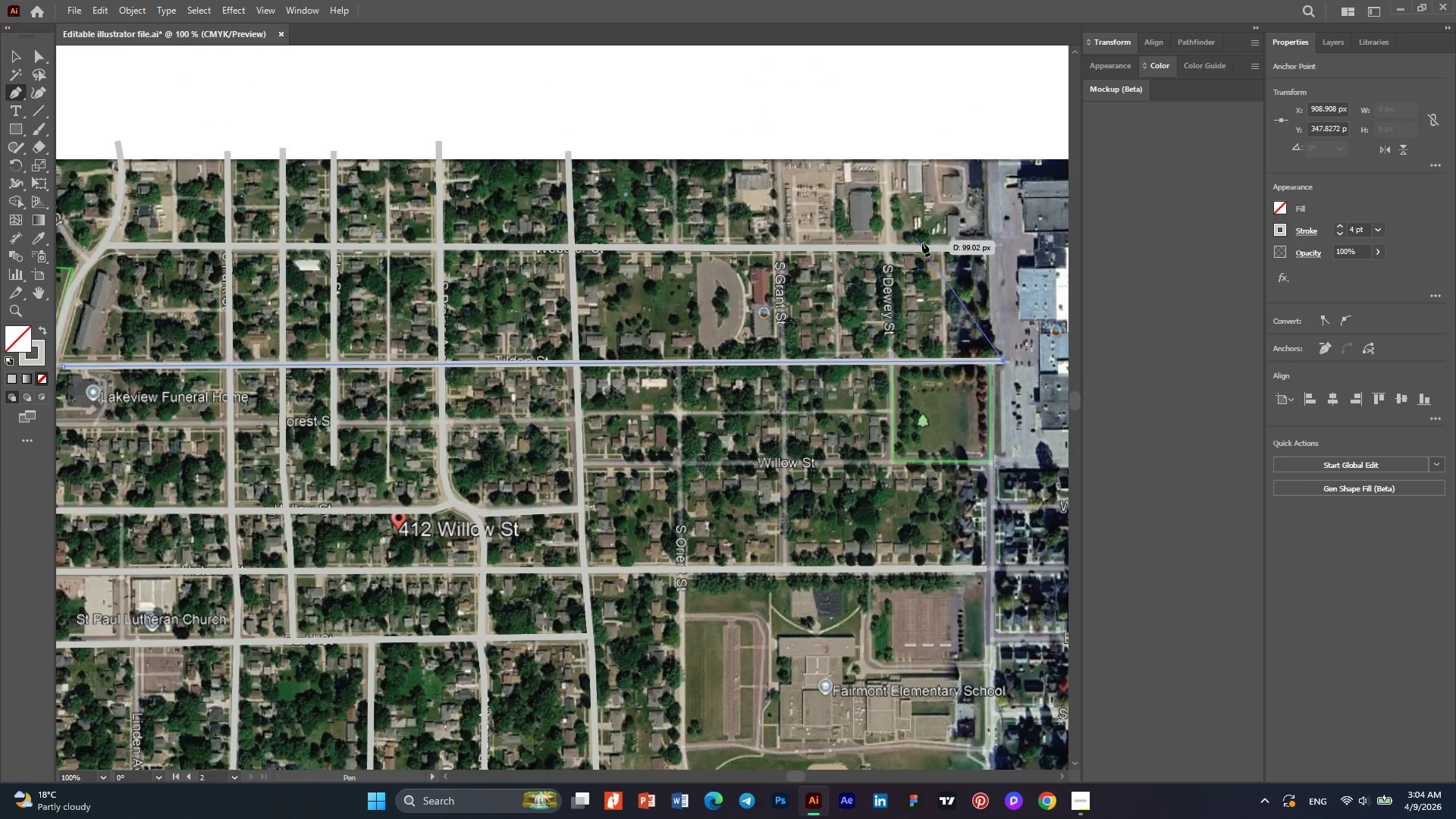 
key(Escape)
 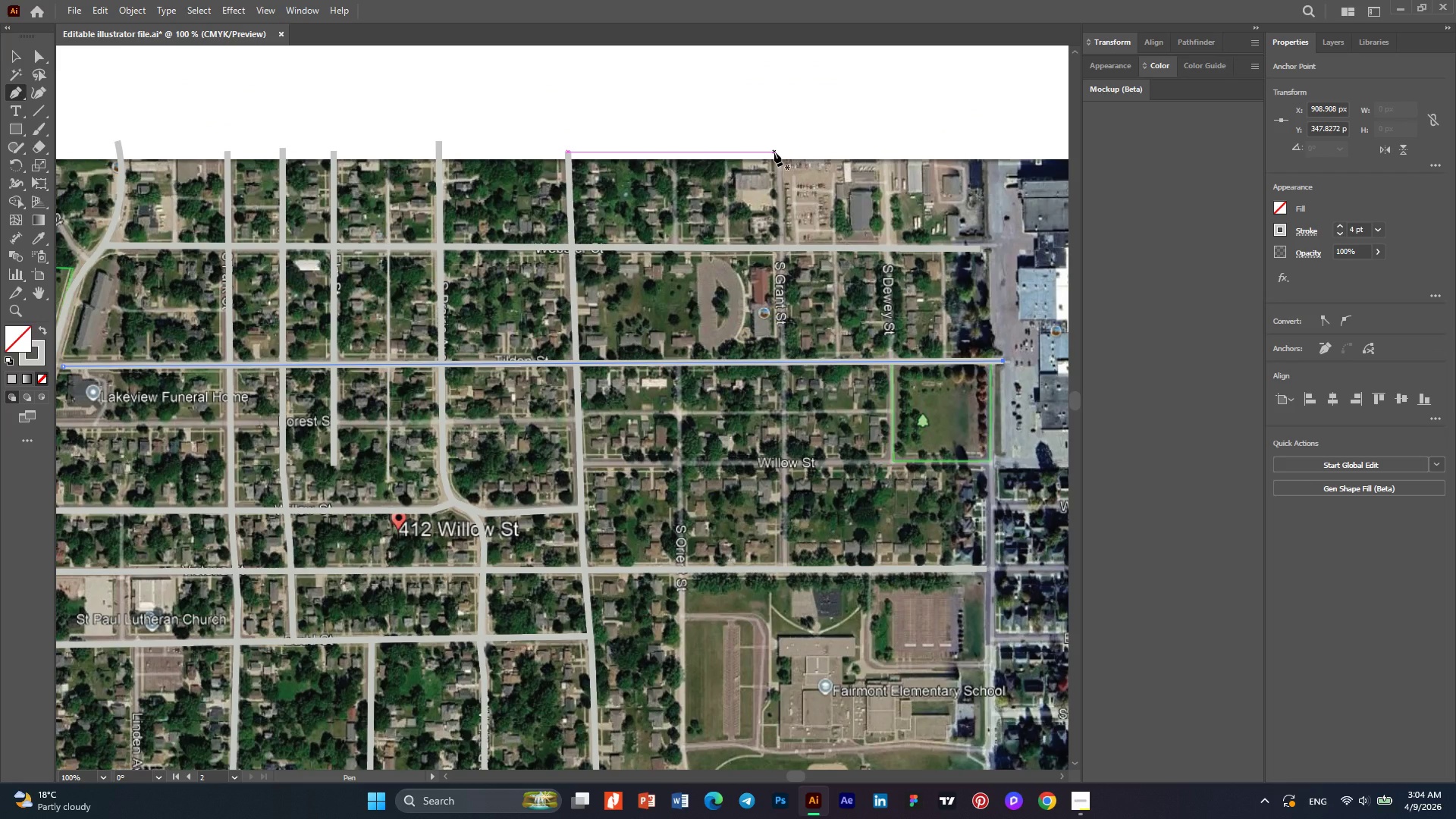 
wait(15.92)
 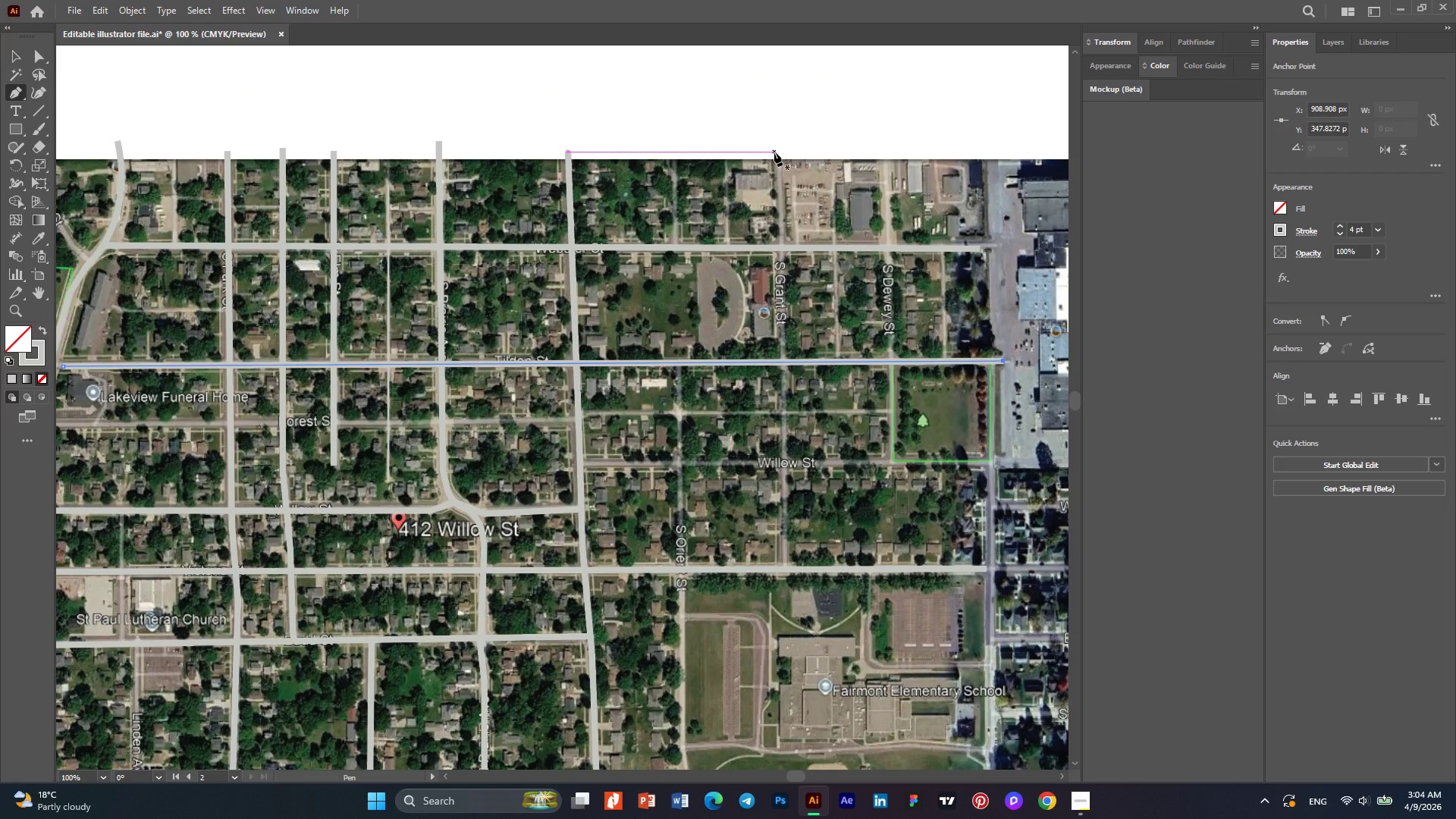 
hold_key(key=AltLeft, duration=0.45)
scroll: coordinate [818, 228], scroll_direction: up, amount: 2.0
 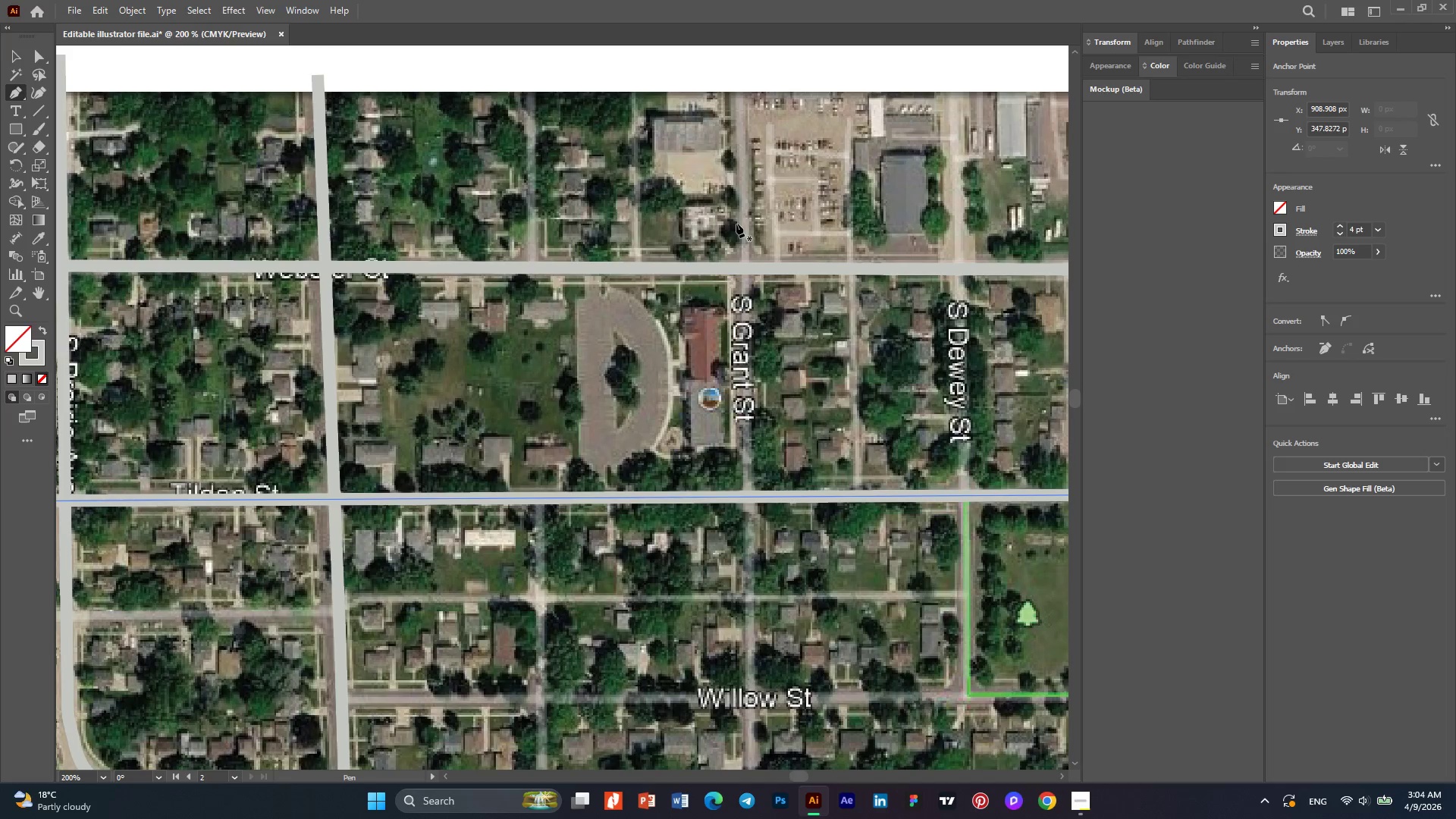 
hold_key(key=AltLeft, duration=0.59)
scroll: coordinate [731, 224], scroll_direction: down, amount: 1.0
 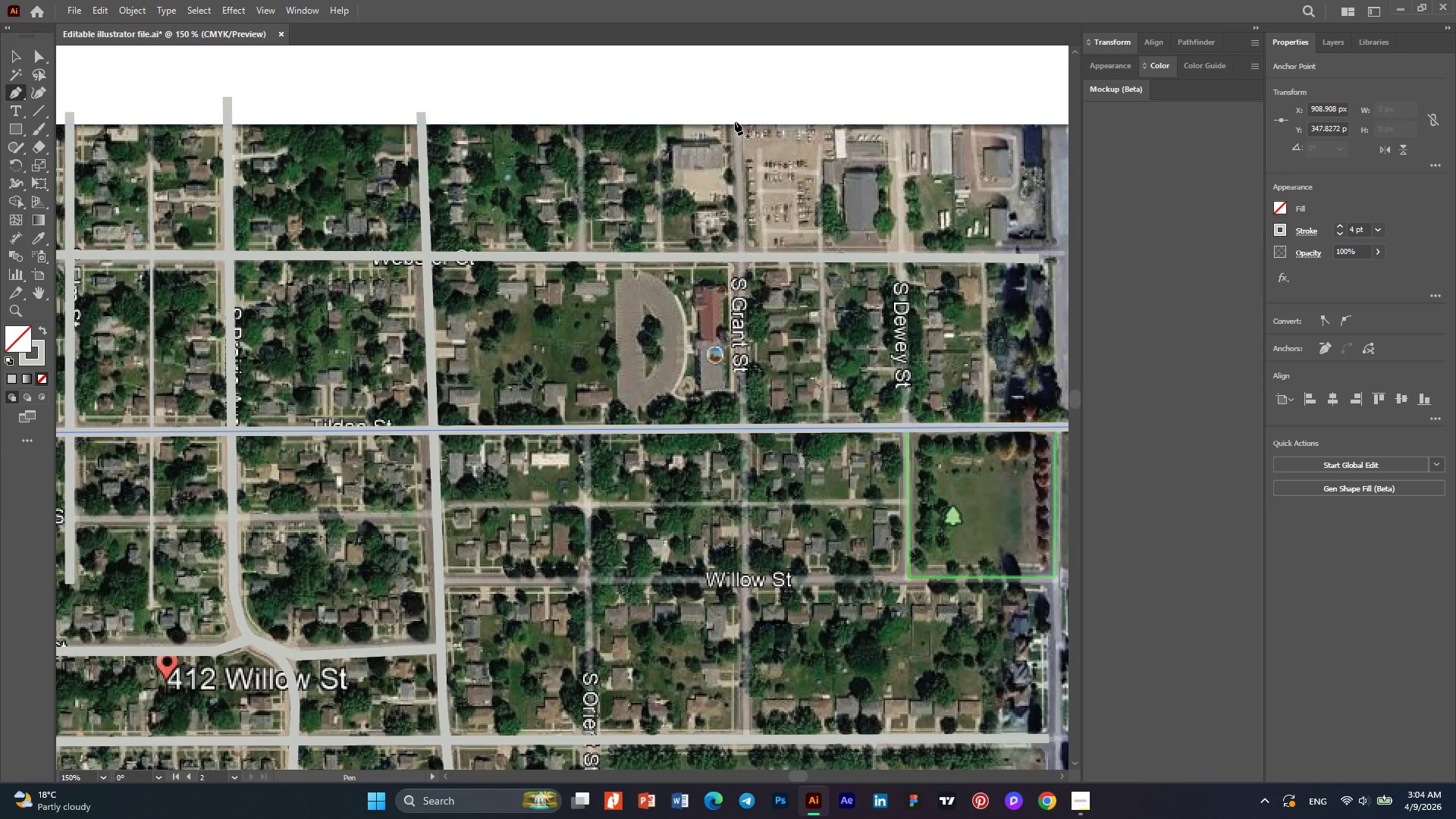 
left_click([735, 121])
 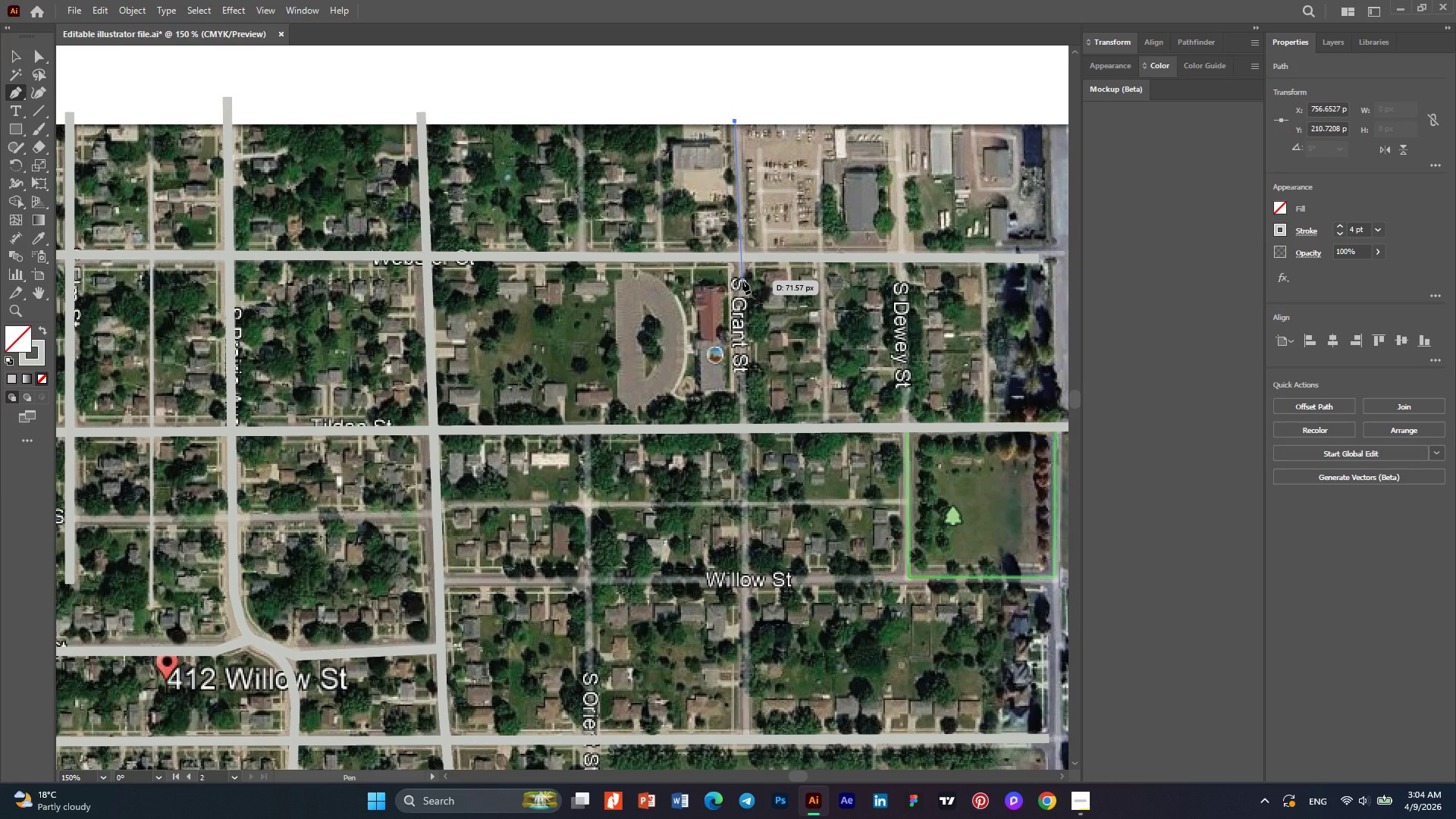 
left_click([742, 281])
 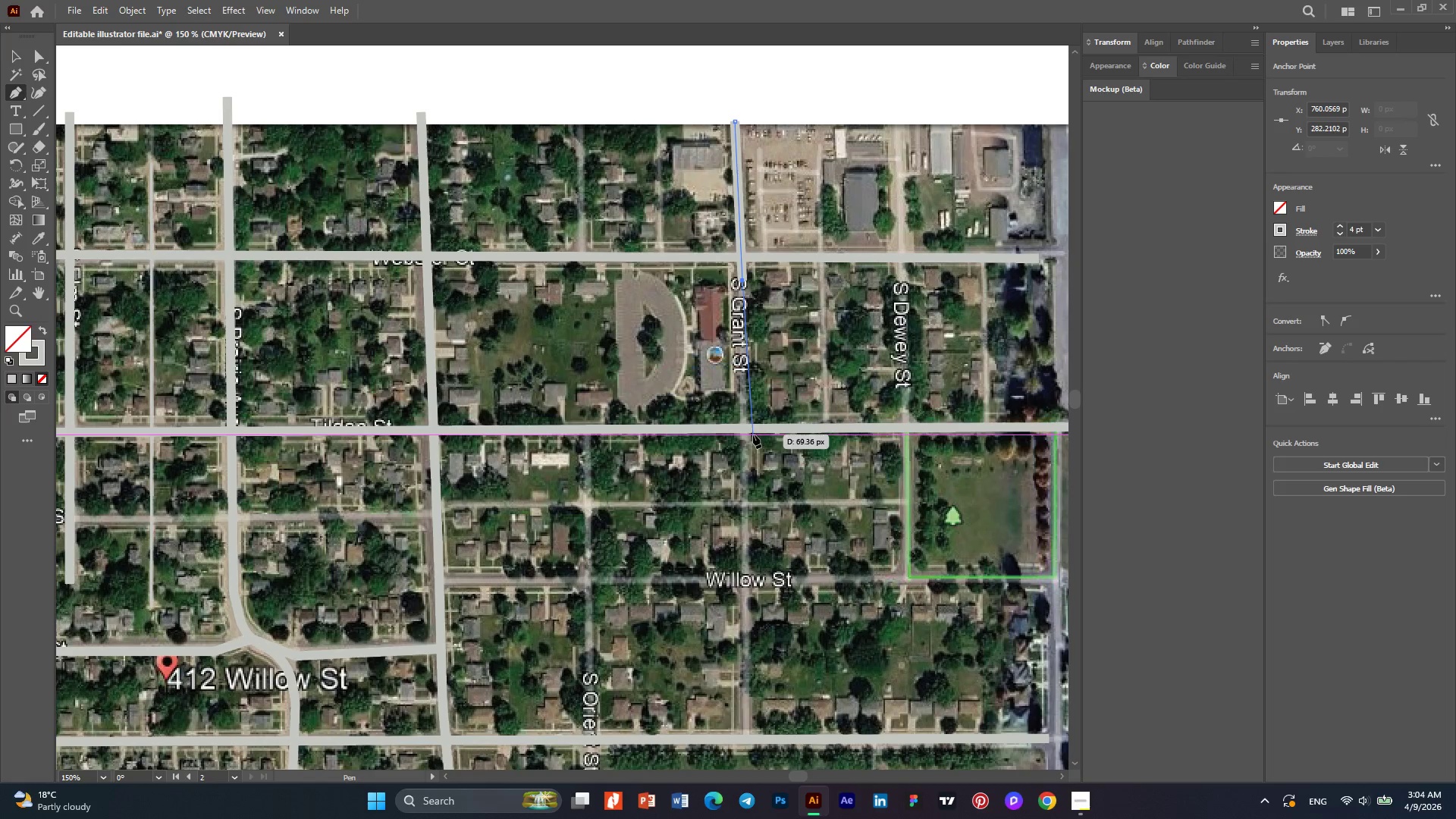 
key(Alt+AltLeft)
 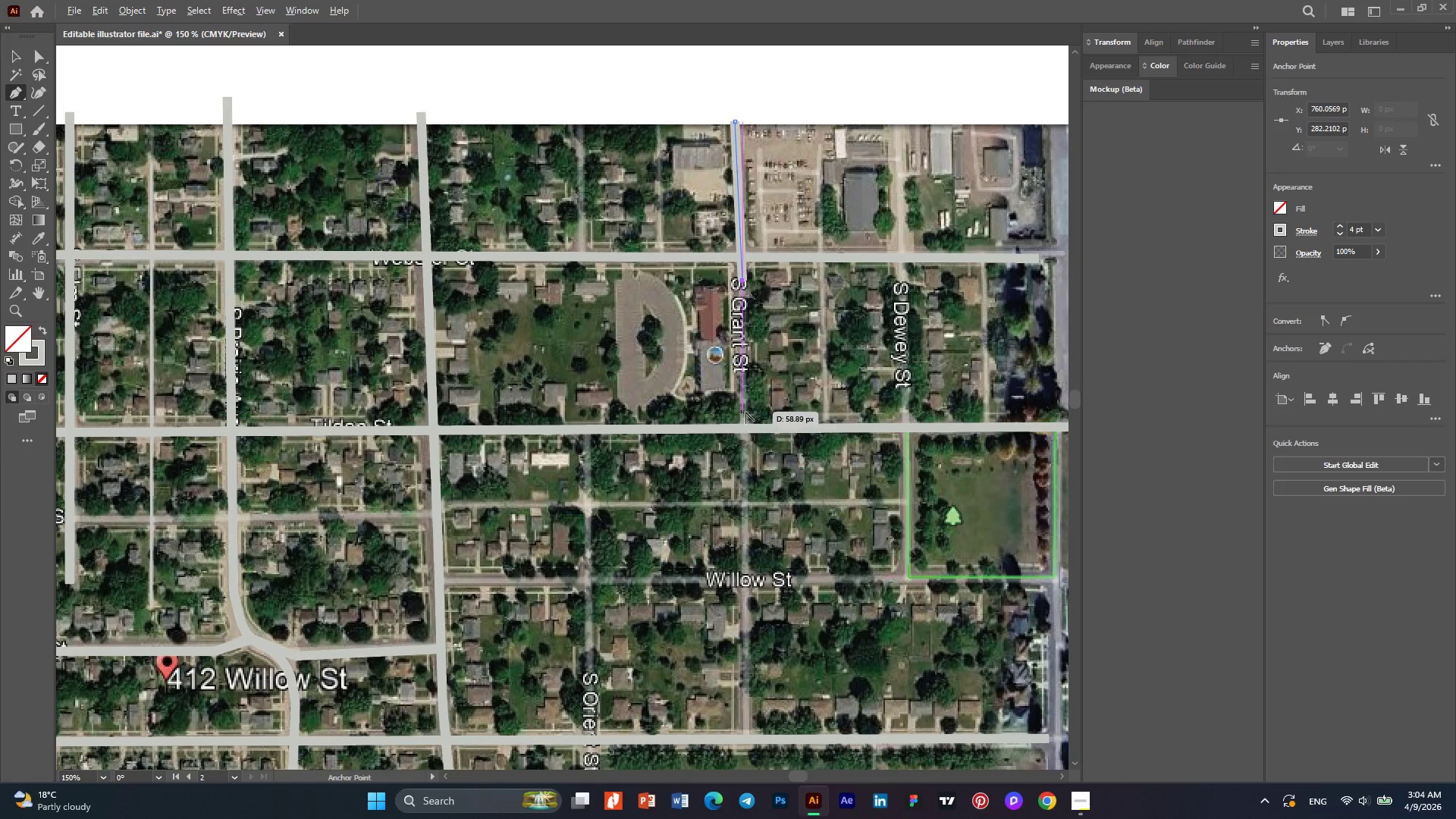 
scroll: coordinate [745, 412], scroll_direction: down, amount: 1.0
 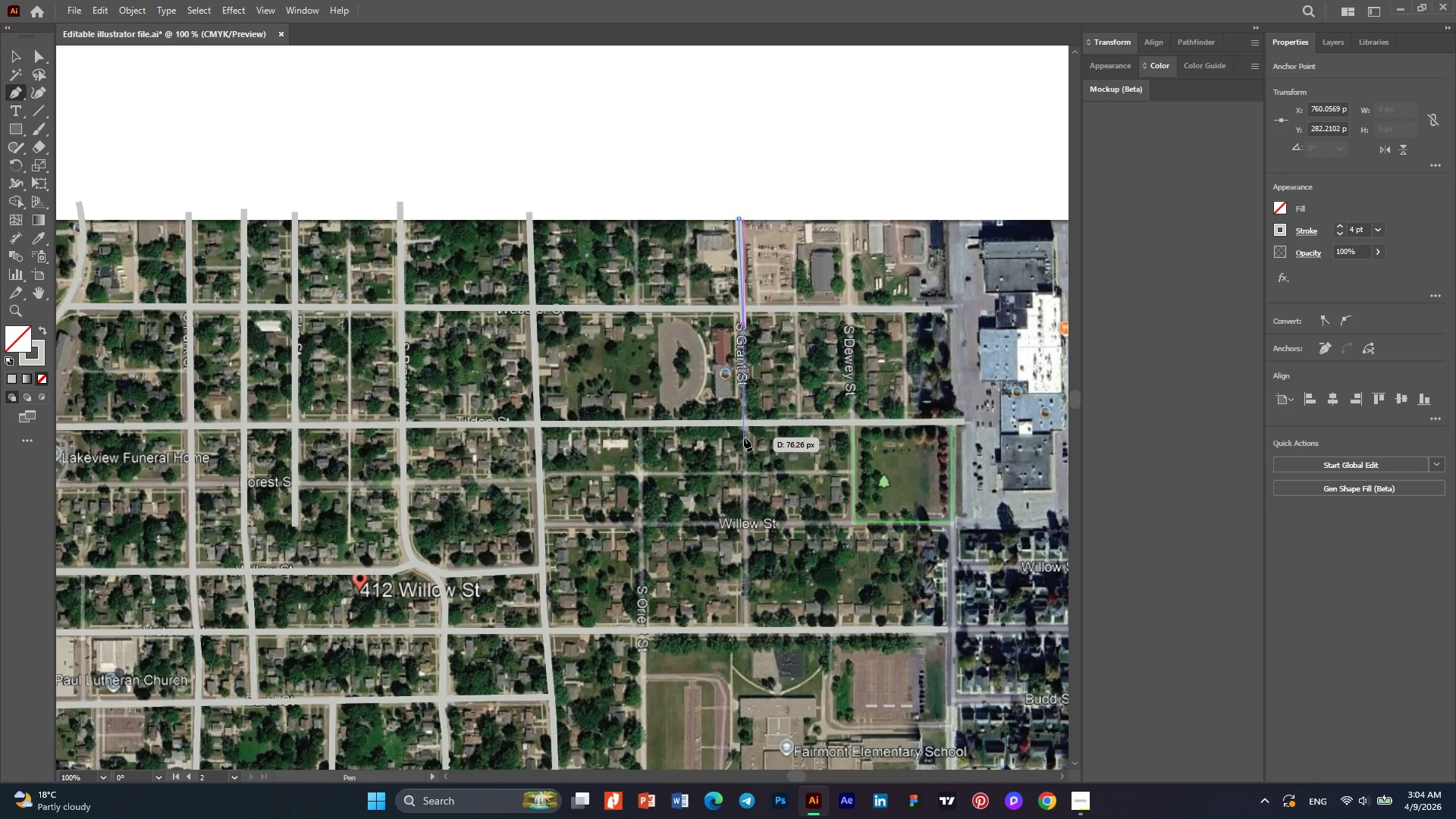 
left_click([745, 437])
 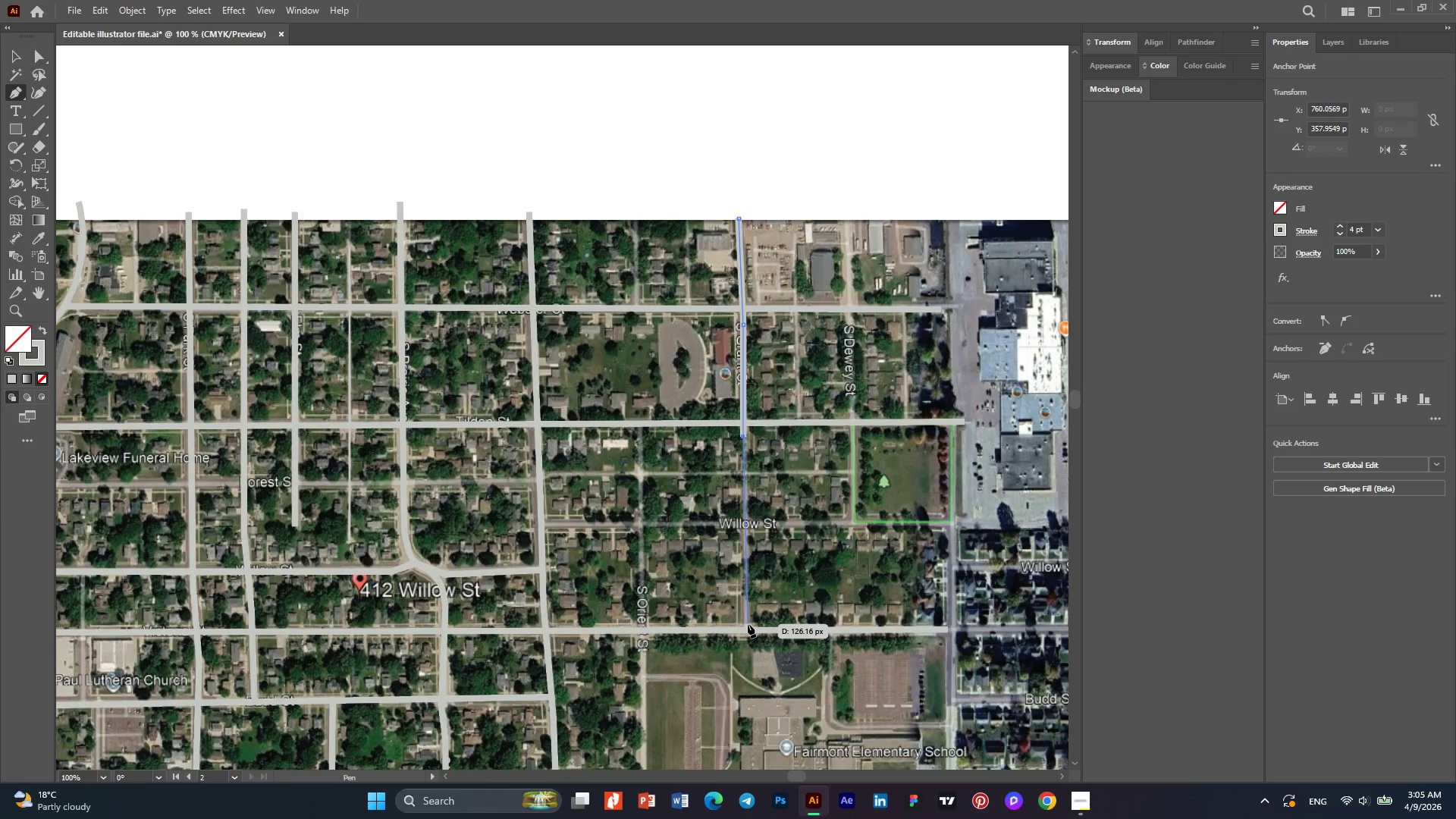 
left_click([748, 631])
 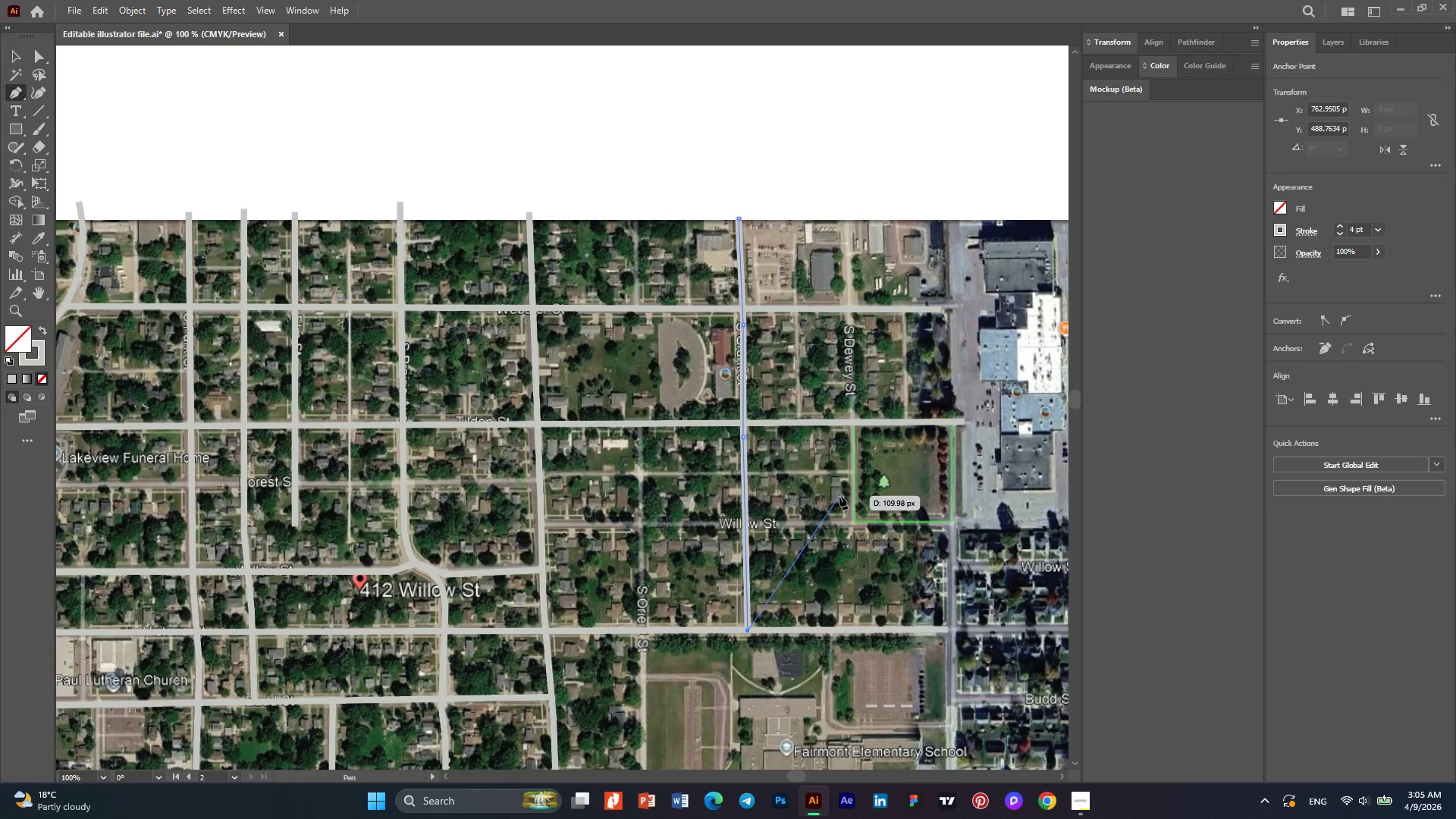 
key(Escape)
 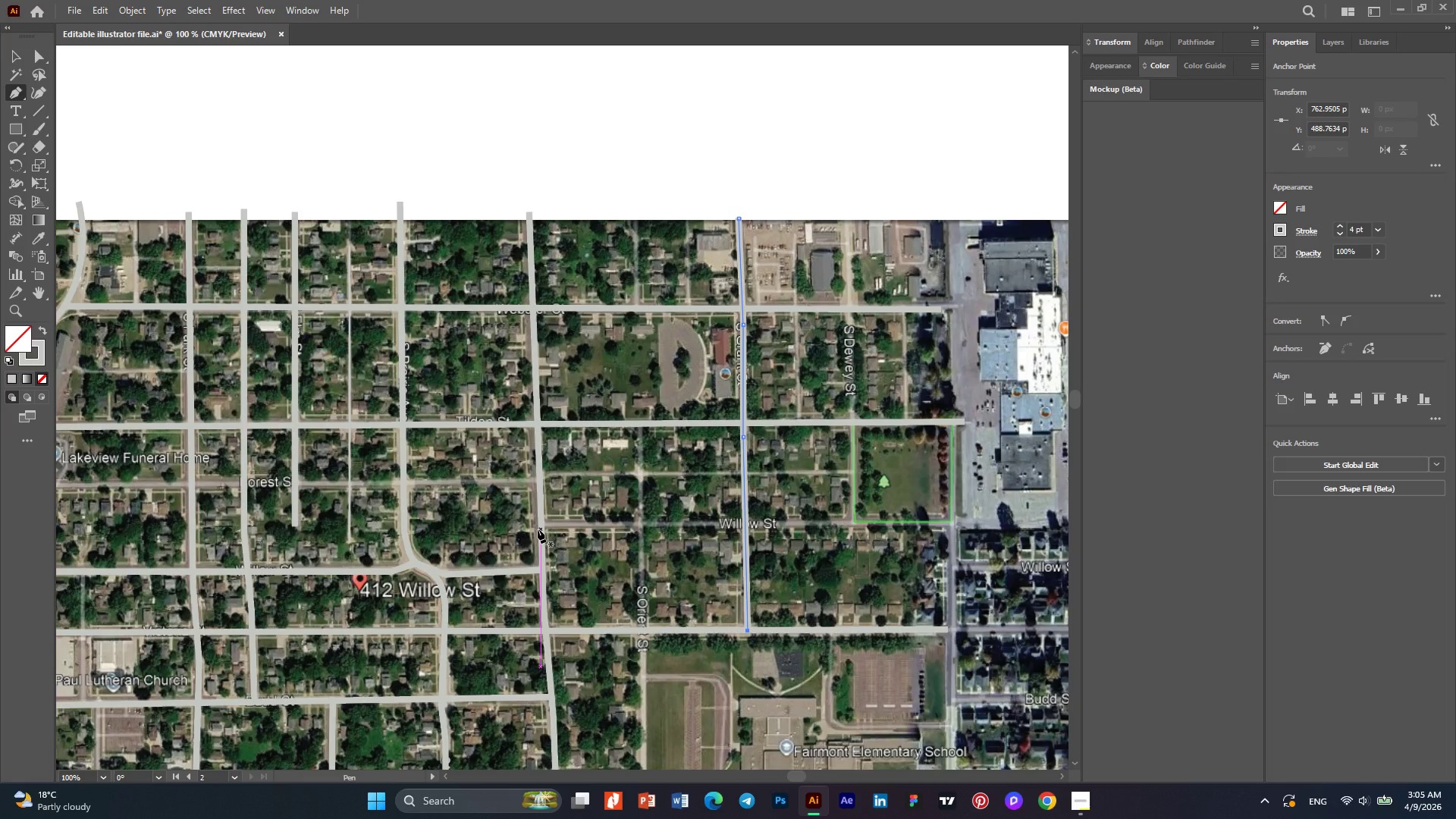 
left_click([541, 526])
 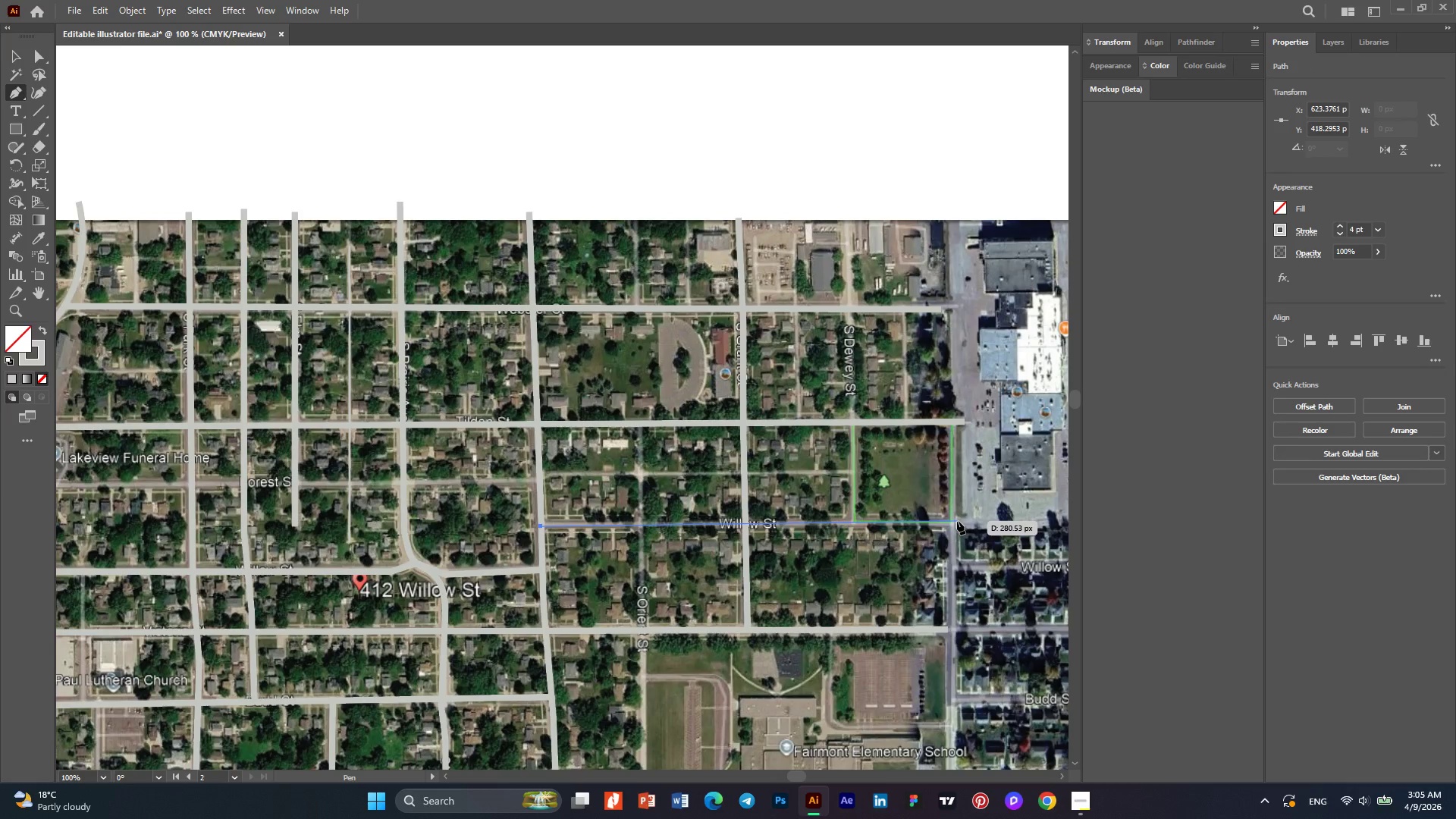 
left_click([956, 521])
 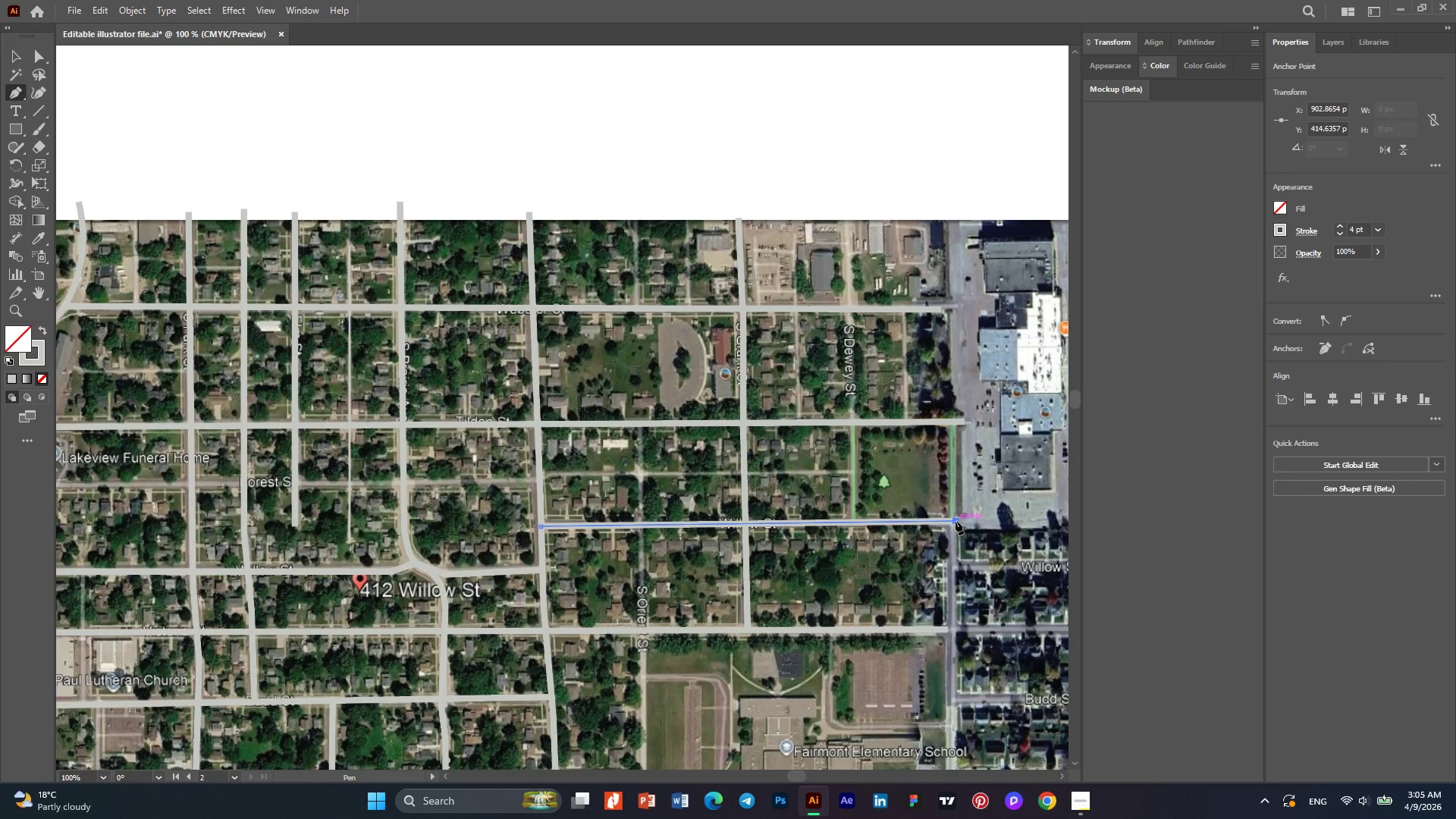 
key(Escape)
 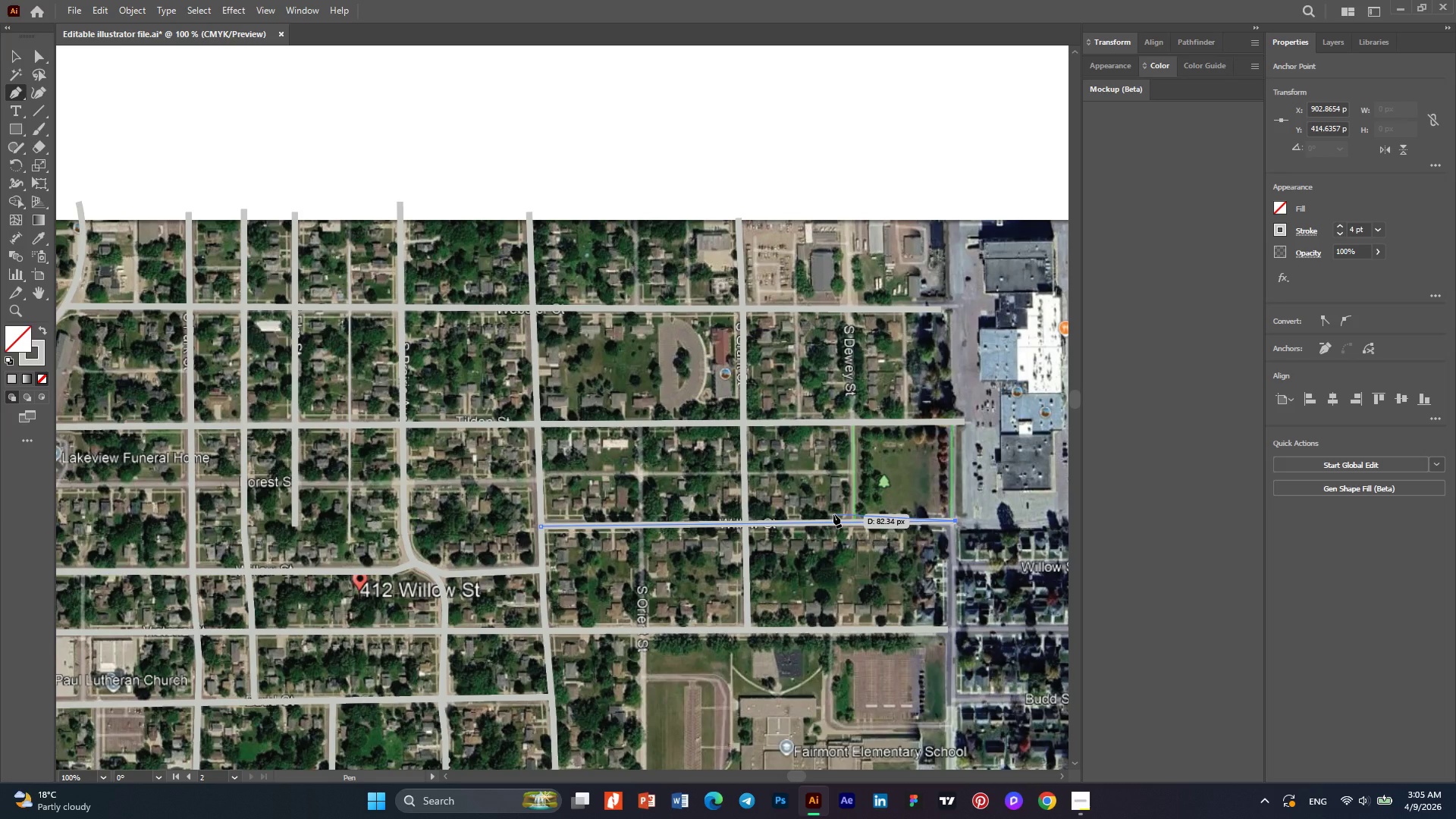 
hold_key(key=AltLeft, duration=0.34)
scroll: coordinate [833, 514], scroll_direction: down, amount: 2.0
 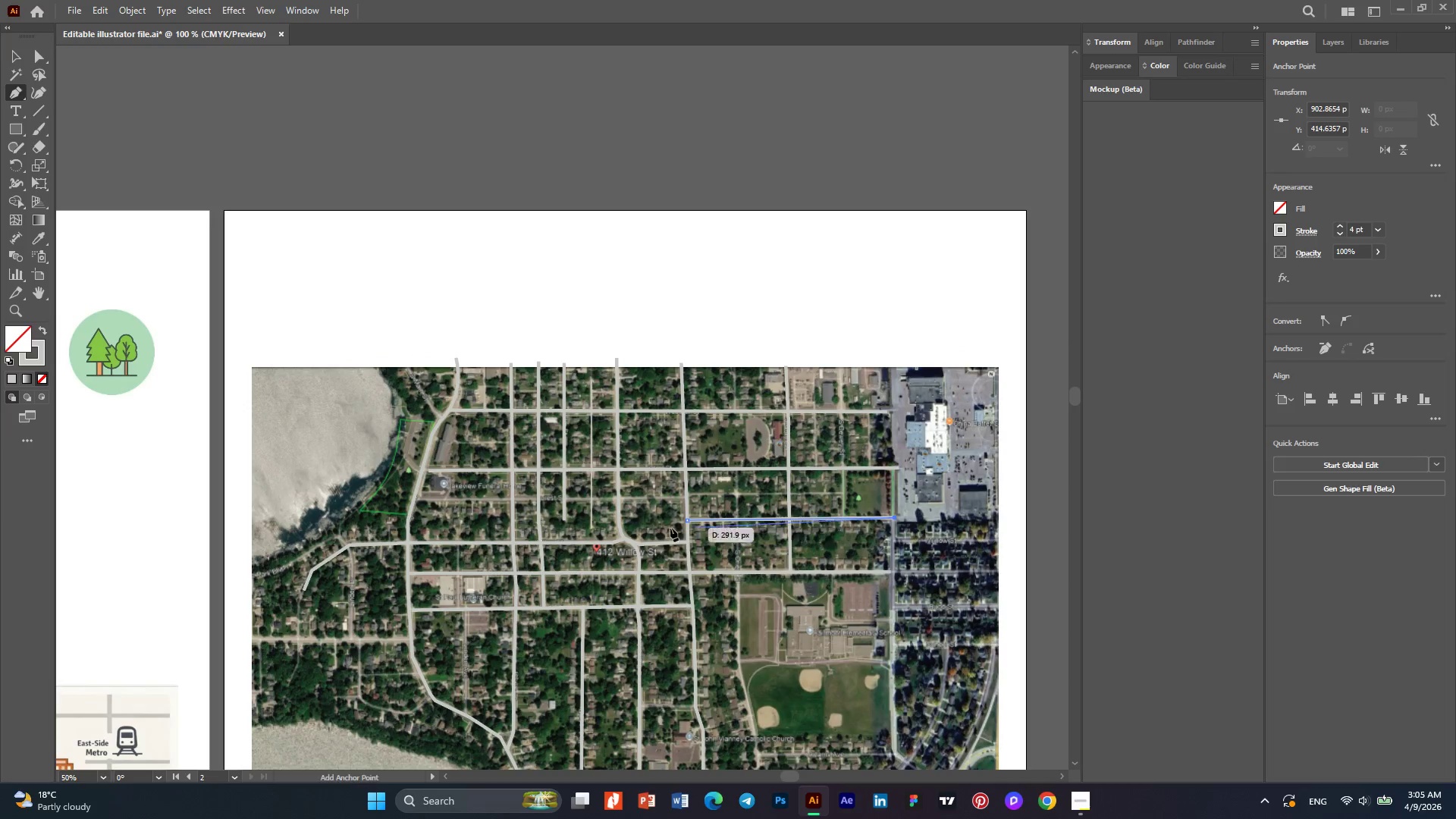 
hold_key(key=AltLeft, duration=0.44)
scroll: coordinate [548, 513], scroll_direction: up, amount: 2.0
 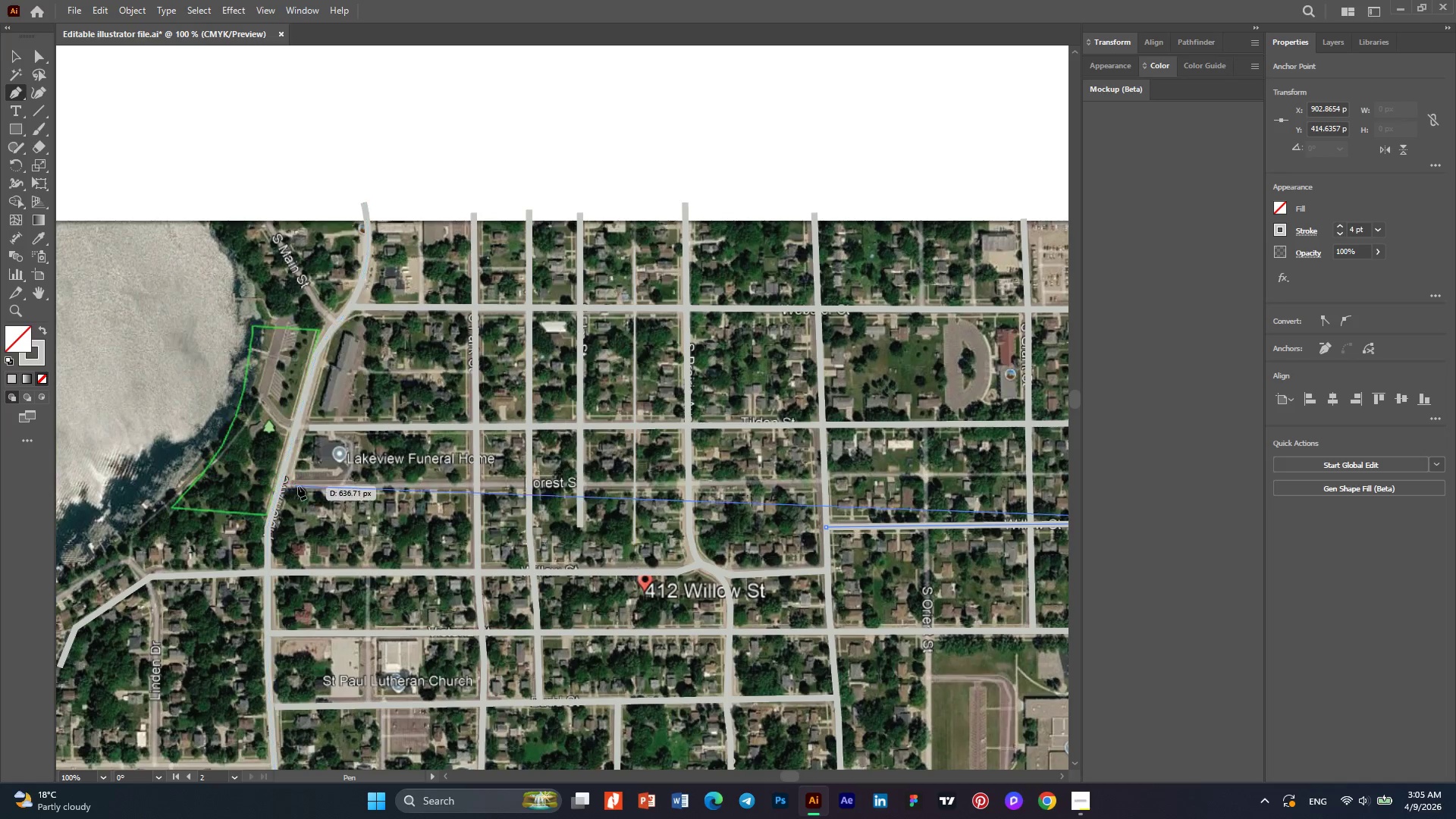 
hold_key(key=AltLeft, duration=0.33)
scroll: coordinate [406, 520], scroll_direction: down, amount: 2.0
 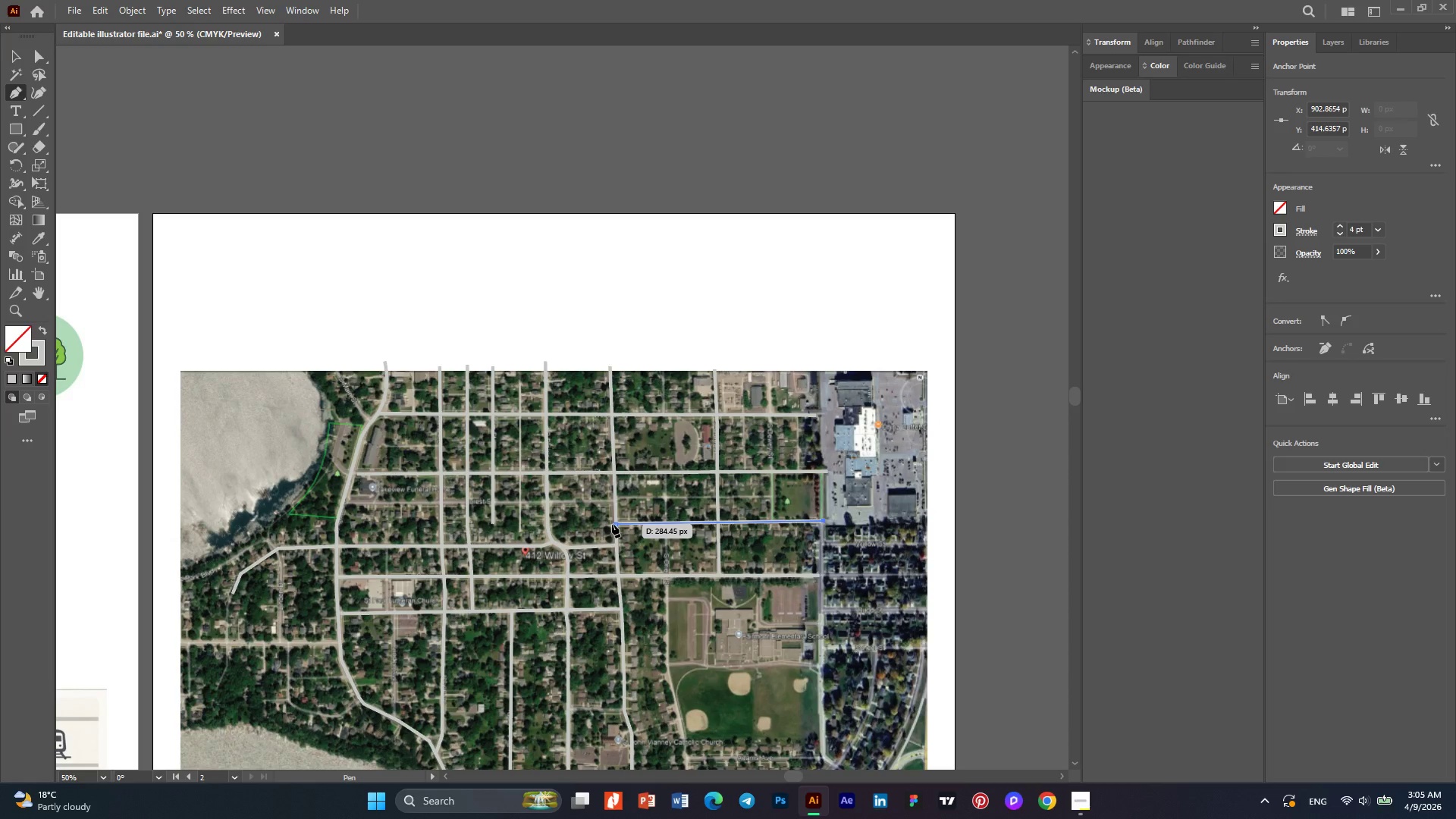 
key(Escape)
 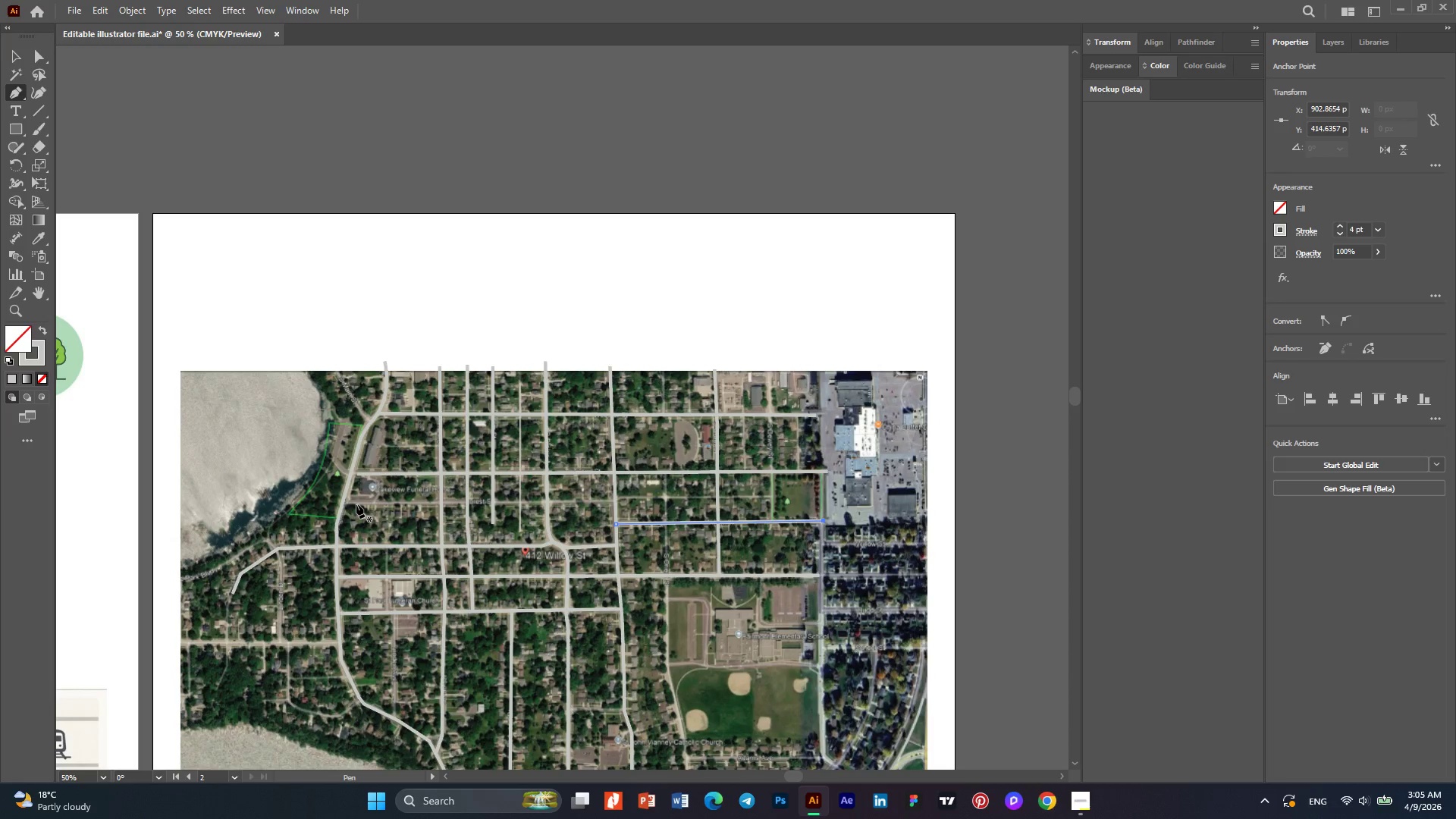 
hold_key(key=AltLeft, duration=0.38)
scroll: coordinate [354, 504], scroll_direction: up, amount: 2.0
 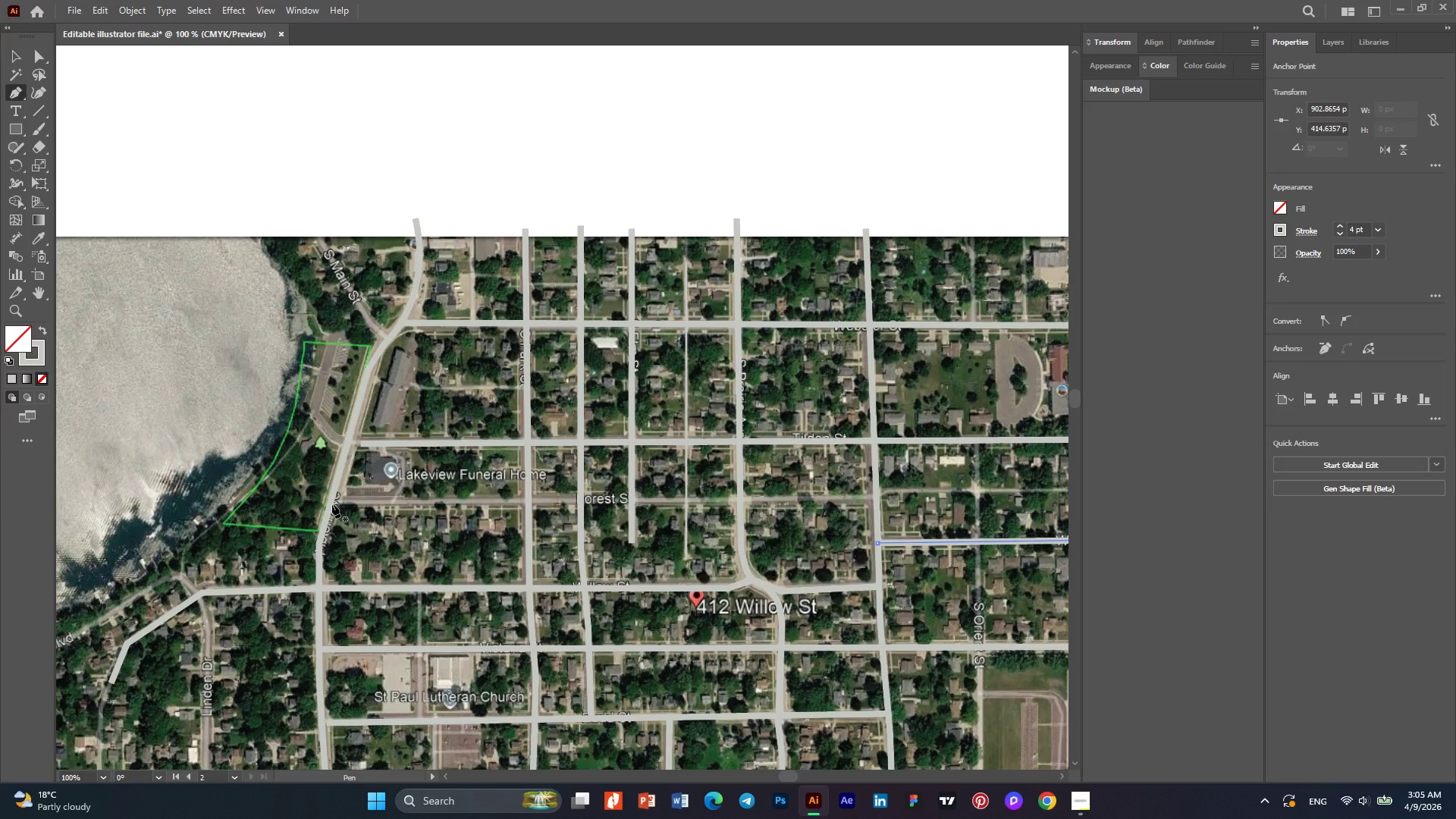 
left_click([332, 504])
 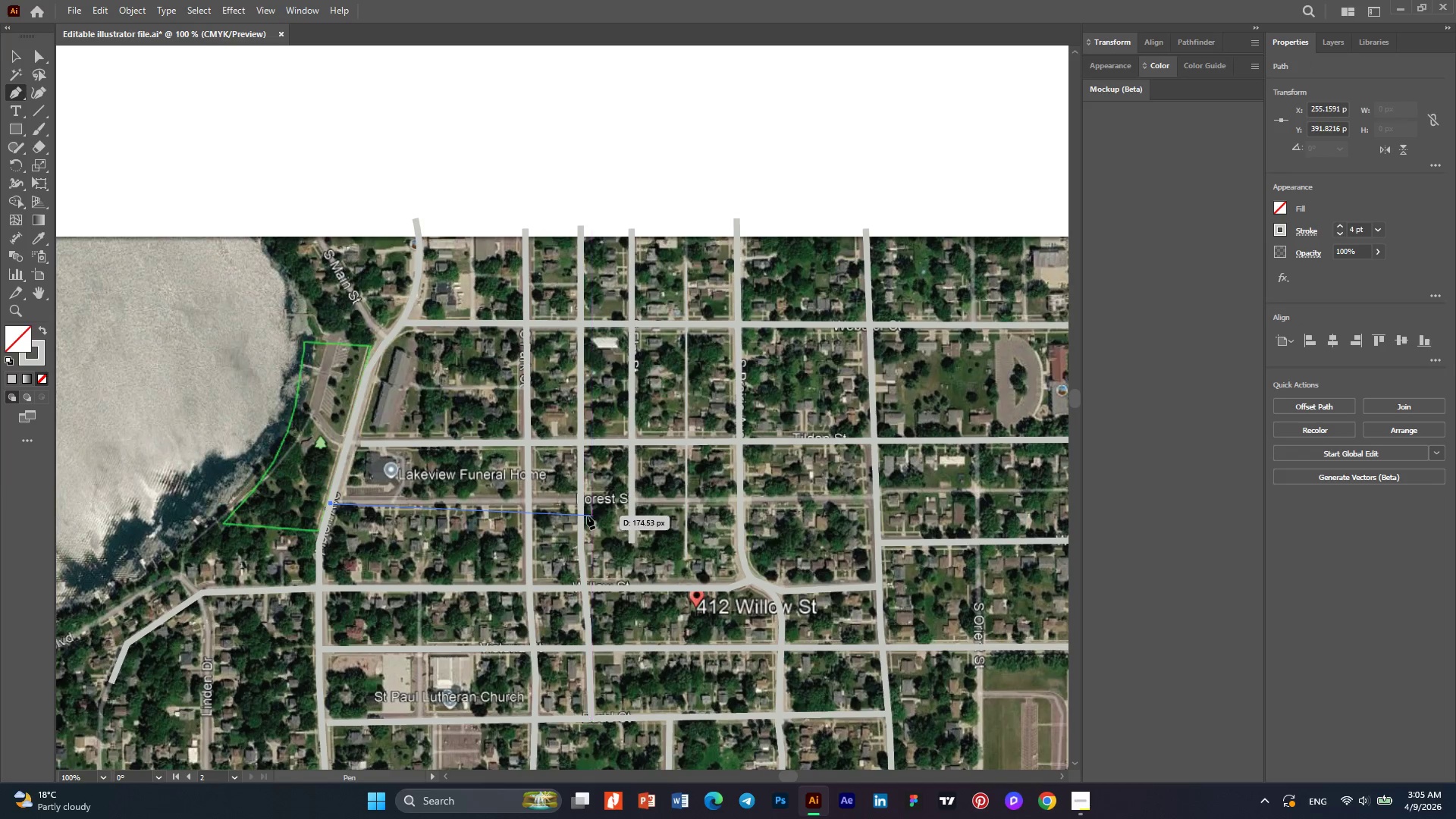 
key(Alt+AltLeft)
 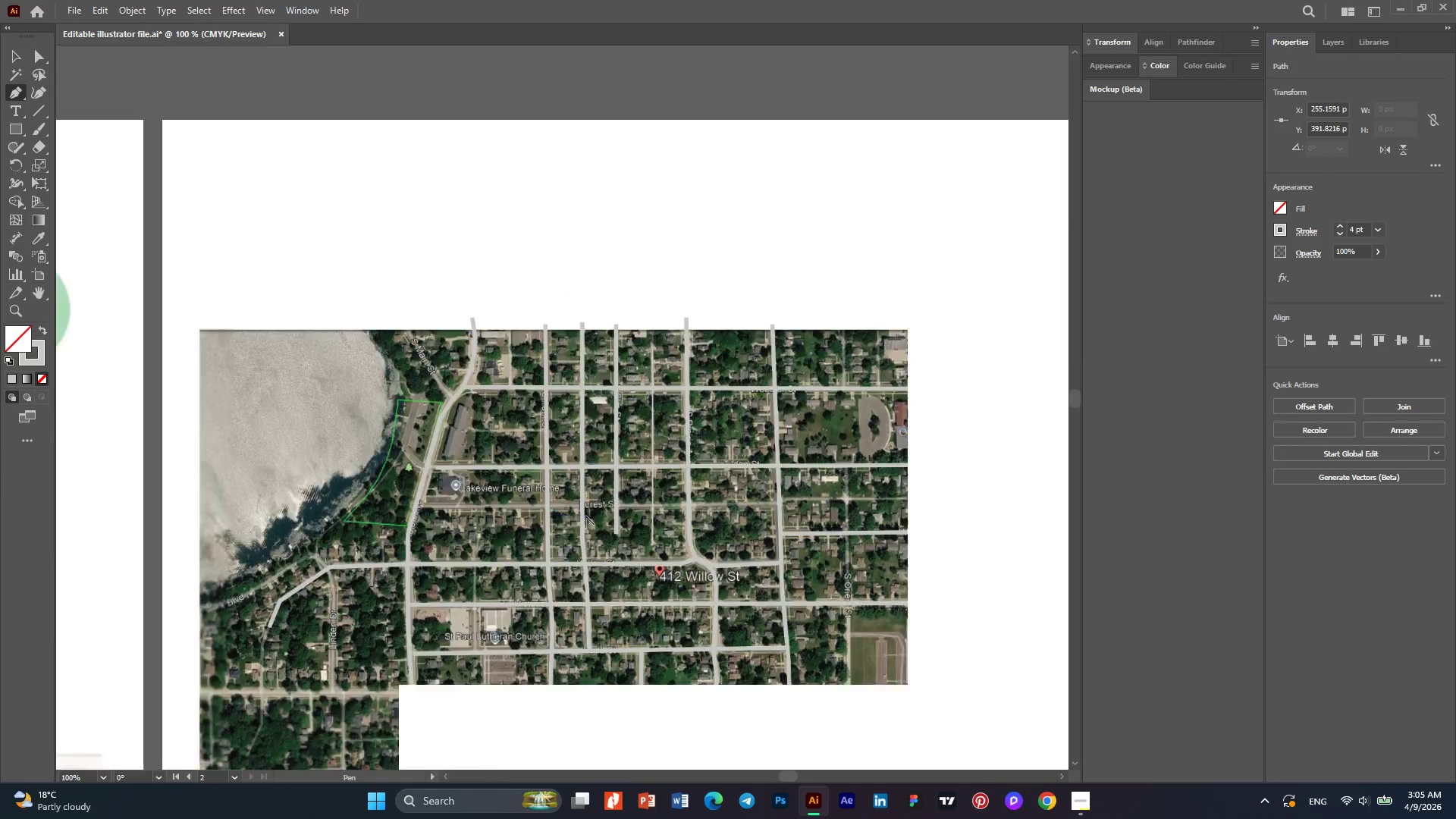 
scroll: coordinate [585, 516], scroll_direction: down, amount: 2.0
 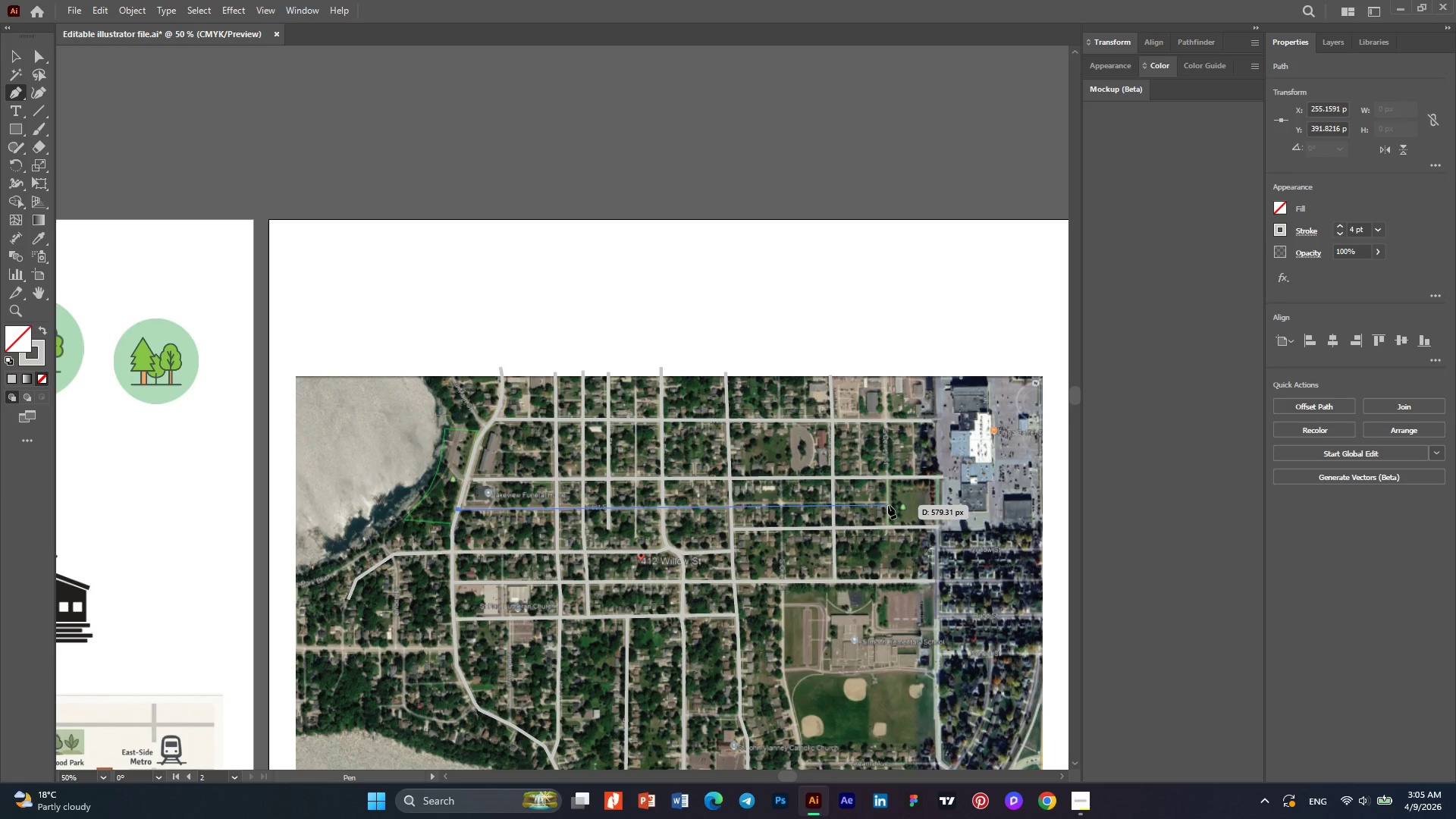 
hold_key(key=AltLeft, duration=0.41)
scroll: coordinate [886, 505], scroll_direction: up, amount: 2.0
 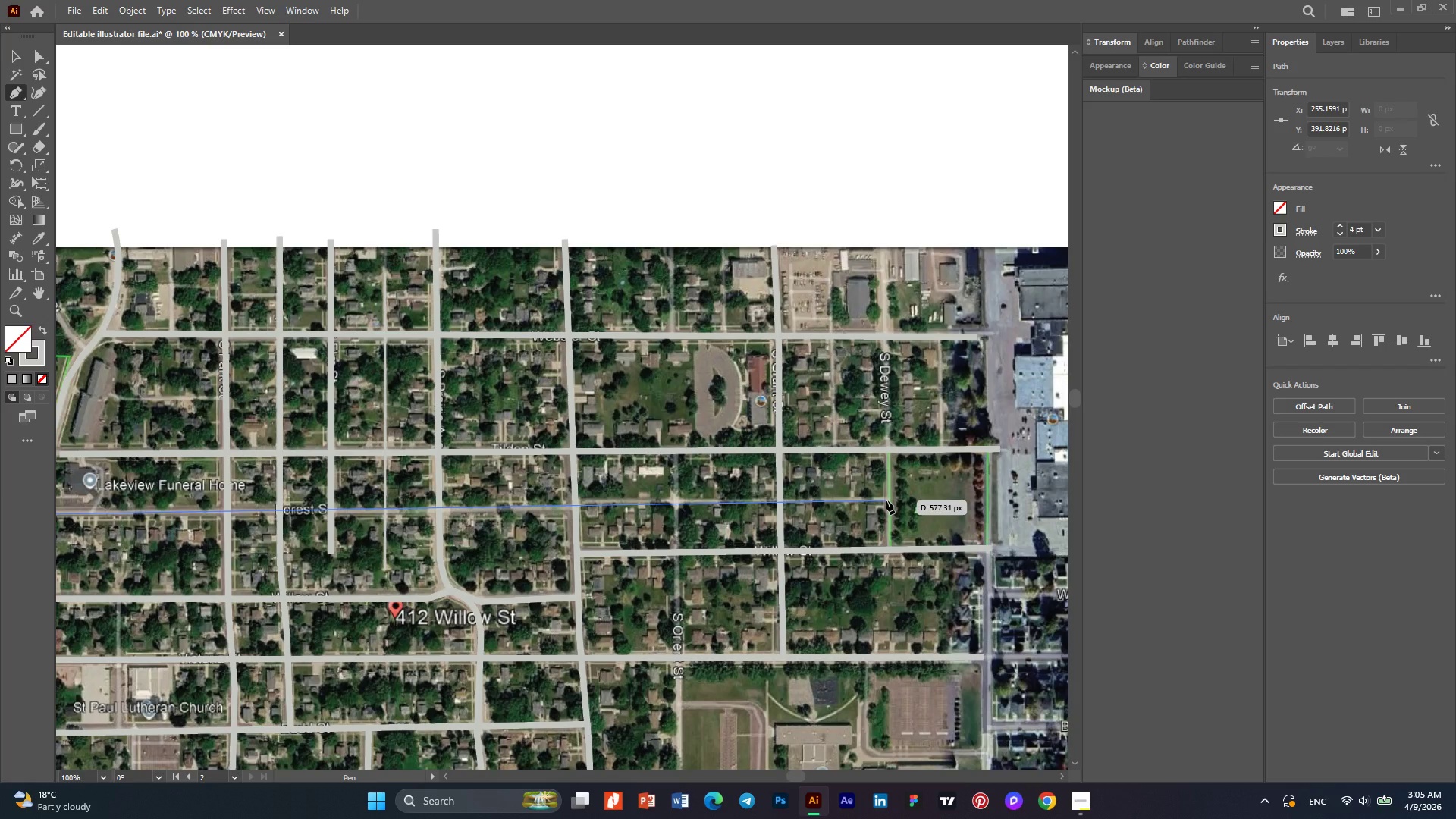 
left_click([886, 500])
 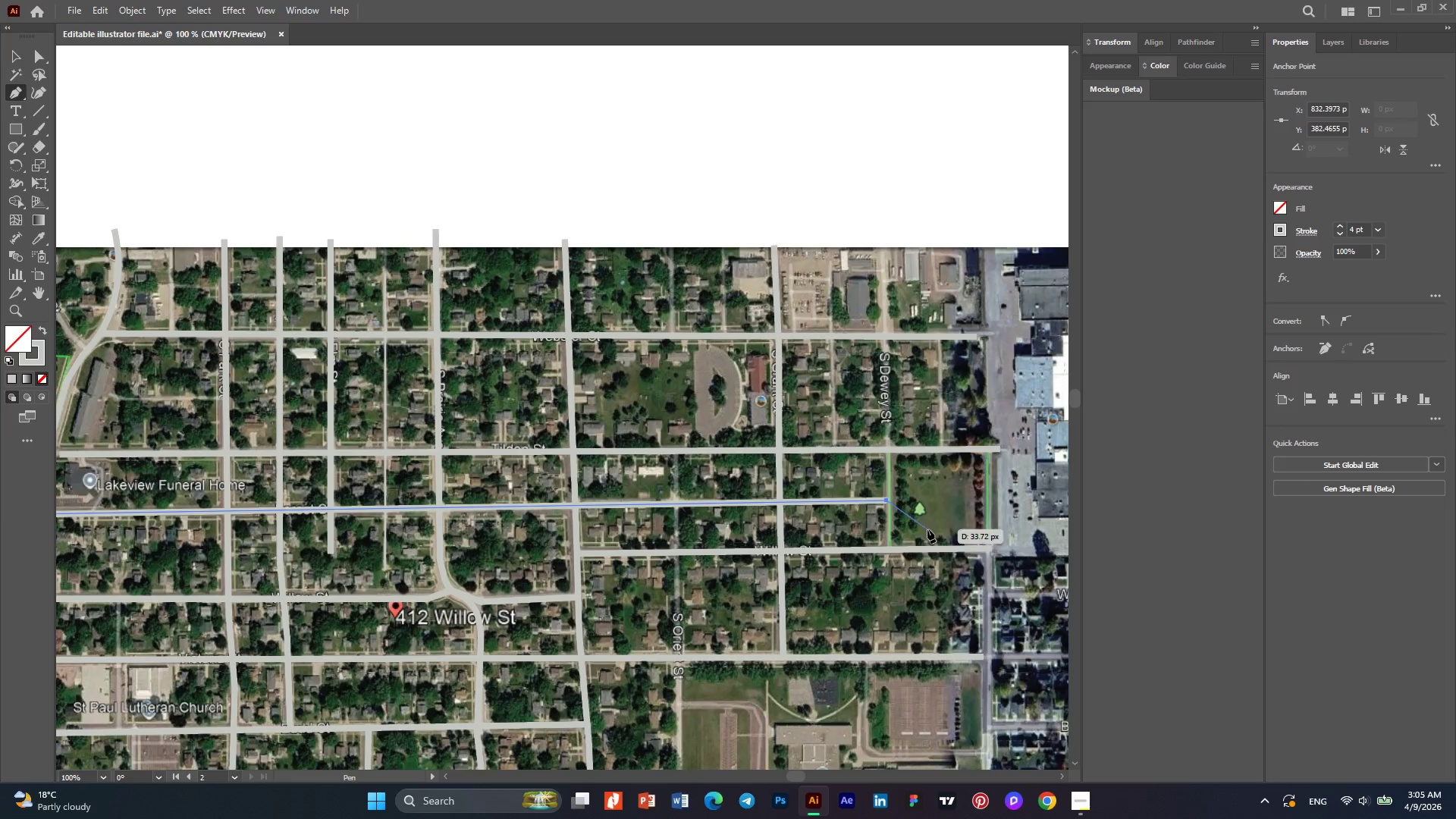 
key(Alt+AltLeft)
 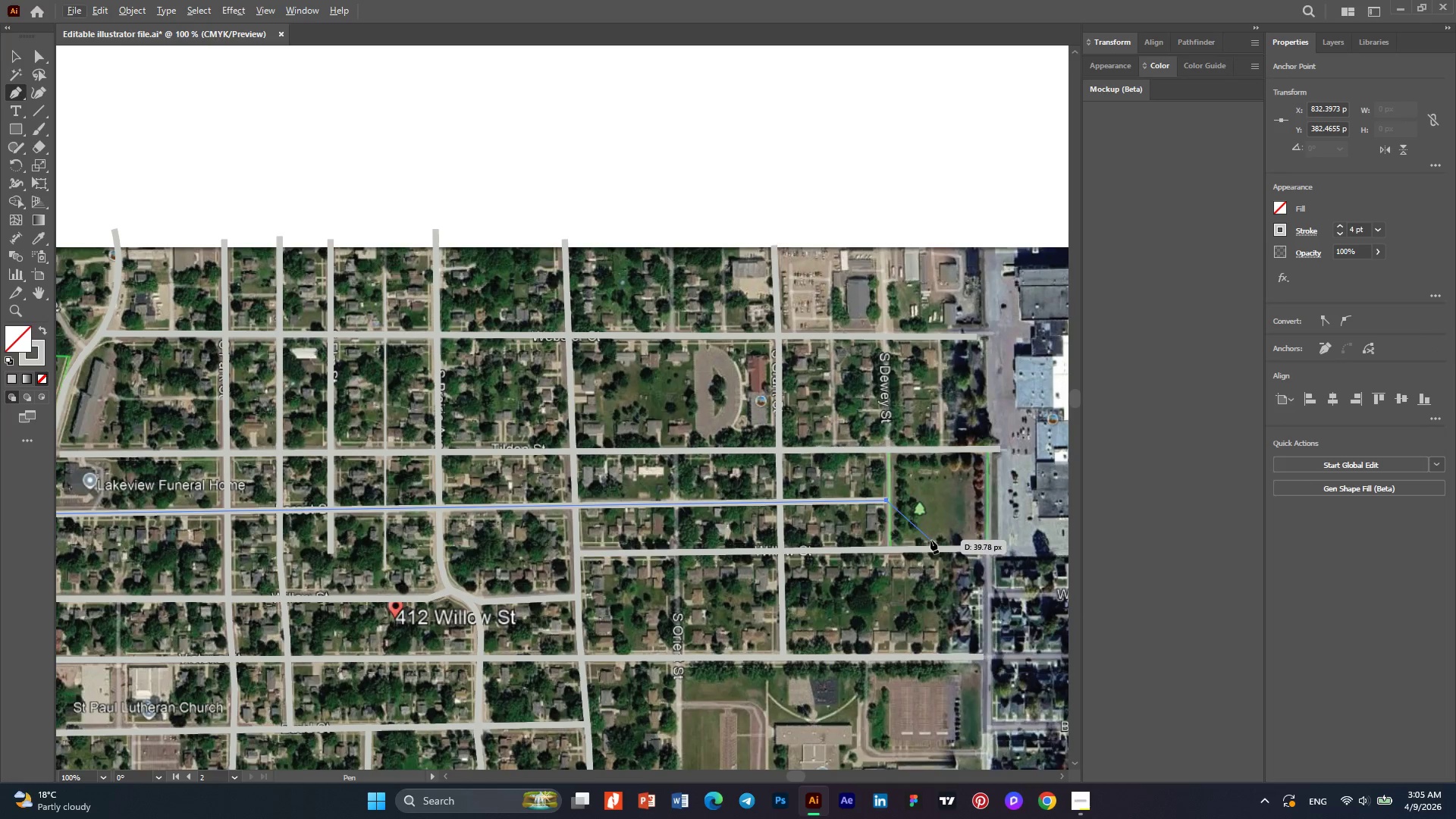 
key(Alt+AltLeft)
 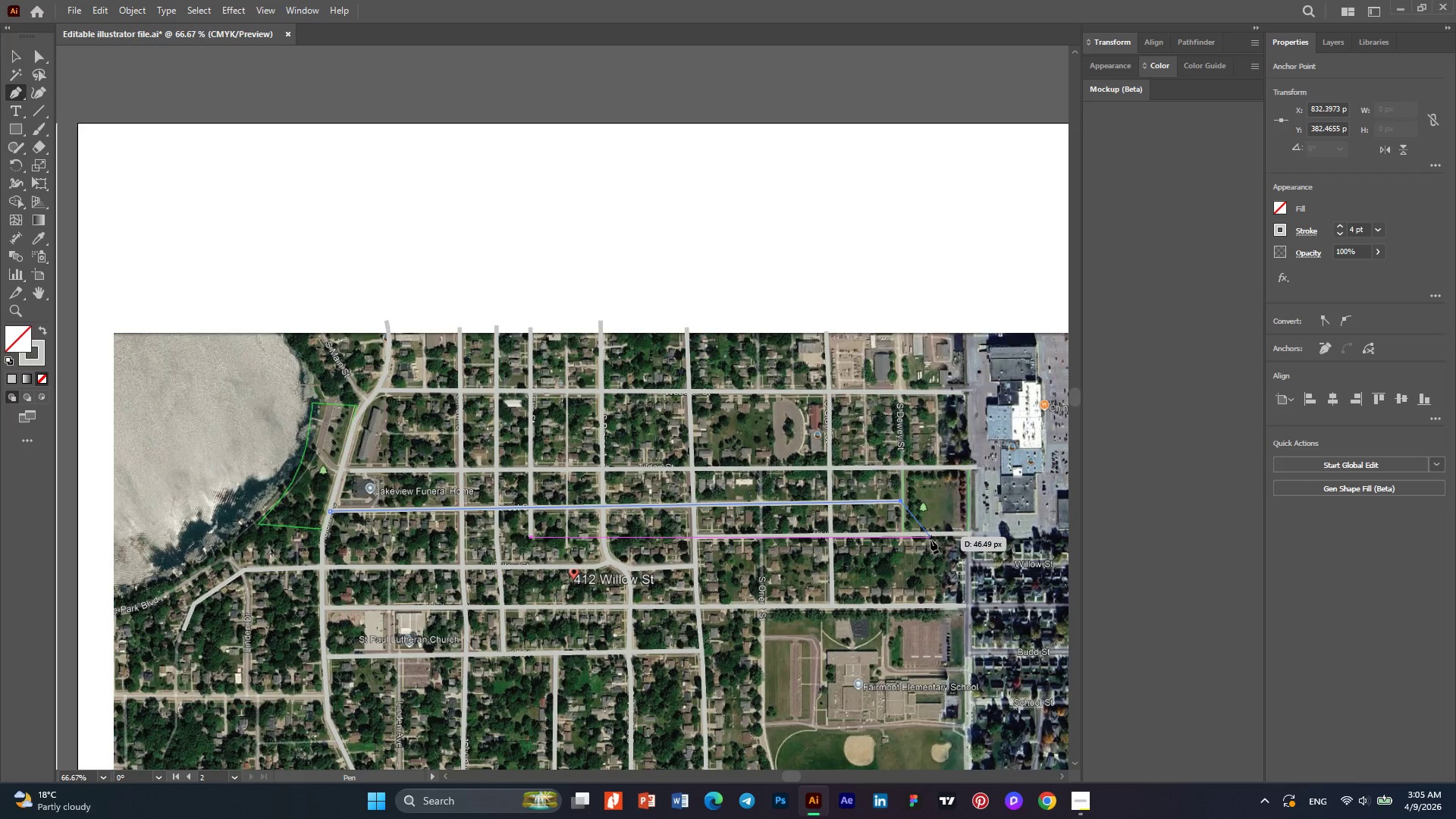 
scroll: coordinate [930, 540], scroll_direction: down, amount: 2.0
 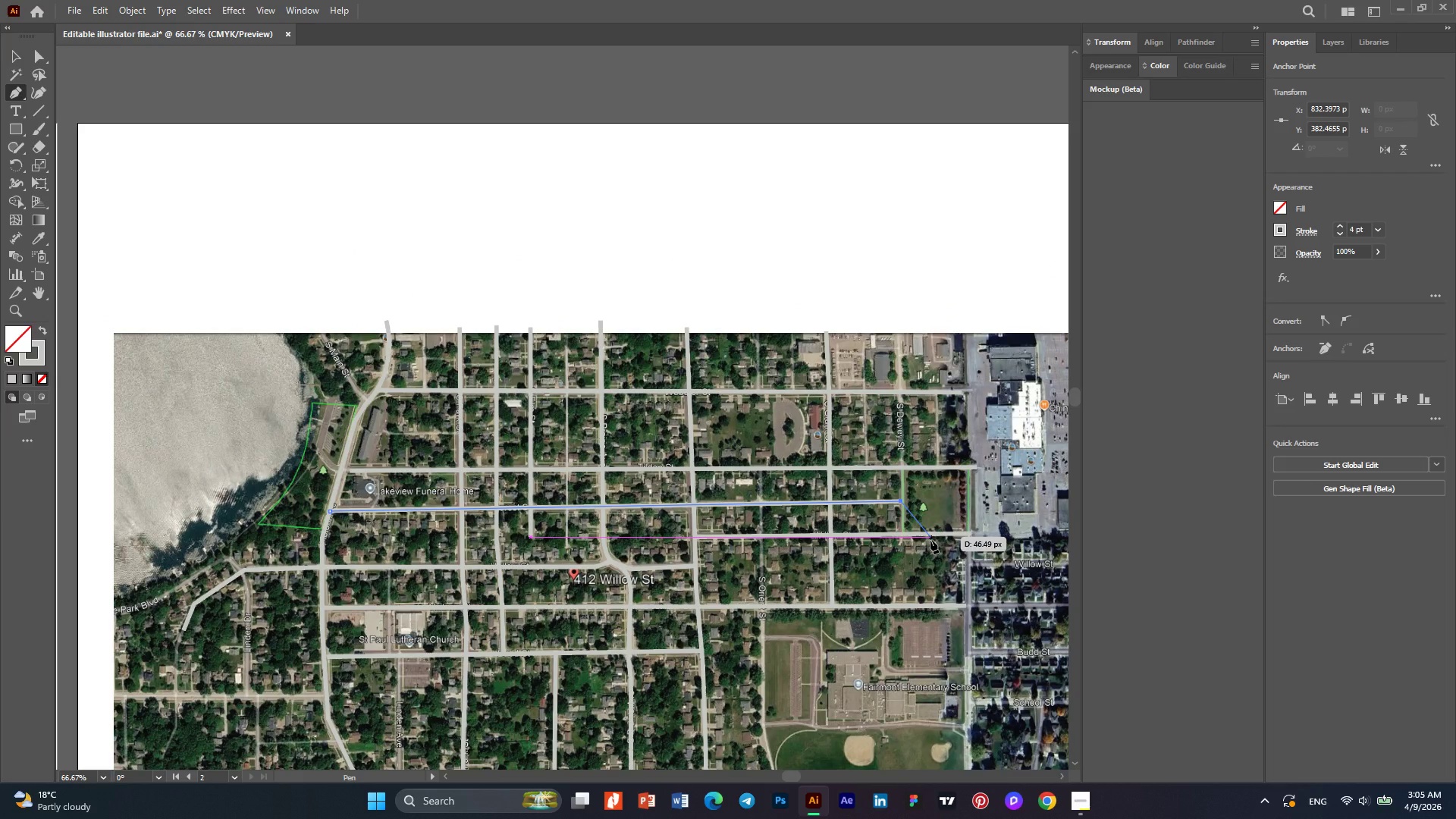 
key(Escape)
 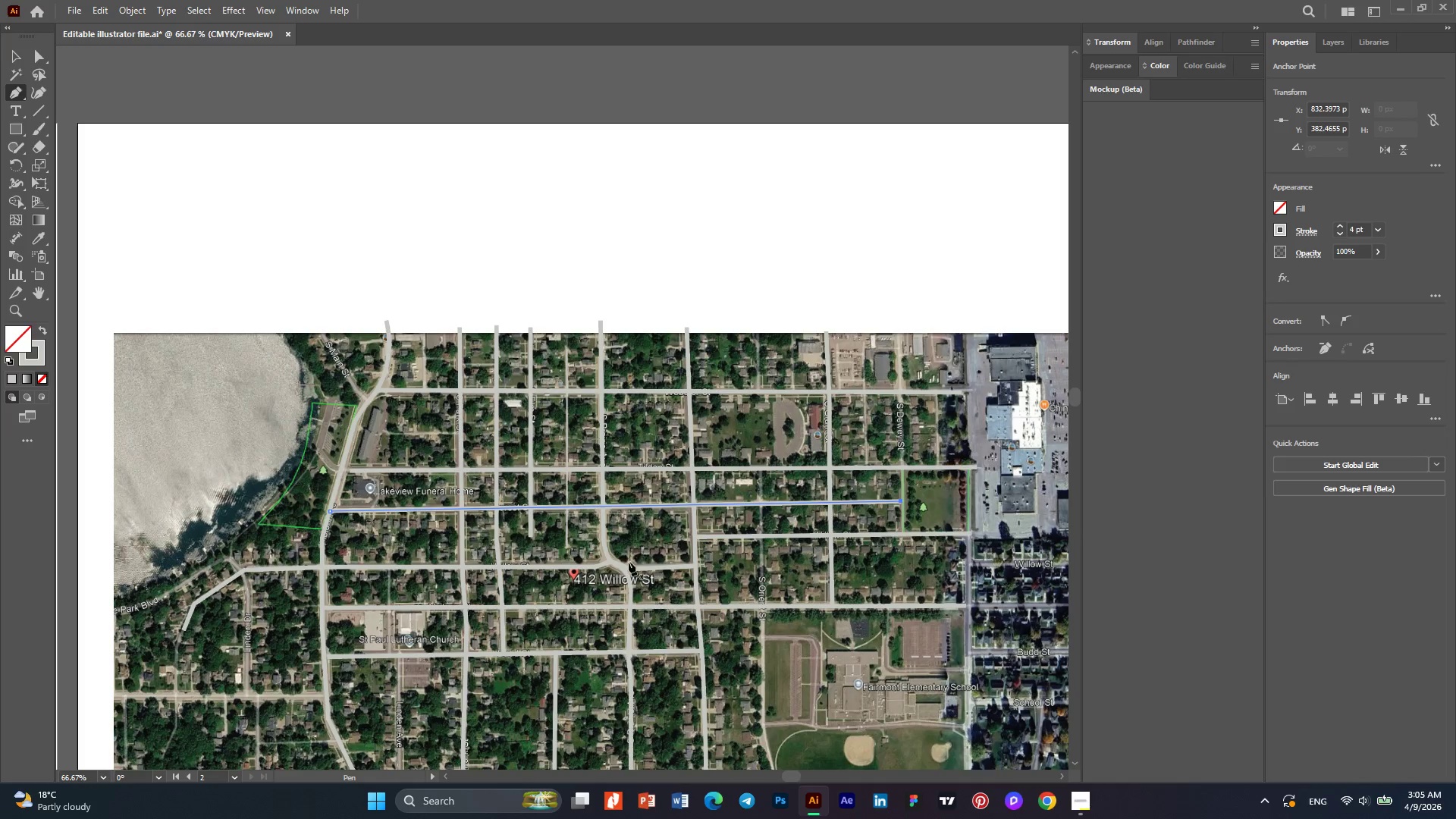 
hold_key(key=AltLeft, duration=0.44)
 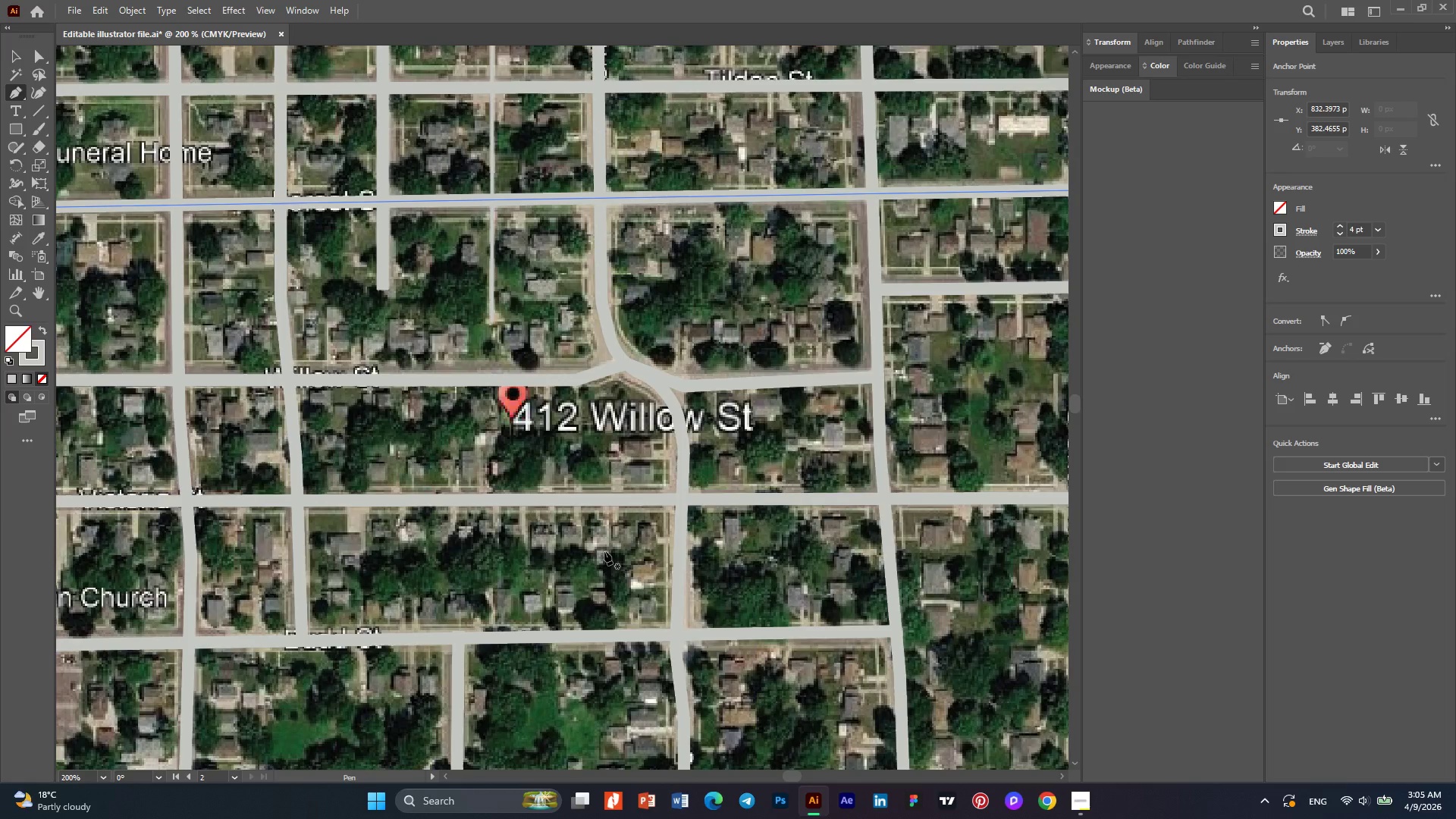 
scroll: coordinate [604, 551], scroll_direction: down, amount: 4.0
 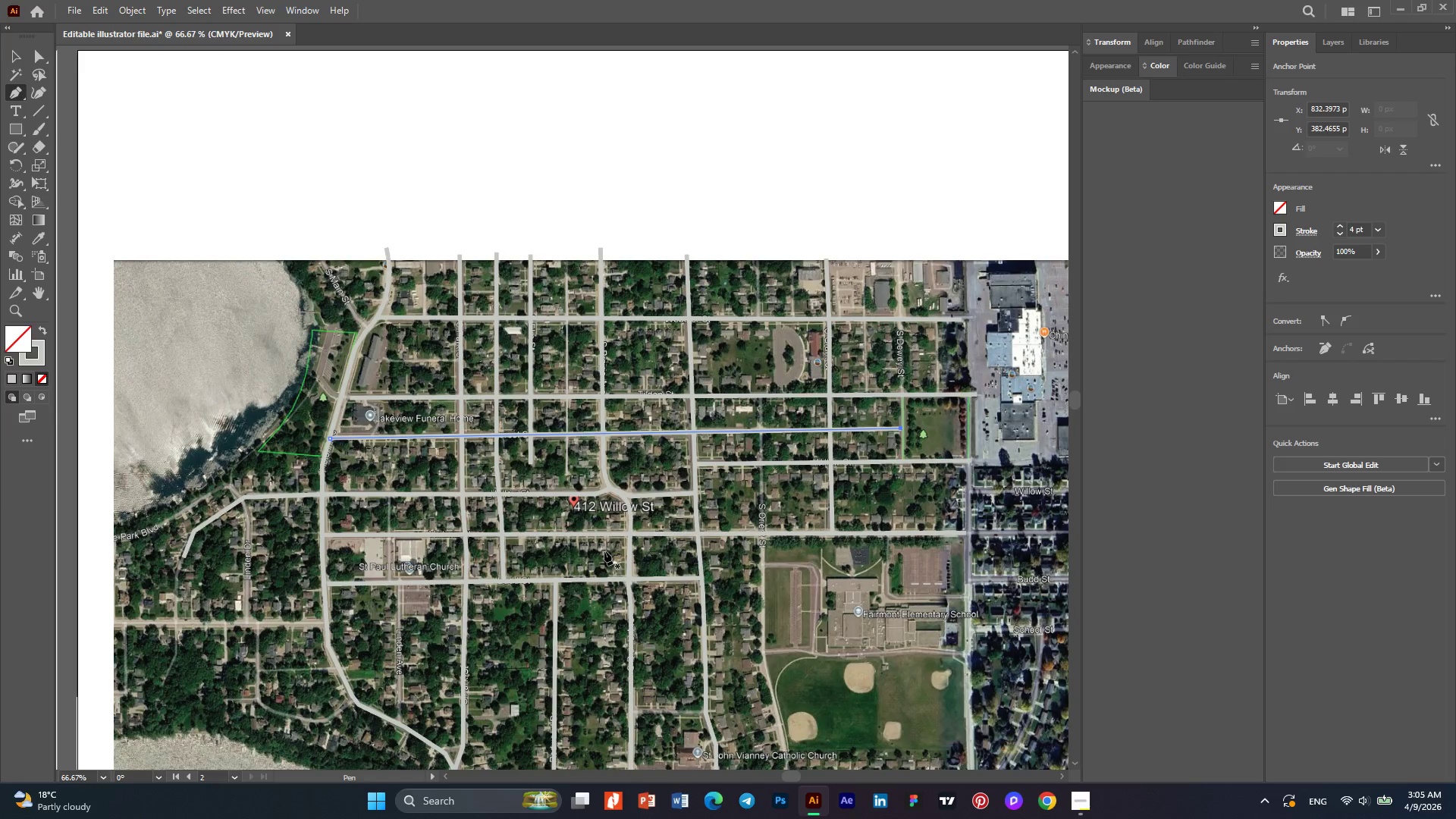 
scroll: coordinate [604, 551], scroll_direction: up, amount: 3.0
 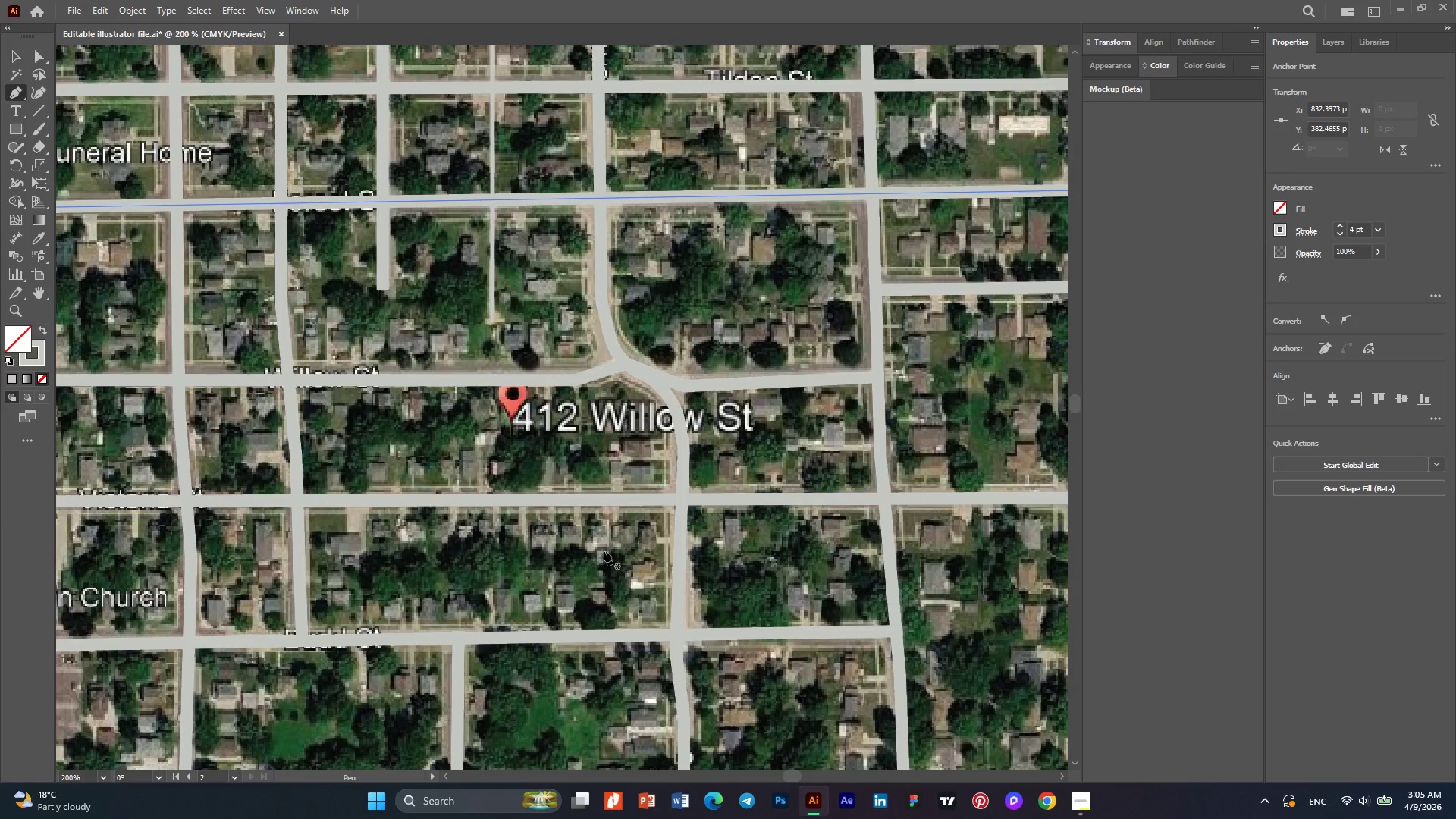 
hold_key(key=AltLeft, duration=0.78)
scroll: coordinate [604, 551], scroll_direction: down, amount: 2.0
 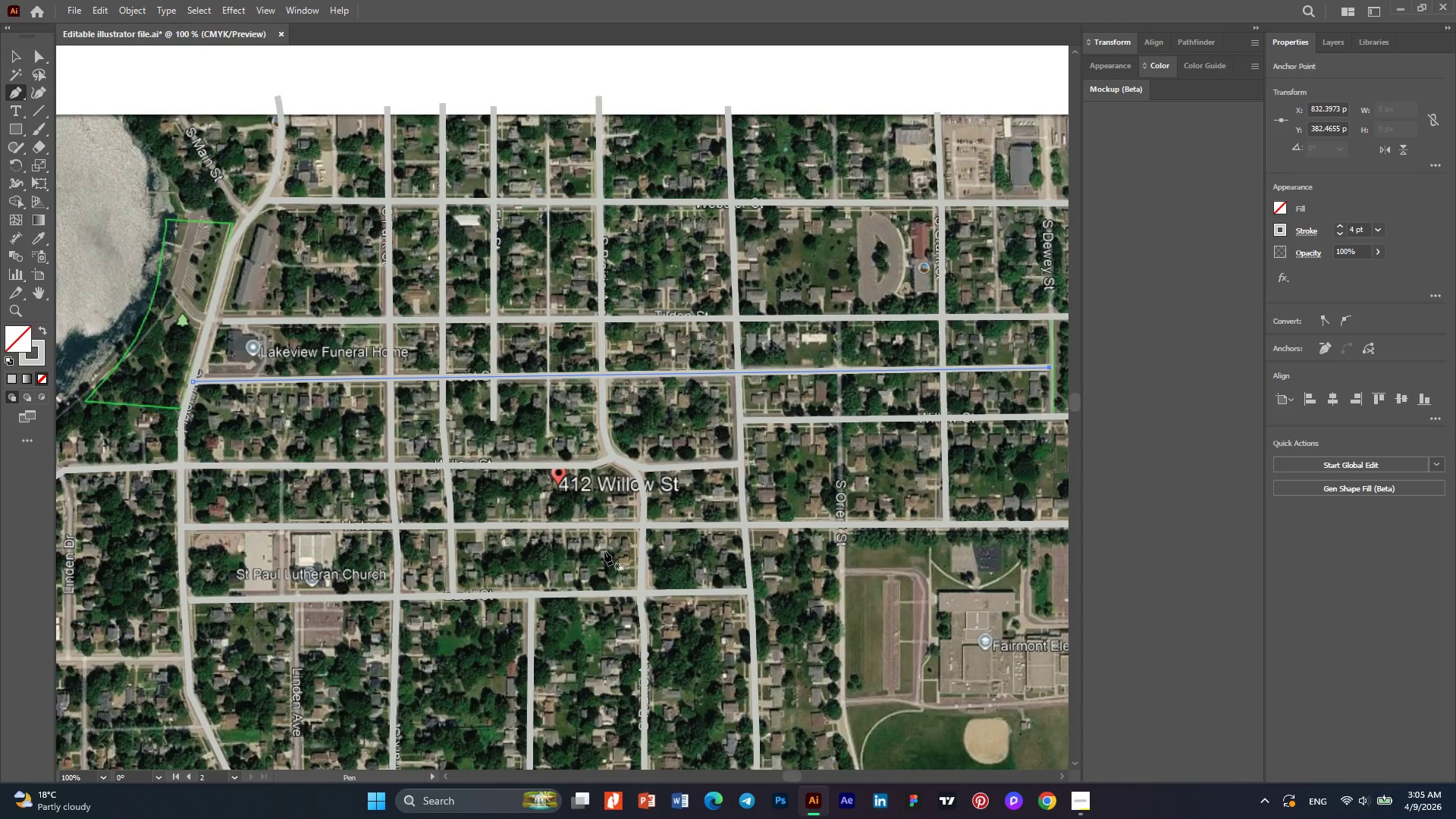 
hold_key(key=AltLeft, duration=0.34)
 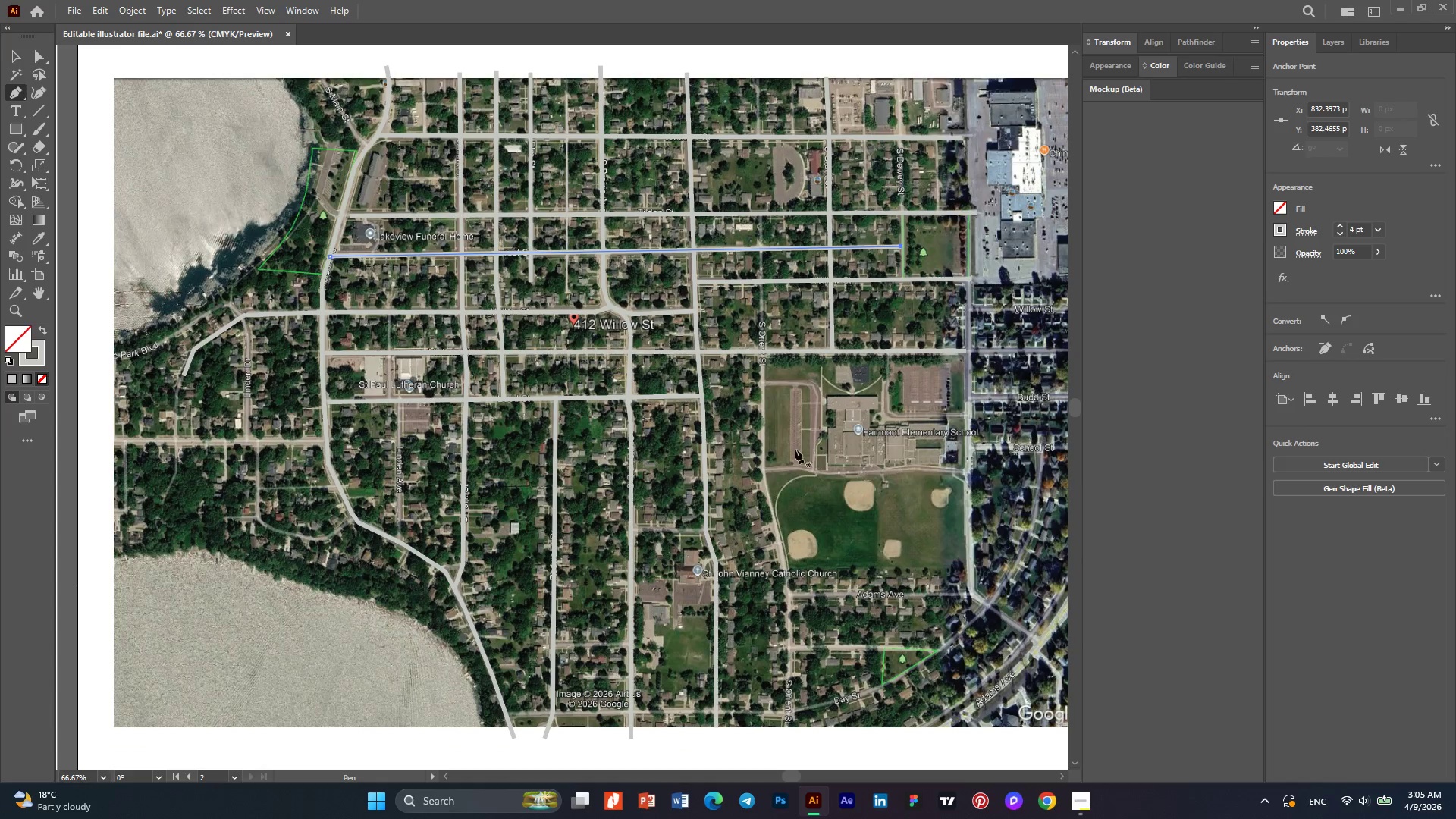 
hold_key(key=AltLeft, duration=0.41)
scroll: coordinate [740, 320], scroll_direction: up, amount: 7.0
 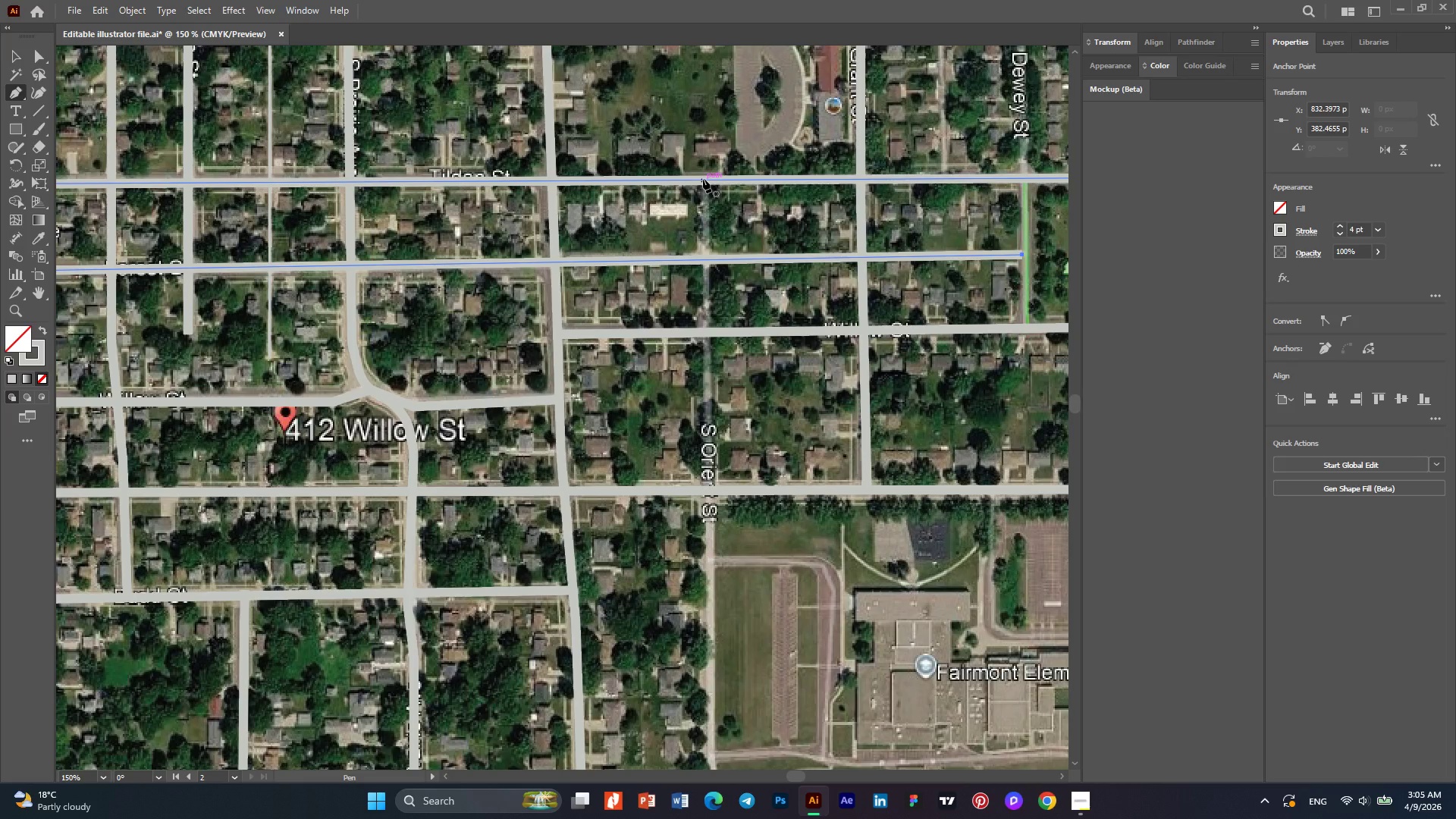 
wait(7.74)
 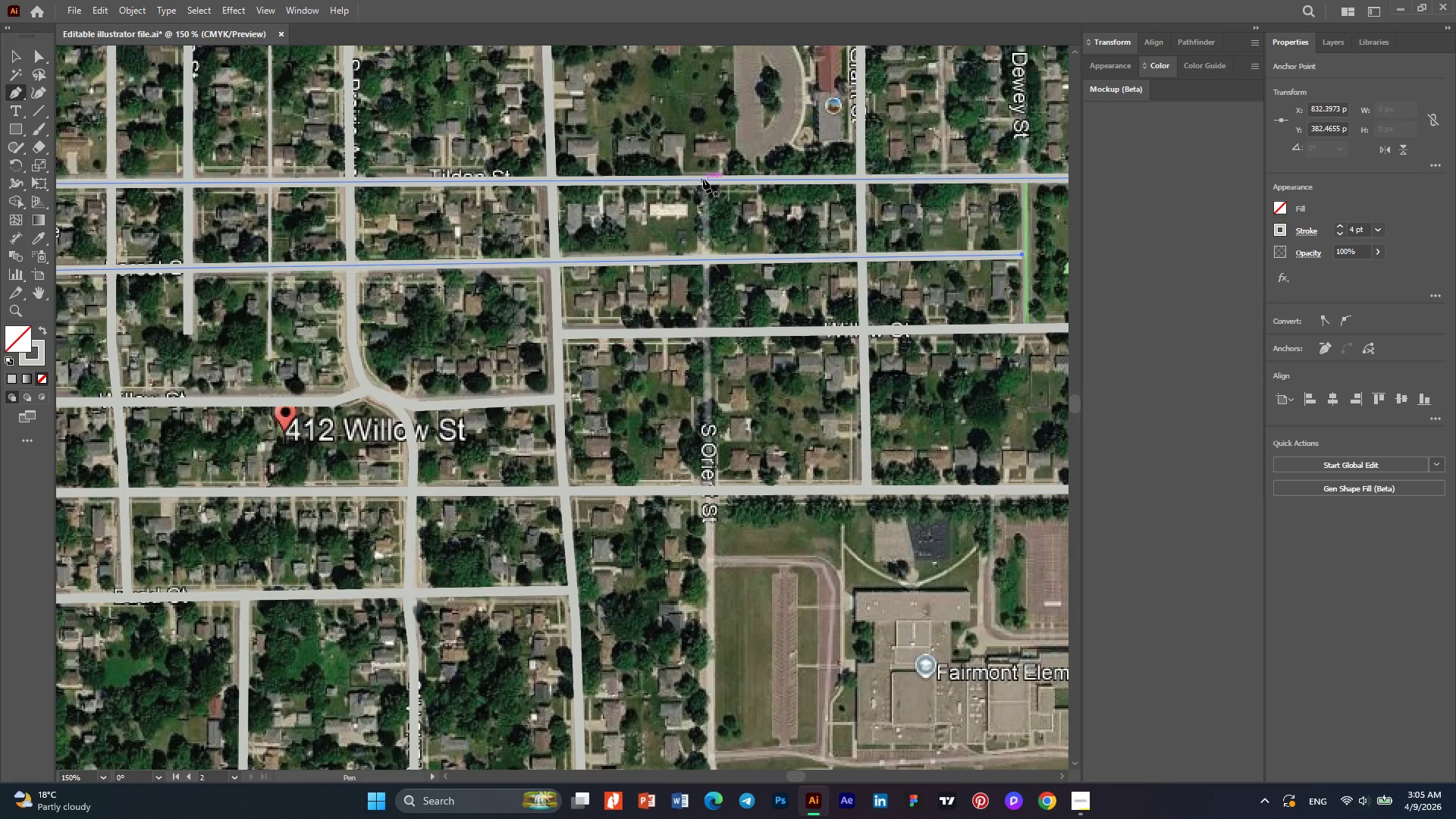 
left_click([704, 180])
 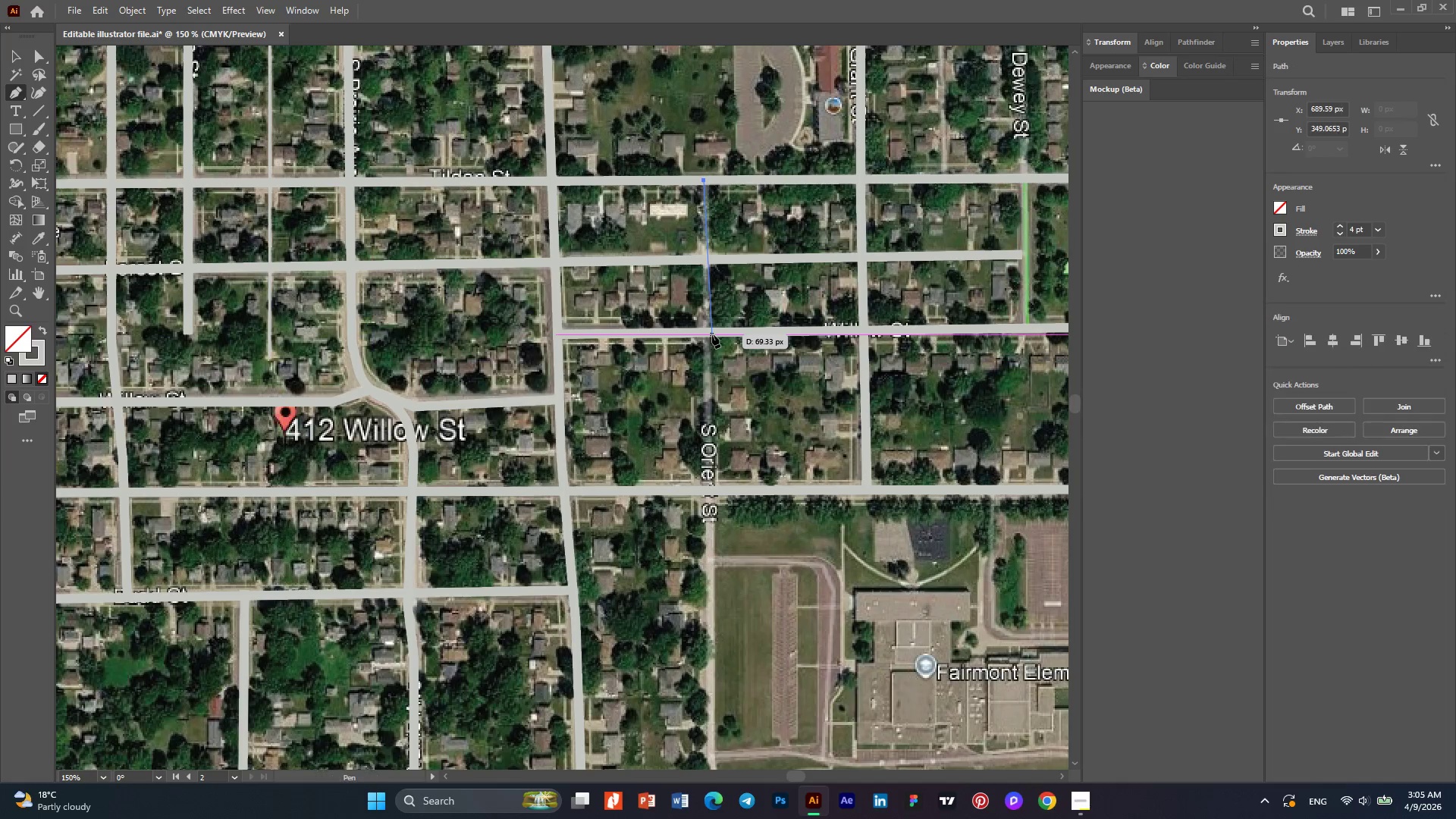 
key(Alt+AltLeft)
 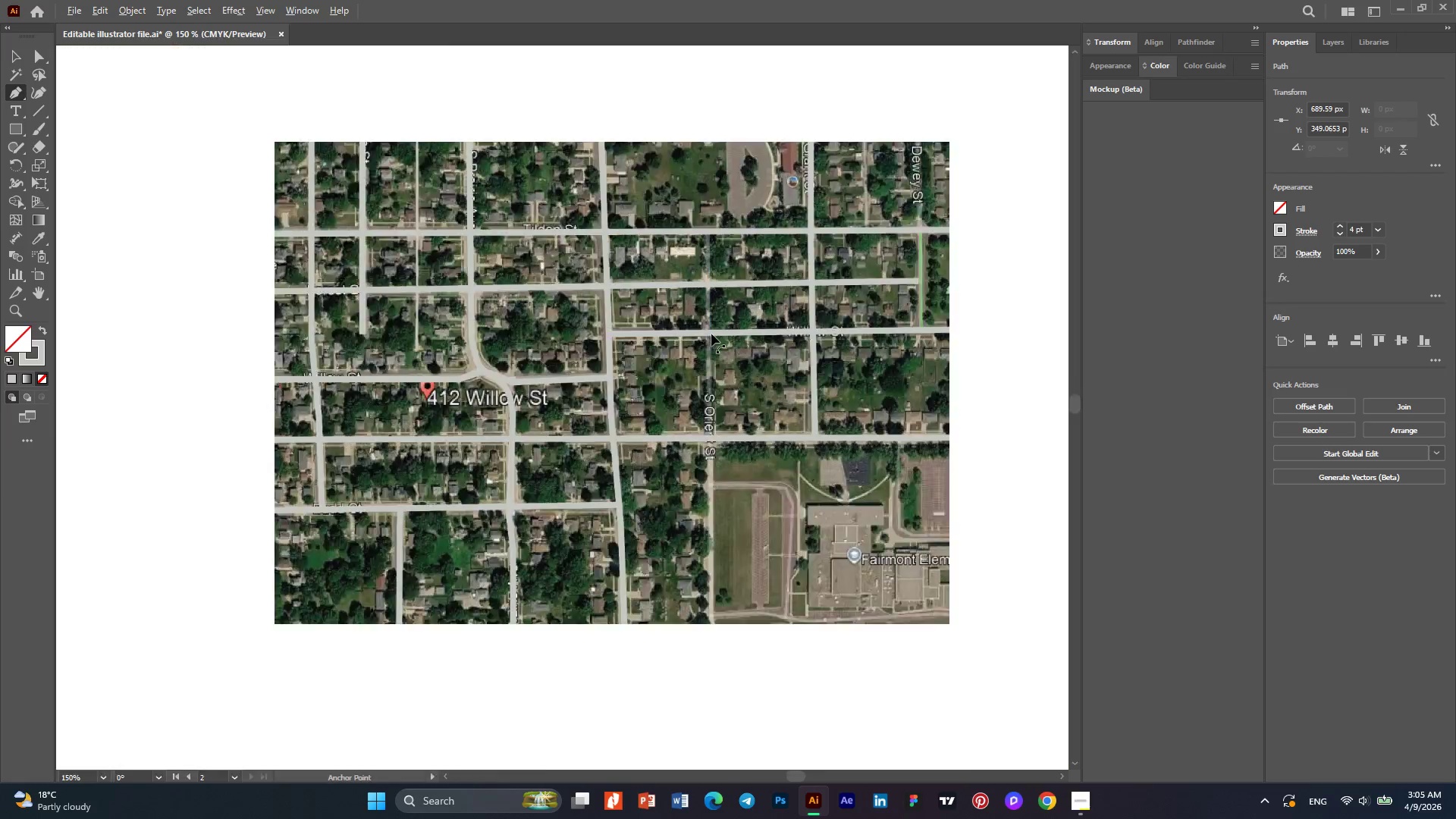 
scroll: coordinate [711, 334], scroll_direction: down, amount: 2.0
 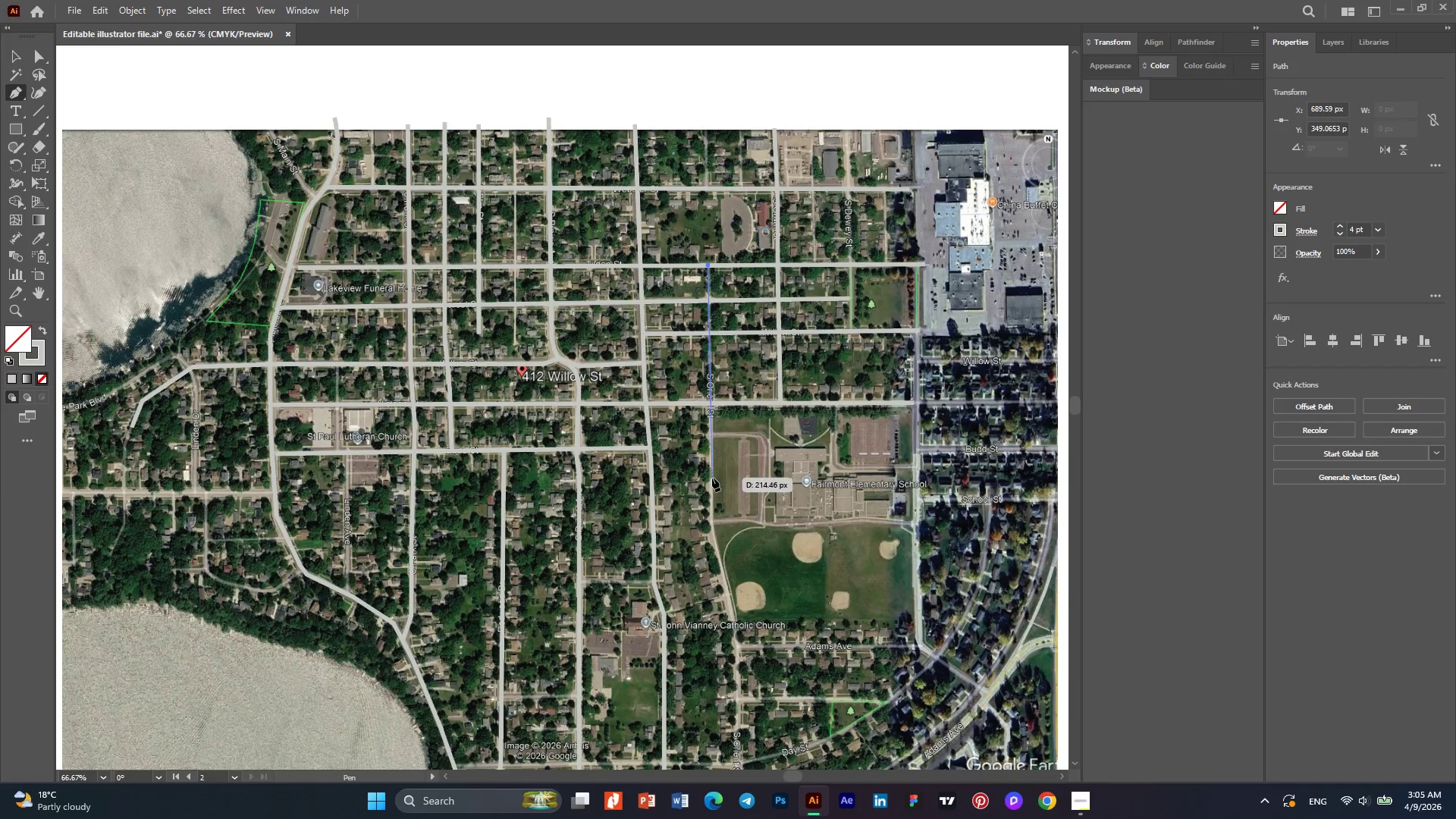 
key(Alt+AltLeft)
 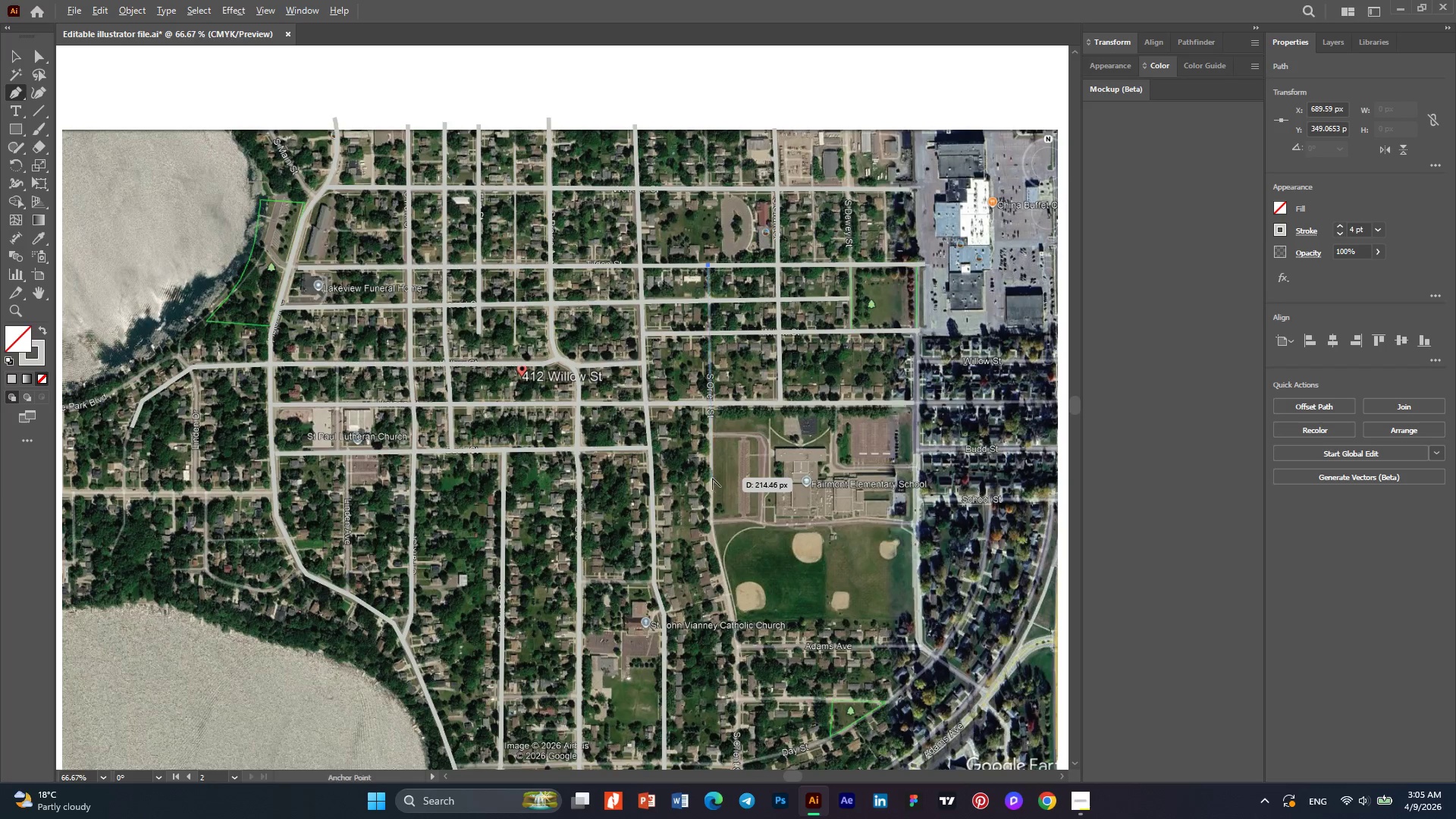 
scroll: coordinate [712, 478], scroll_direction: up, amount: 3.0
 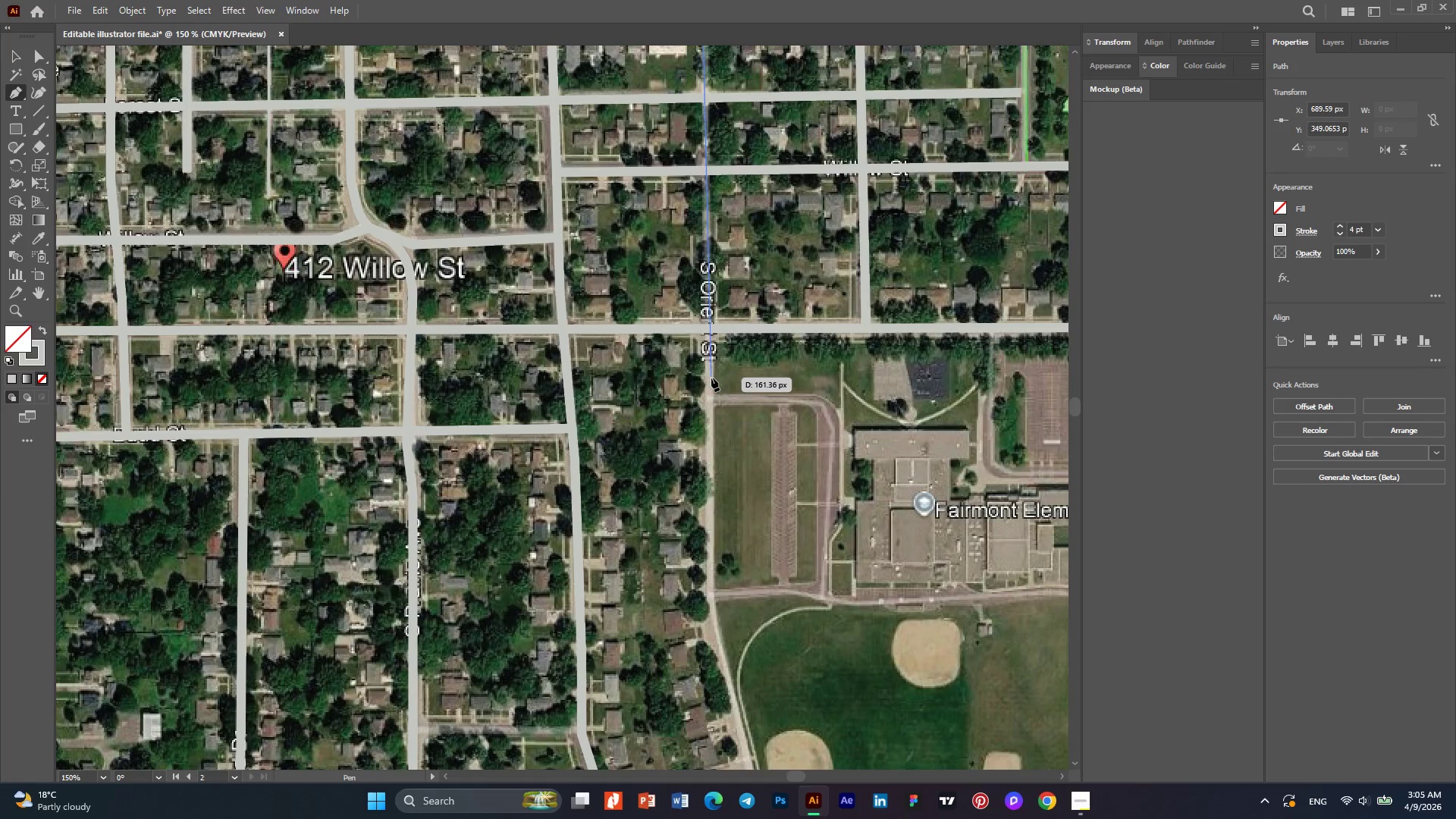 
left_click([711, 378])
 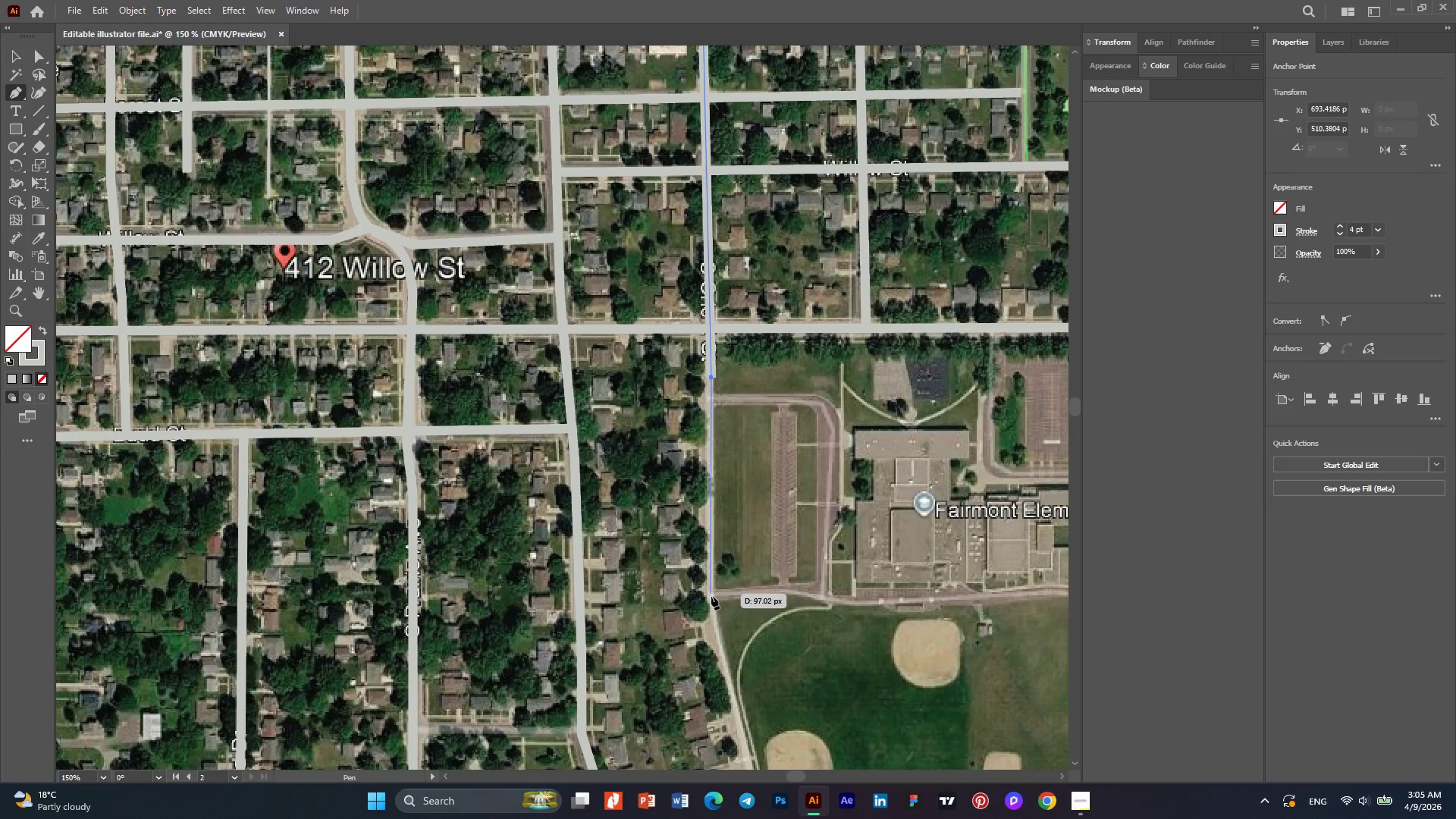 
left_click([711, 598])
 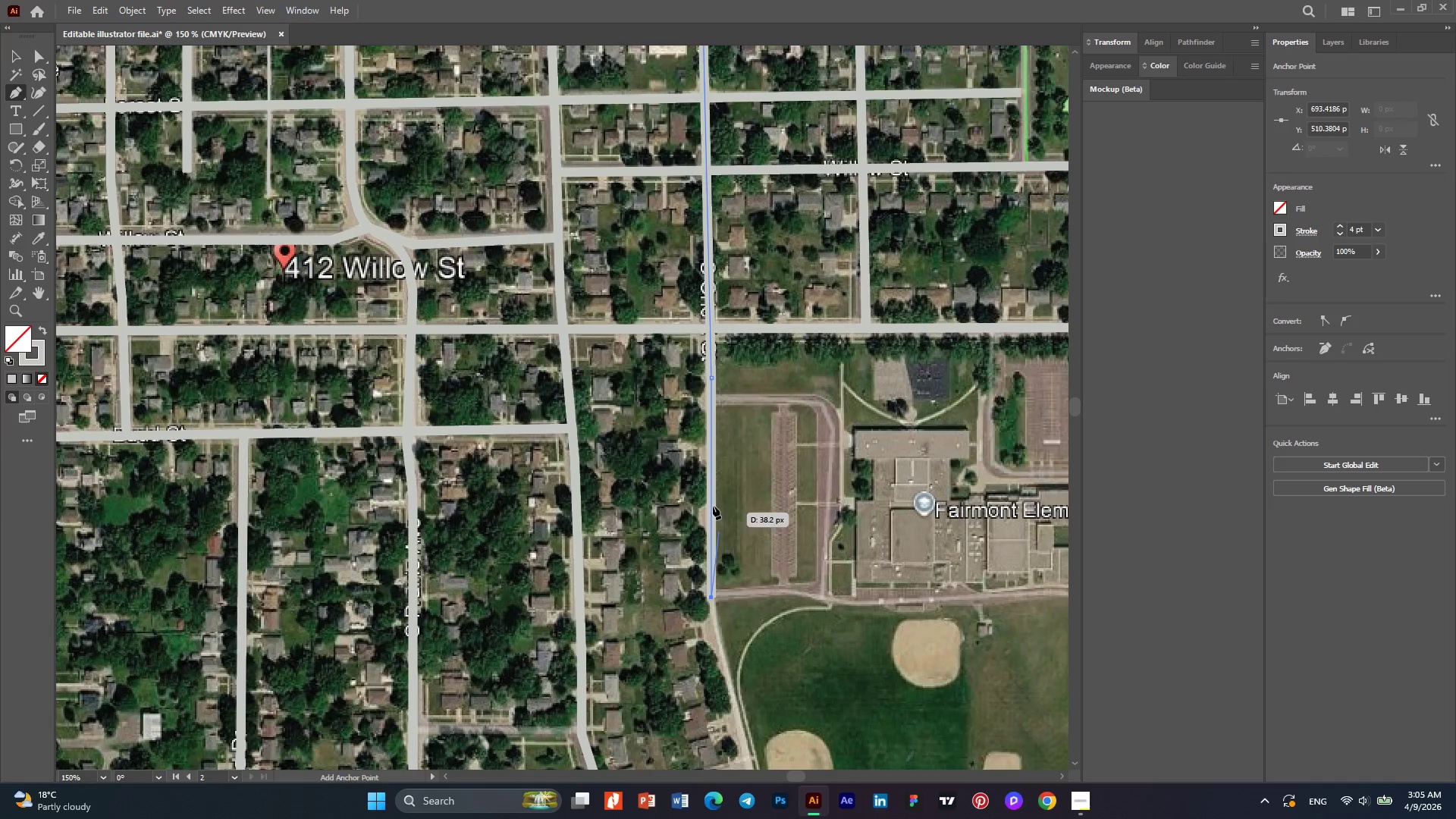 
scroll: coordinate [698, 465], scroll_direction: down, amount: 10.0
 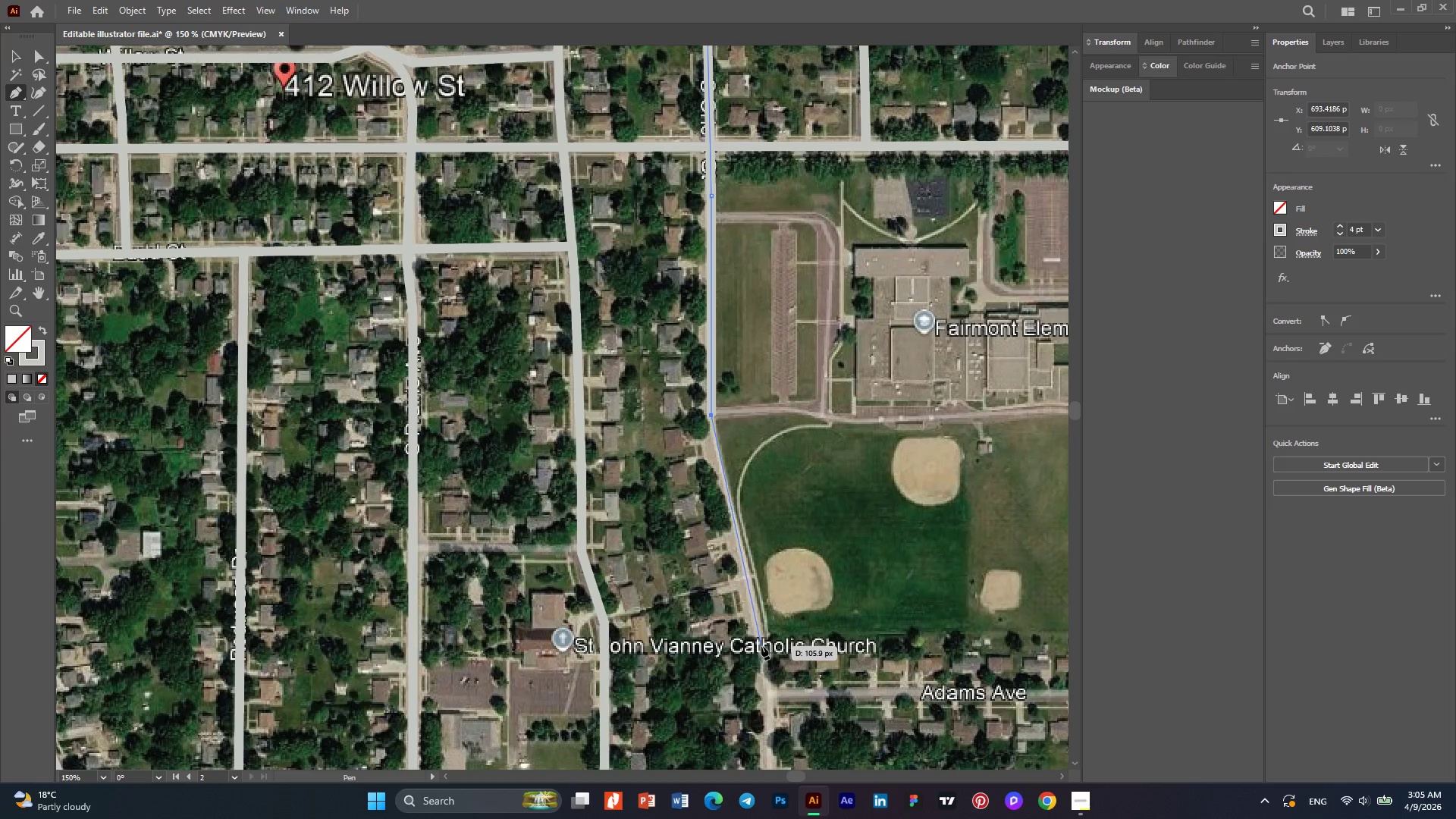 
left_click([761, 646])
 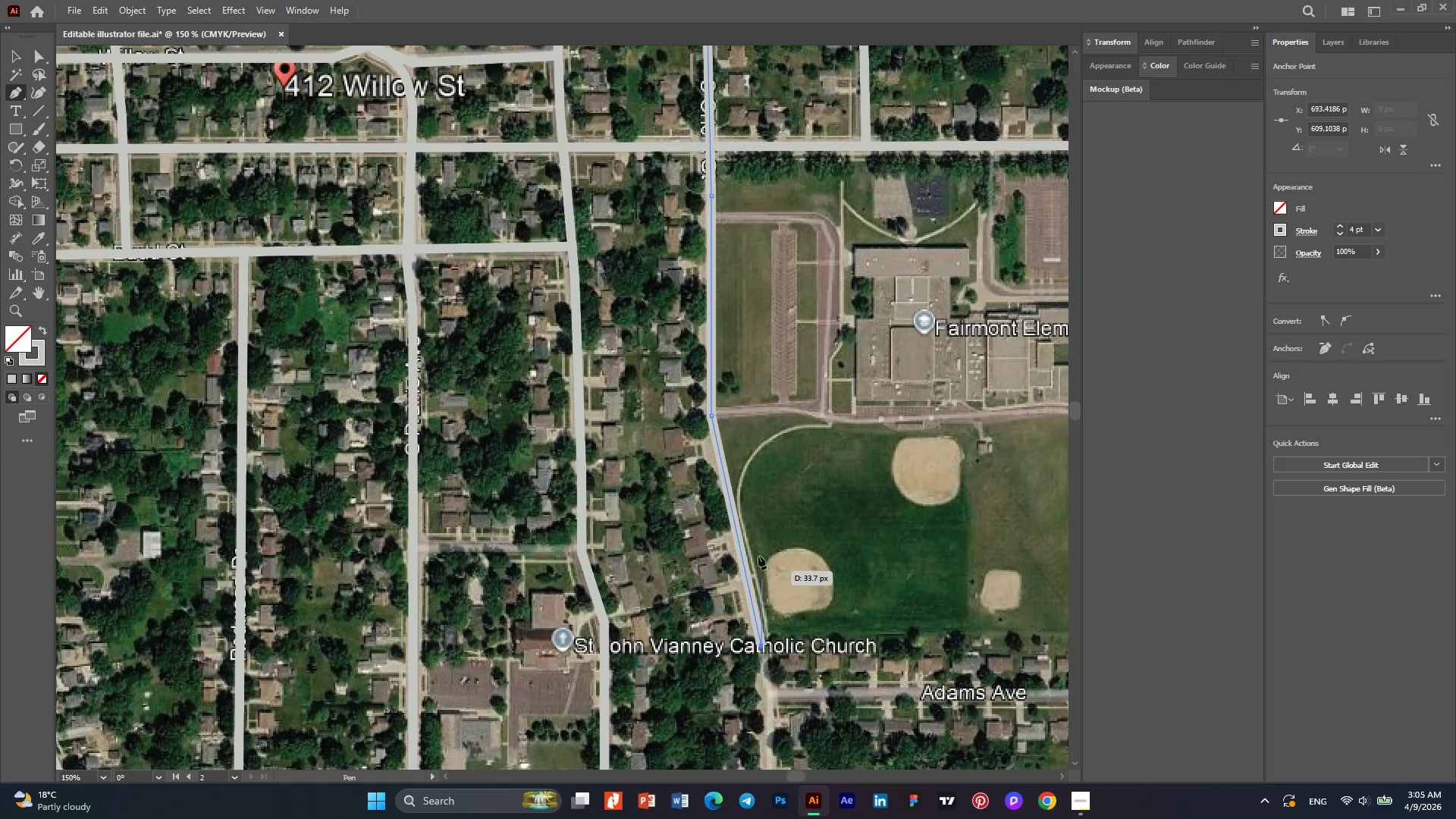 
scroll: coordinate [736, 507], scroll_direction: down, amount: 10.0
 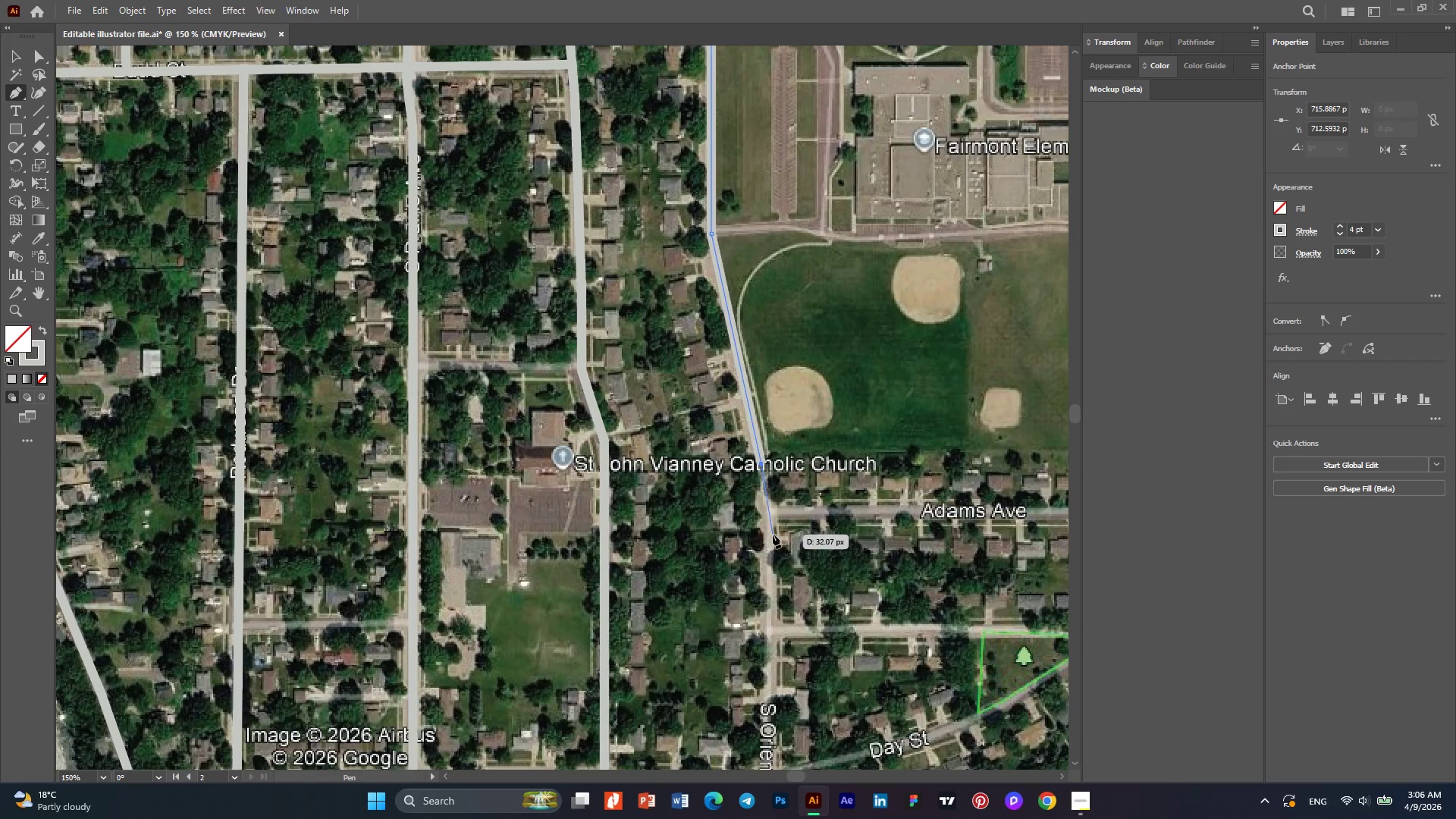 
left_click([773, 535])
 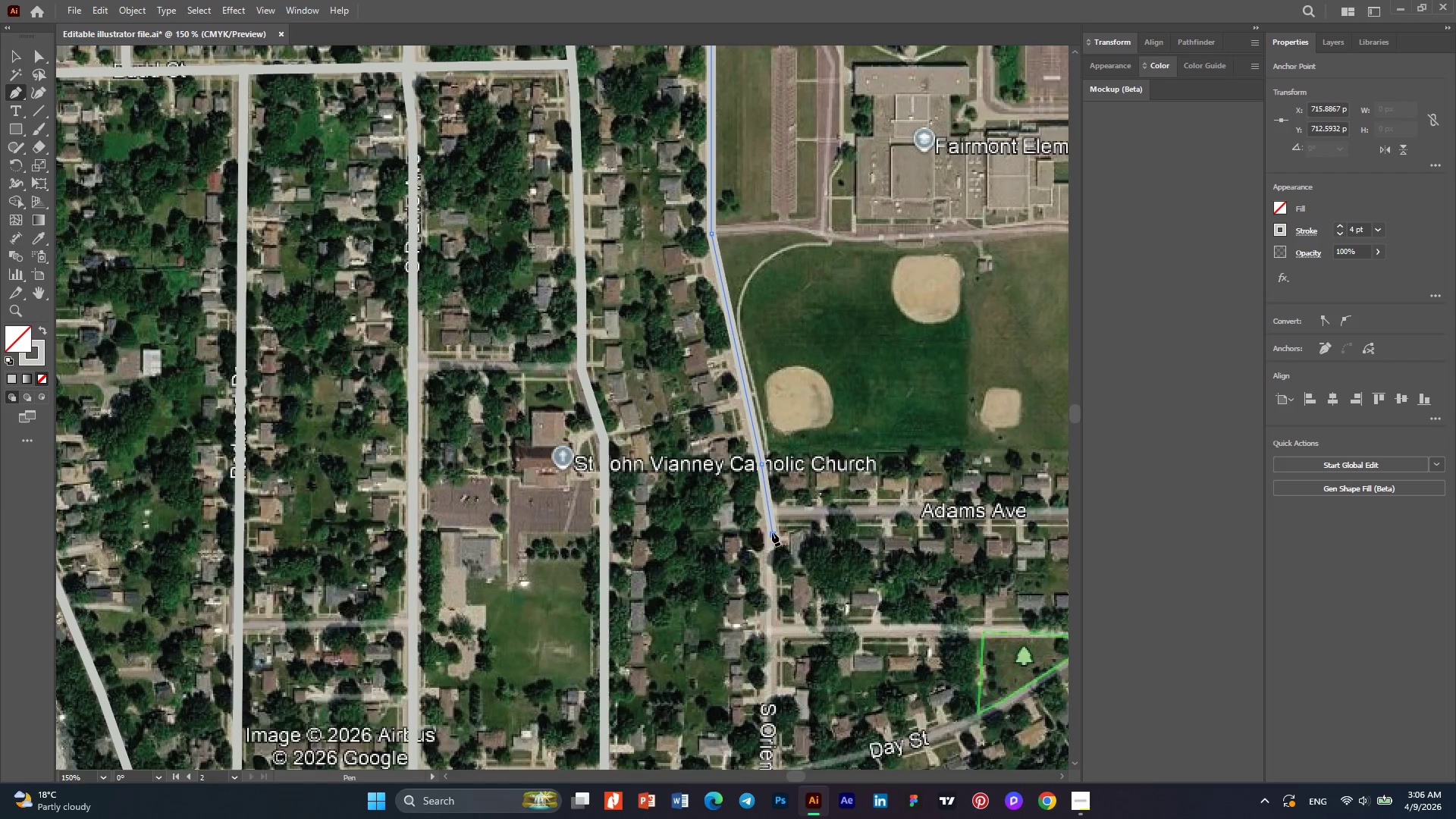 
key(Alt+AltLeft)
 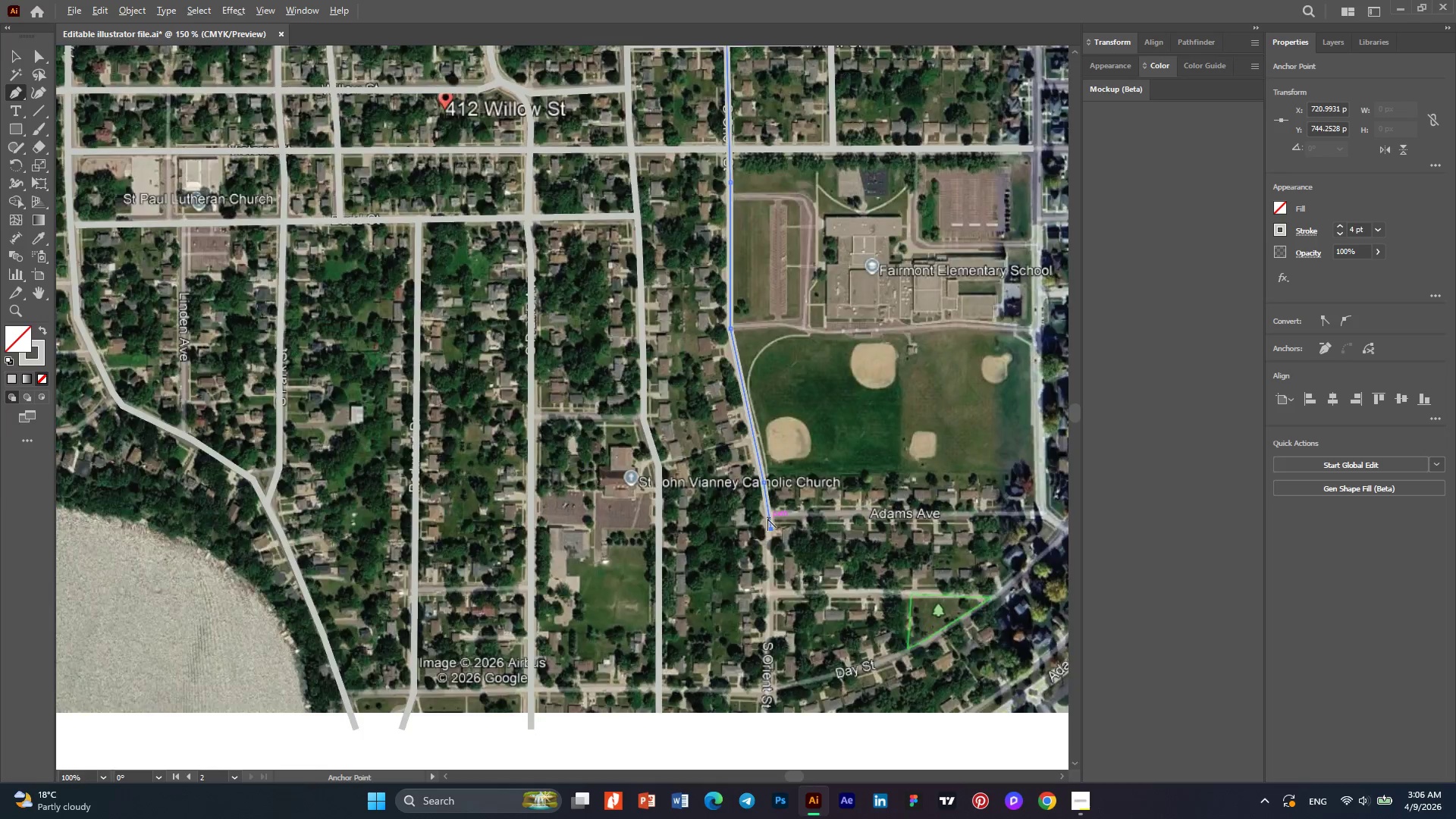 
key(Alt+AltLeft)
 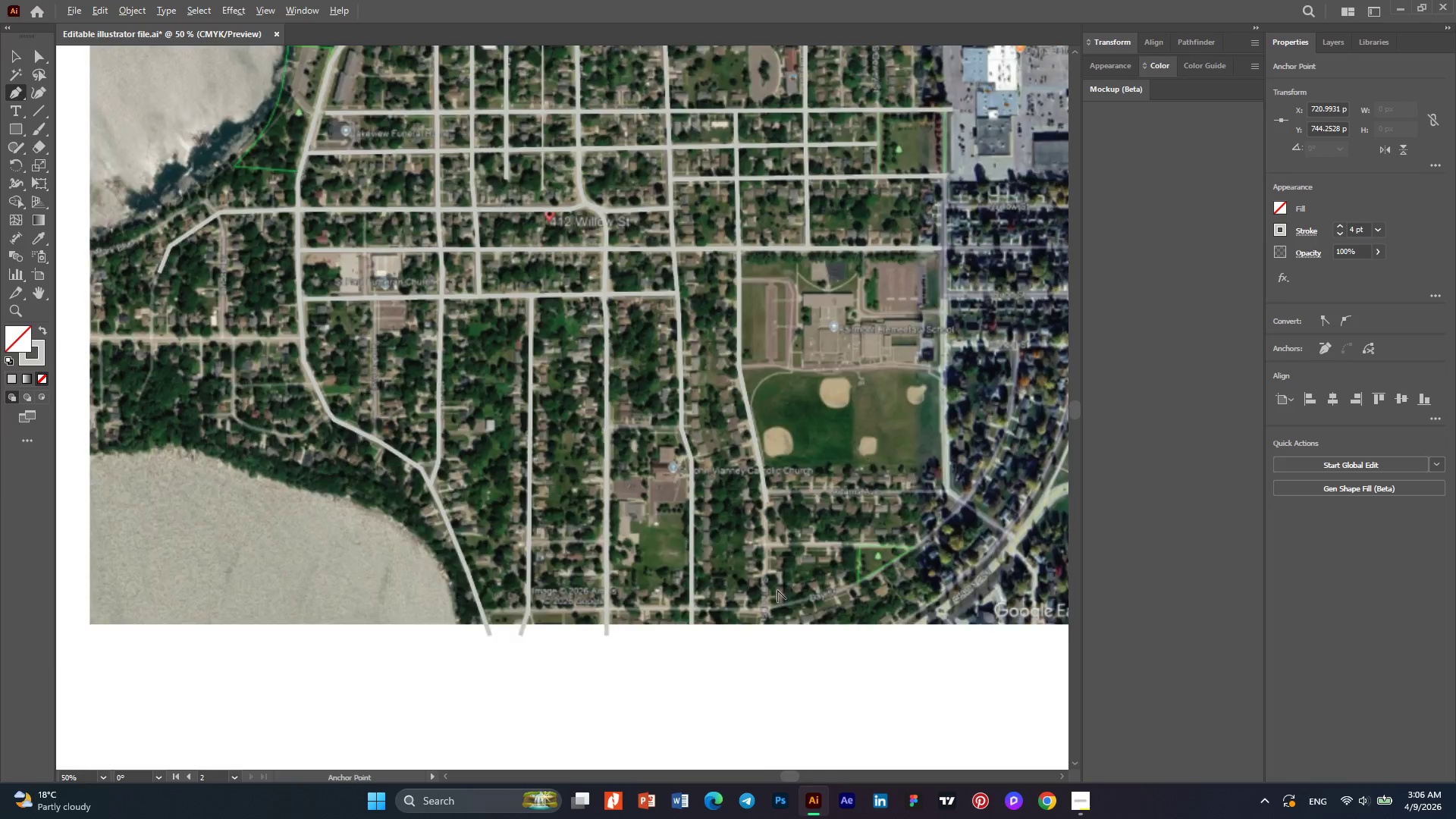 
scroll: coordinate [767, 519], scroll_direction: down, amount: 3.0
 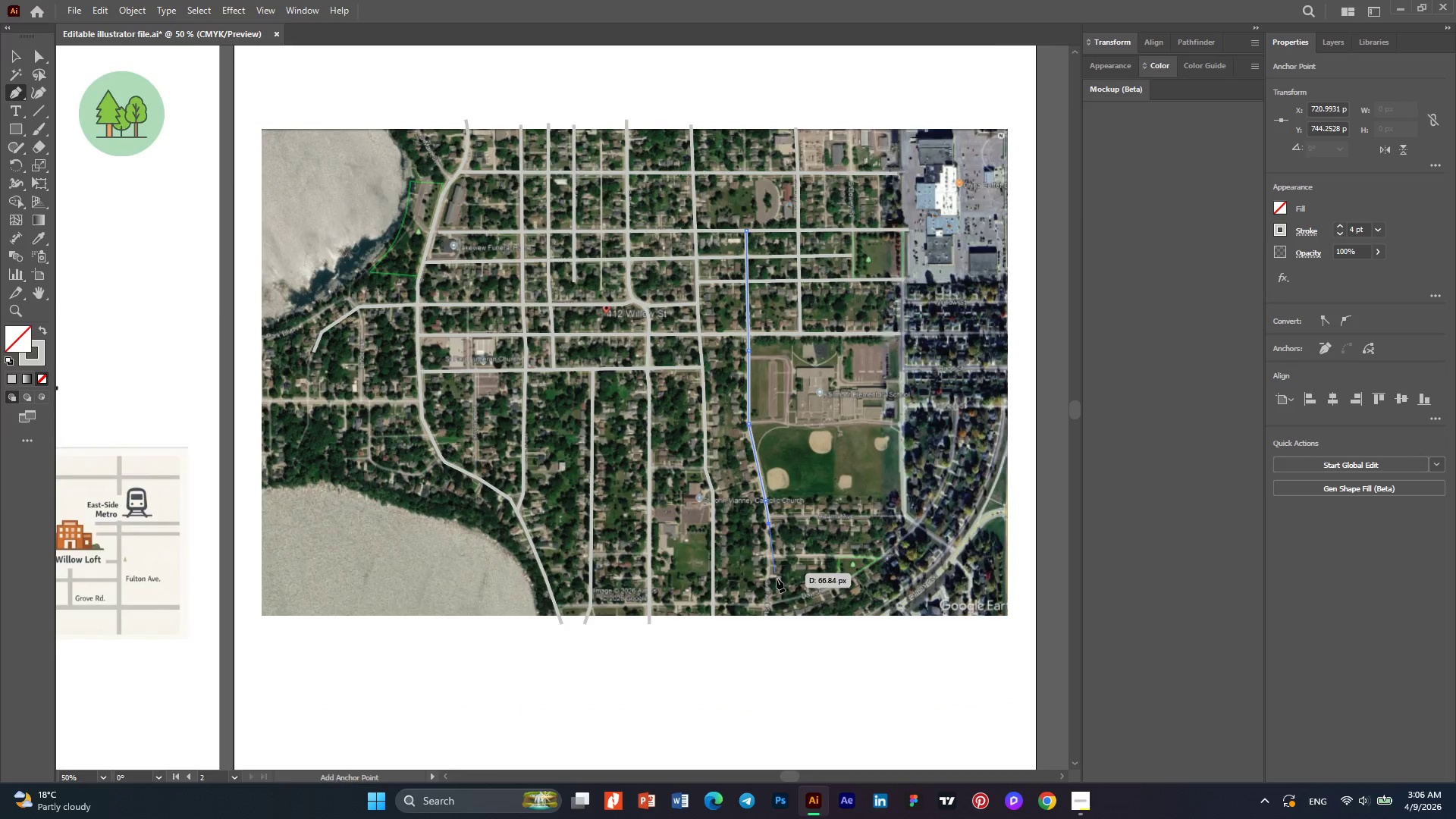 
scroll: coordinate [777, 590], scroll_direction: up, amount: 3.0
 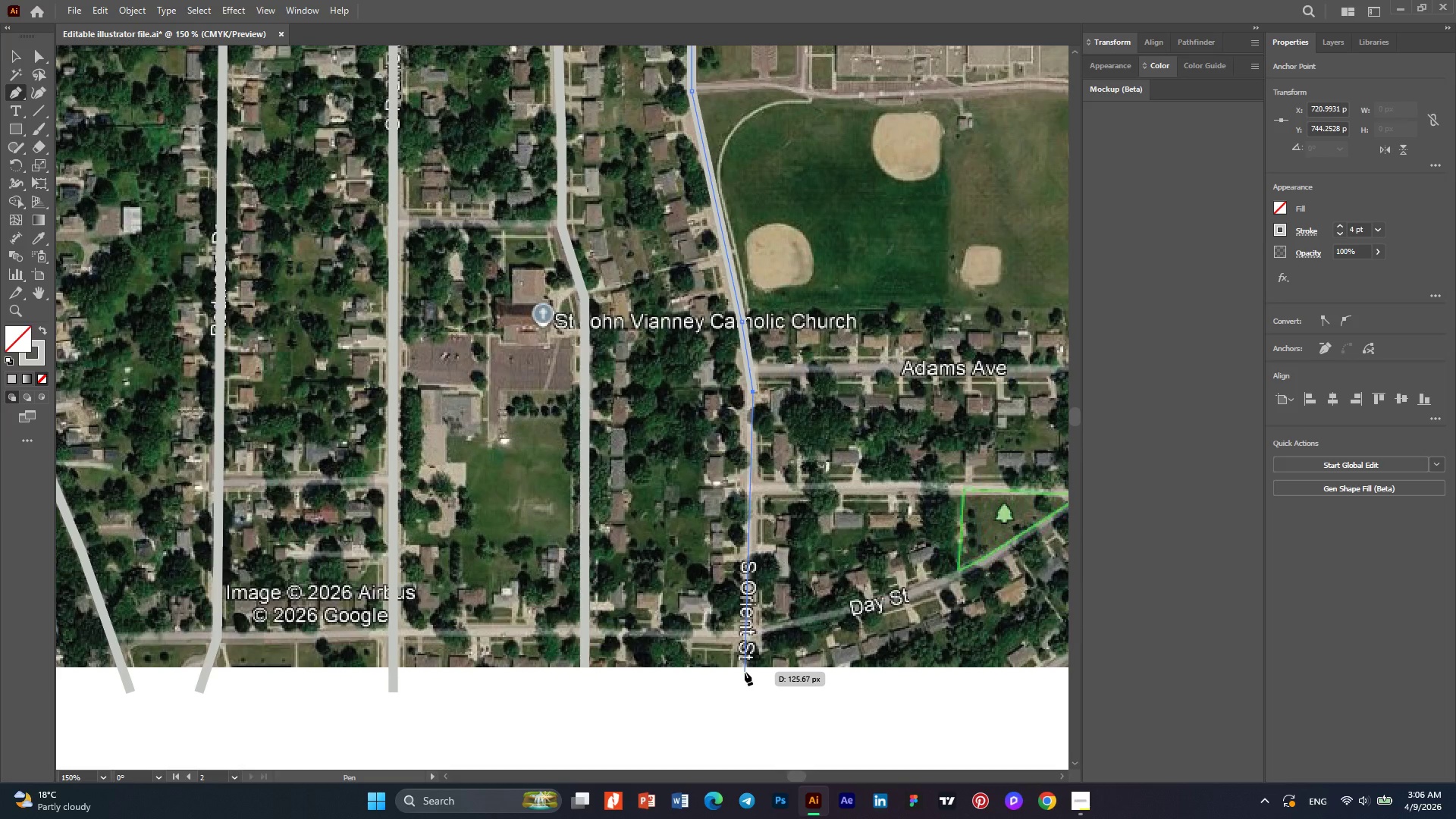 
left_click([745, 670])
 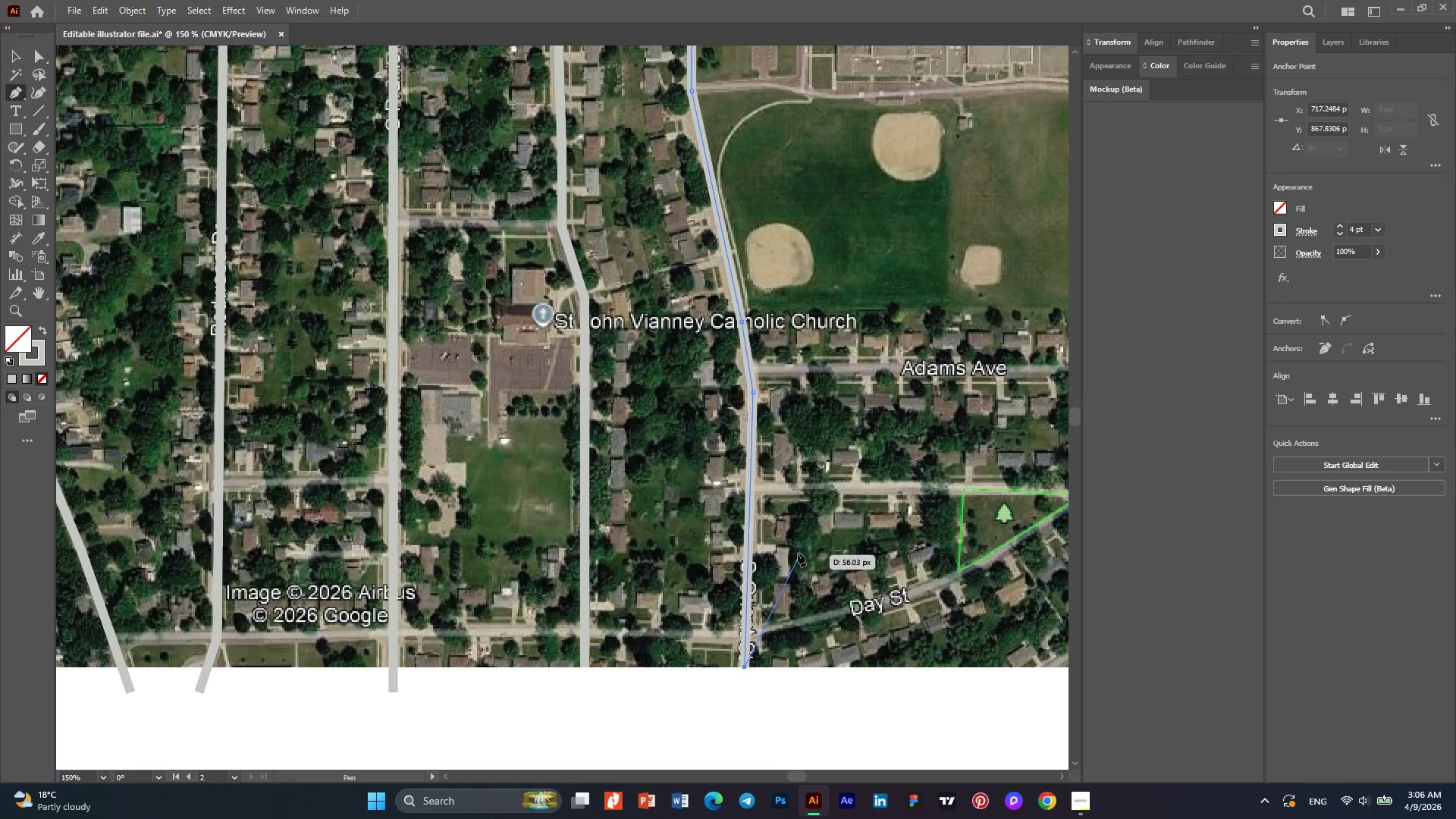 
hold_key(key=AltLeft, duration=0.31)
scroll: coordinate [784, 548], scroll_direction: down, amount: 1.0
 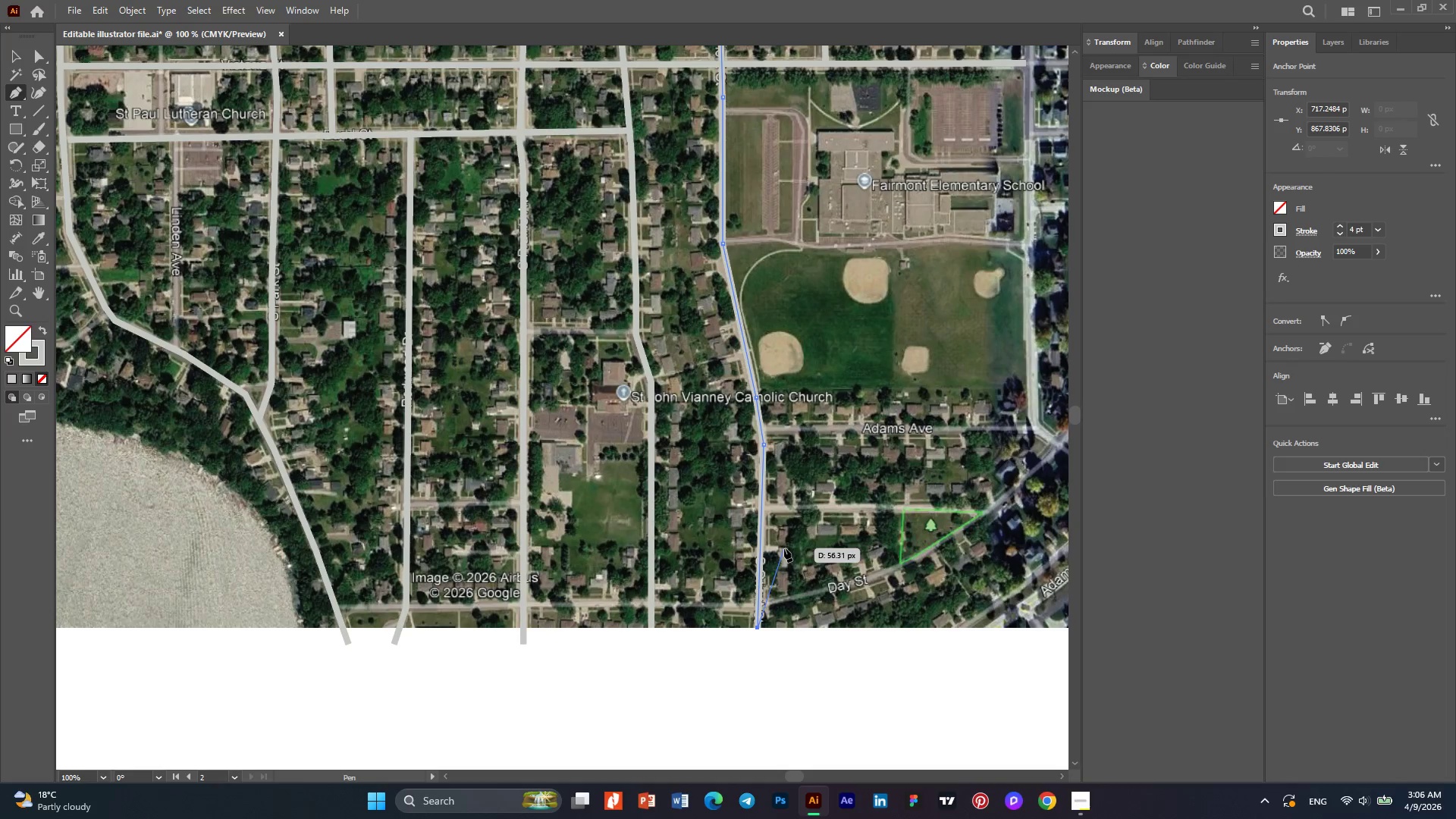 
key(Alt+AltLeft)
 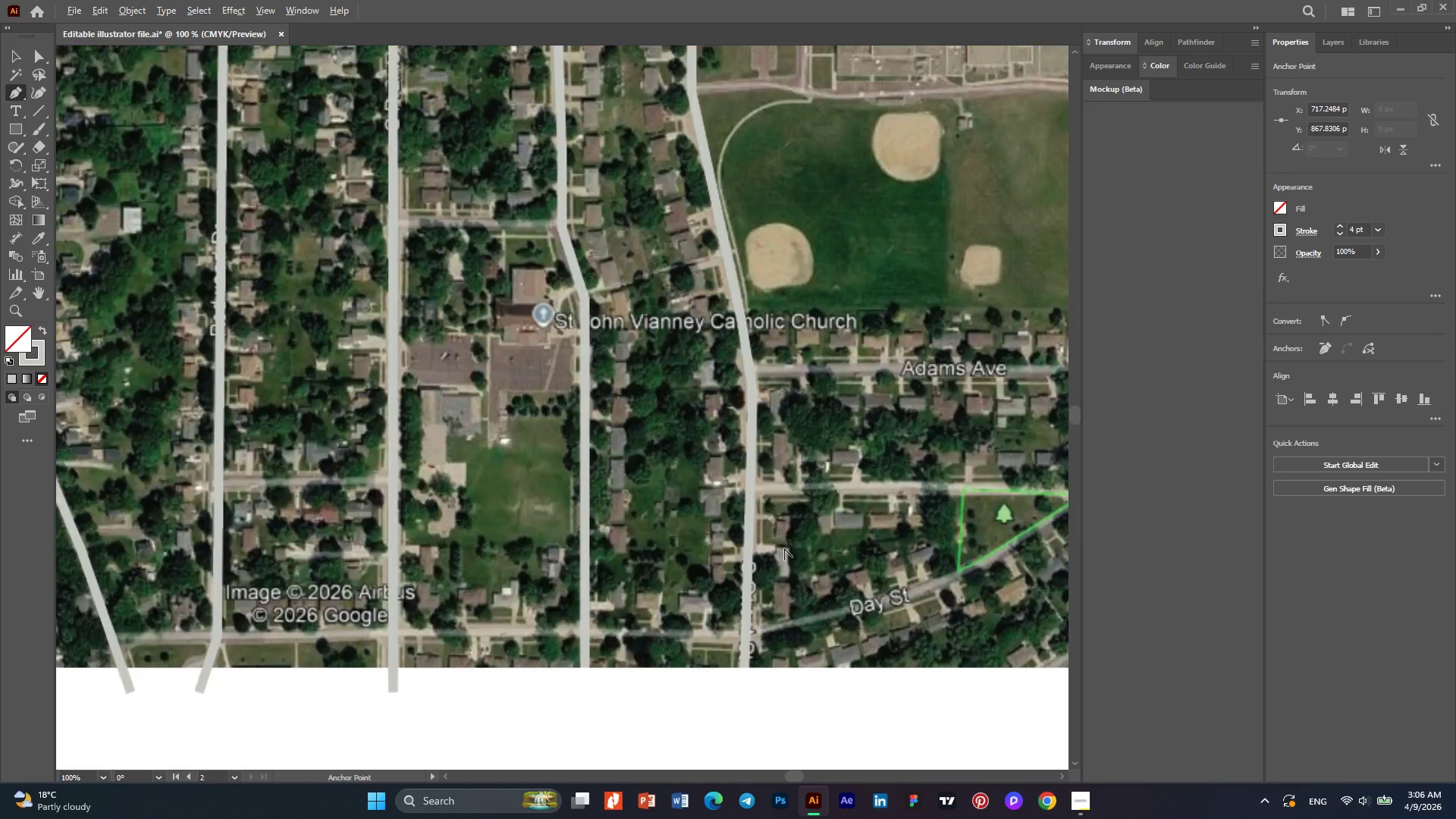 
scroll: coordinate [784, 548], scroll_direction: up, amount: 2.0
 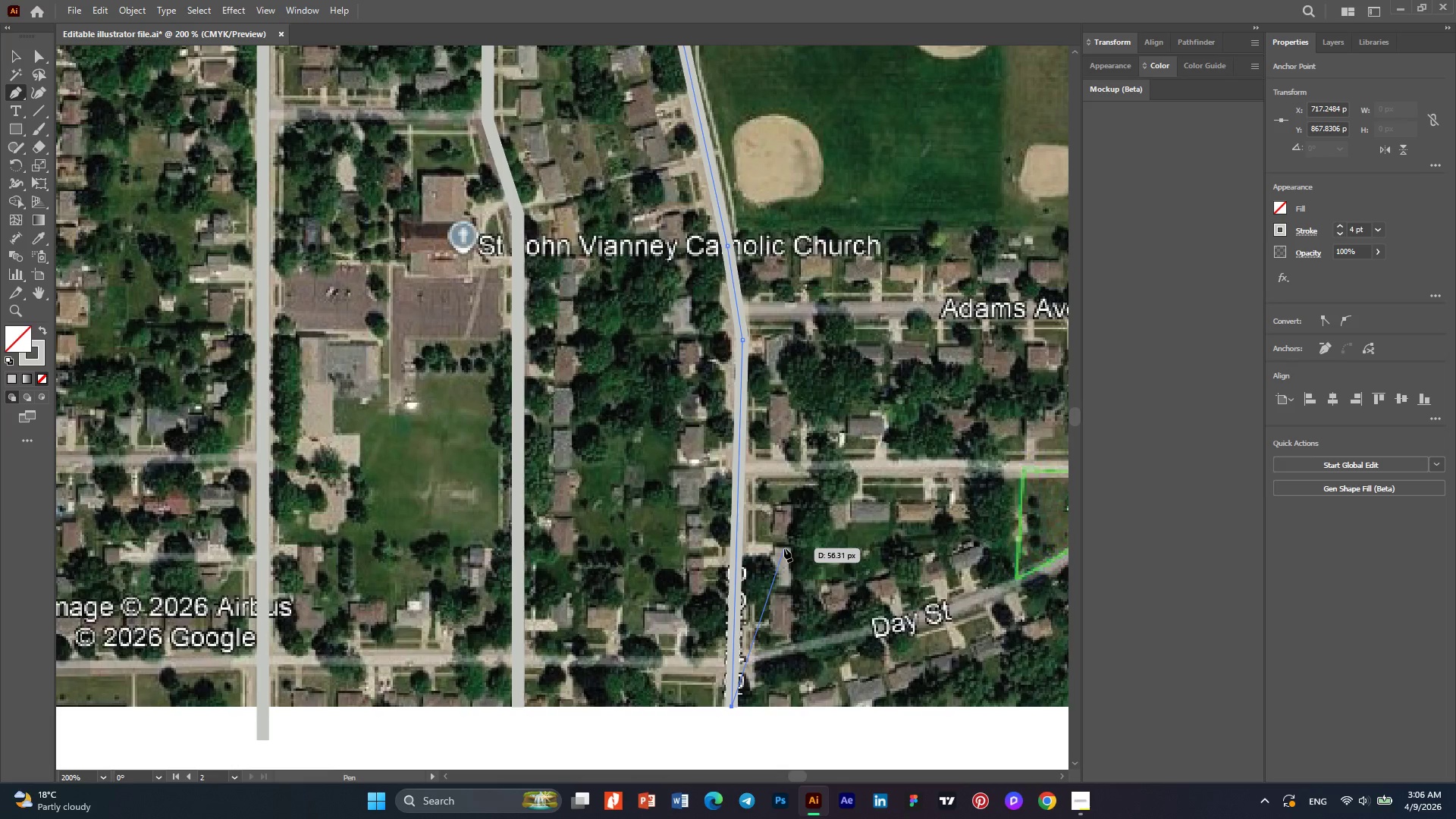 
hold_key(key=AltLeft, duration=0.45)
 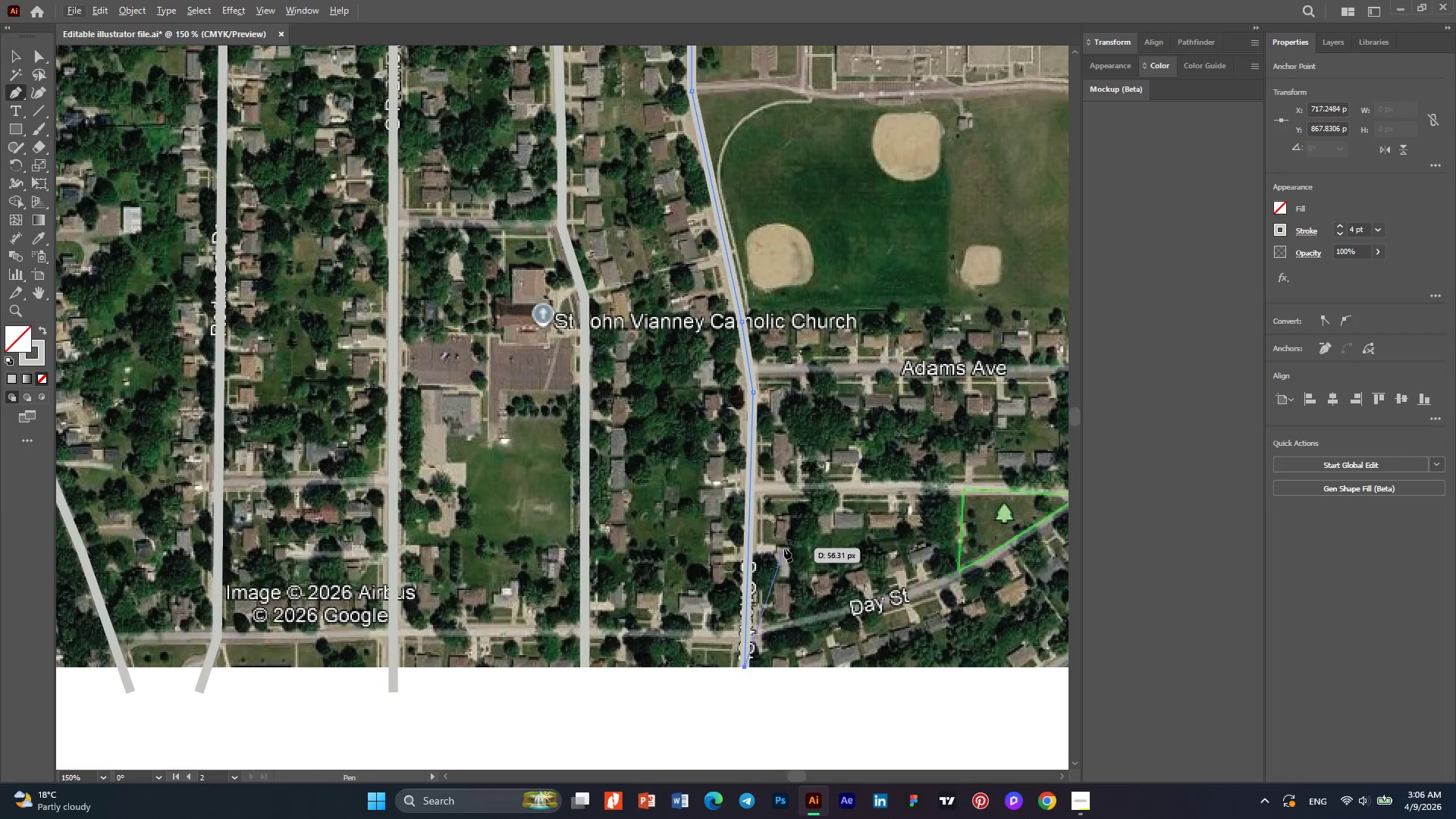 
key(Alt+AltLeft)
 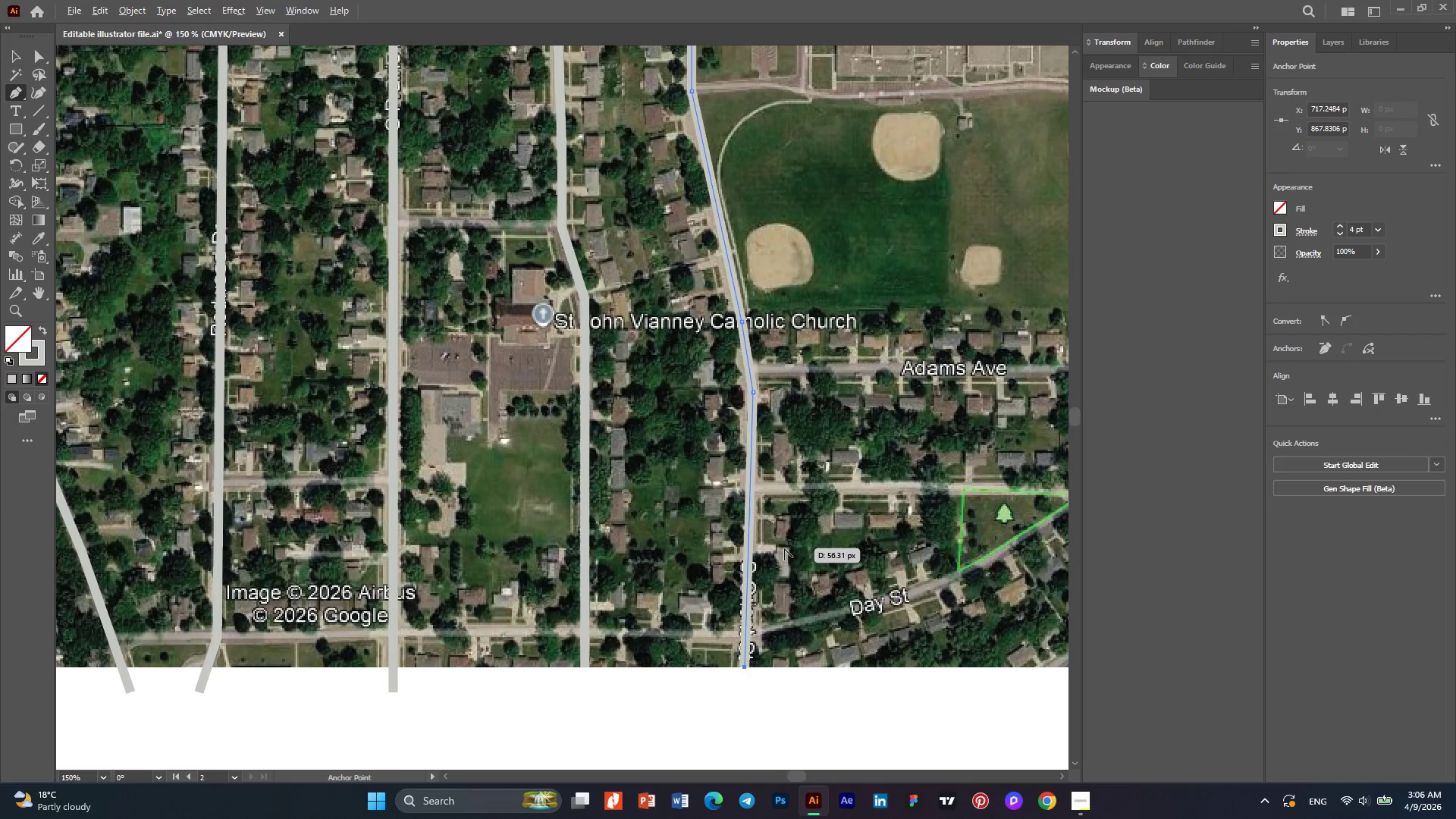 
scroll: coordinate [784, 548], scroll_direction: down, amount: 1.0
 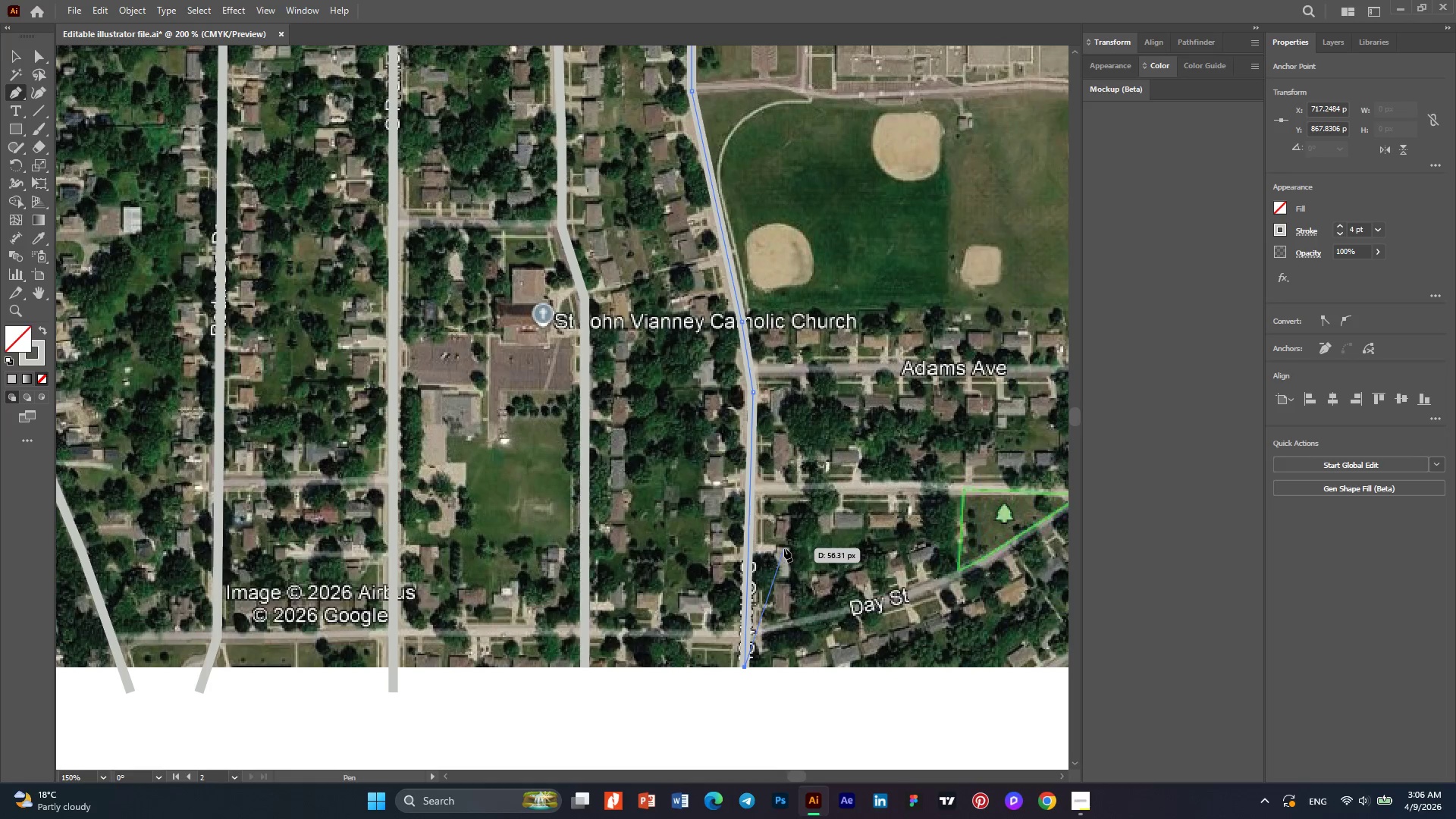 
key(Alt+AltLeft)
 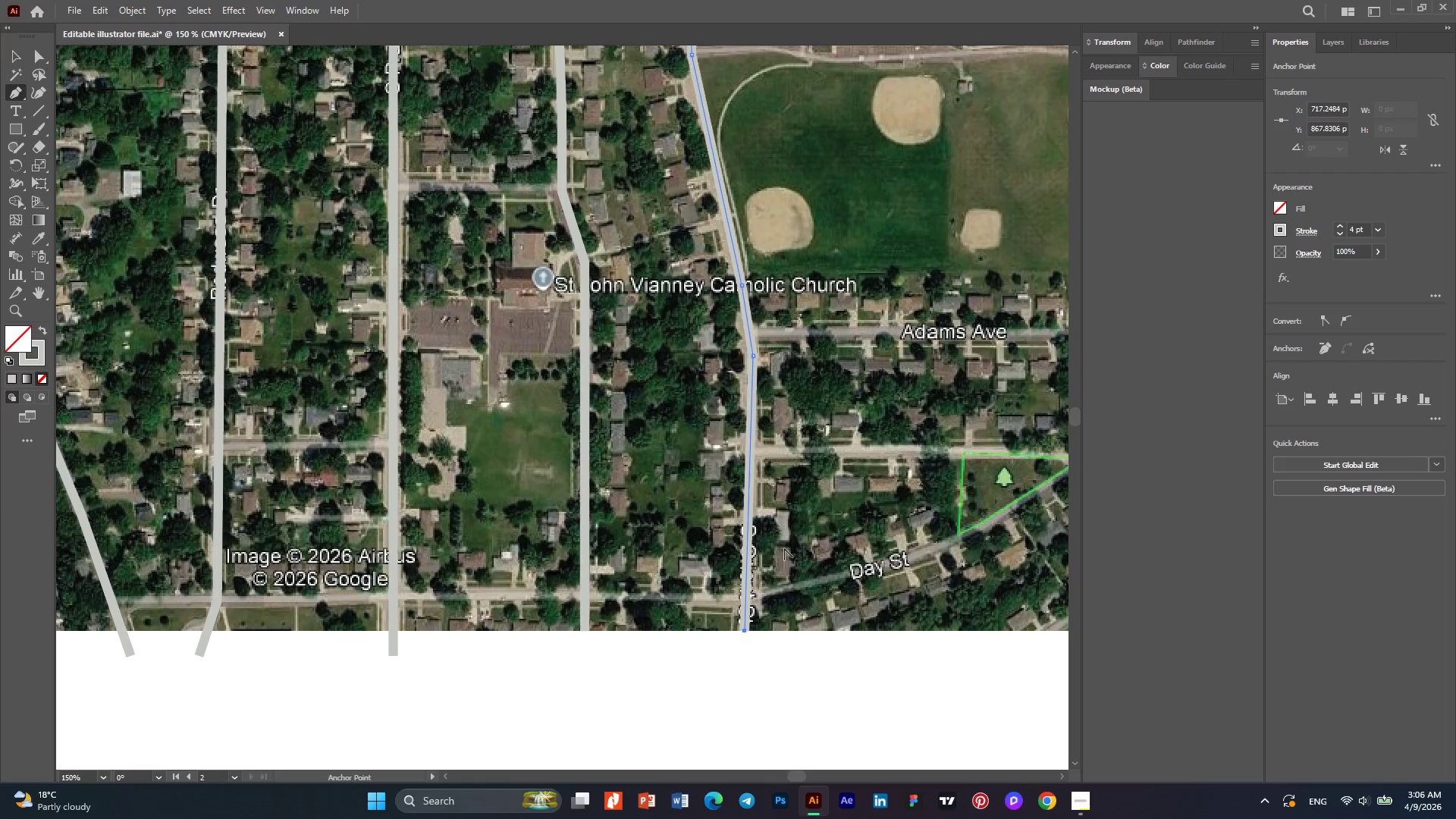 
key(Alt+AltLeft)
 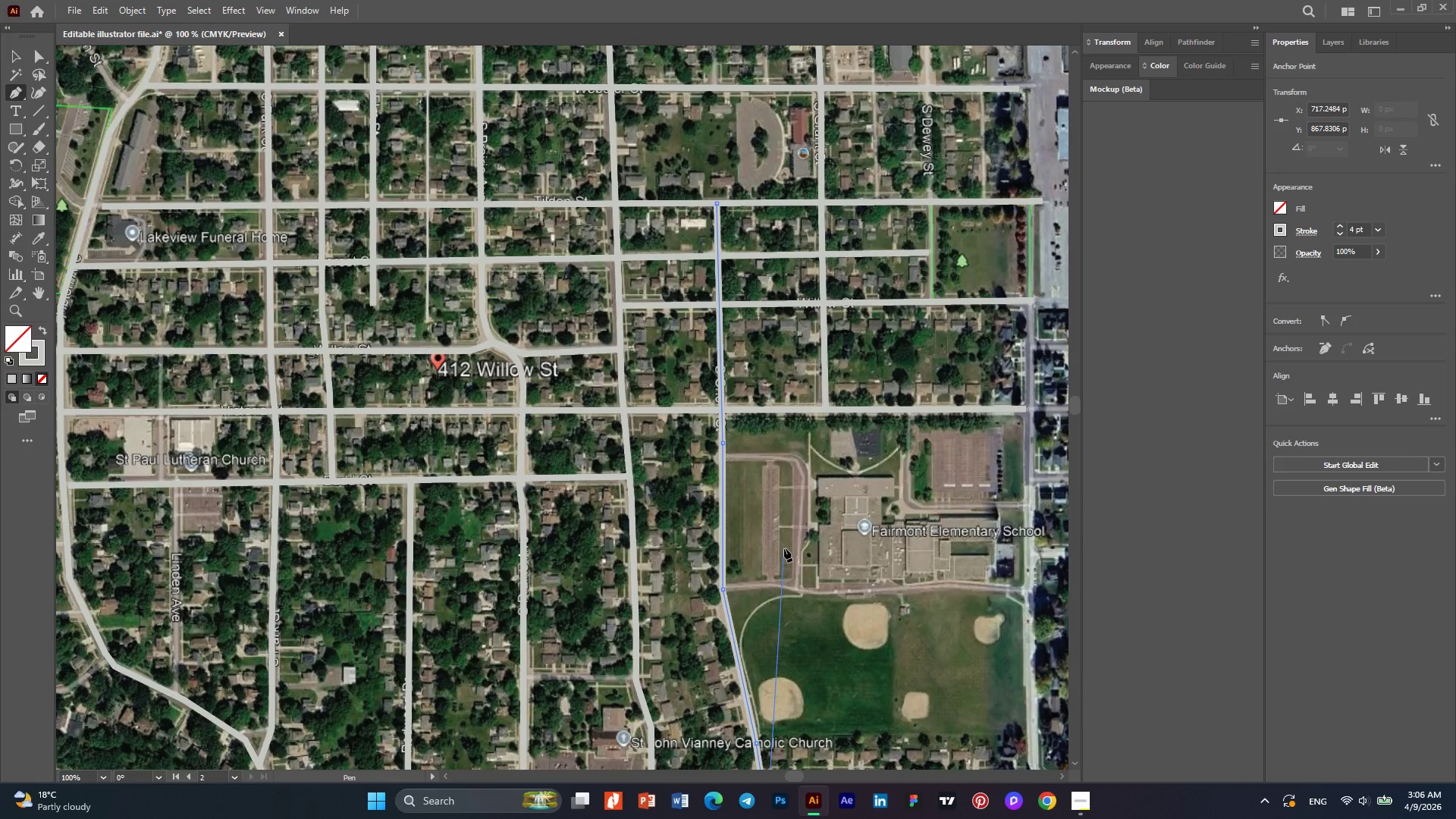 
scroll: coordinate [784, 548], scroll_direction: up, amount: 22.0
 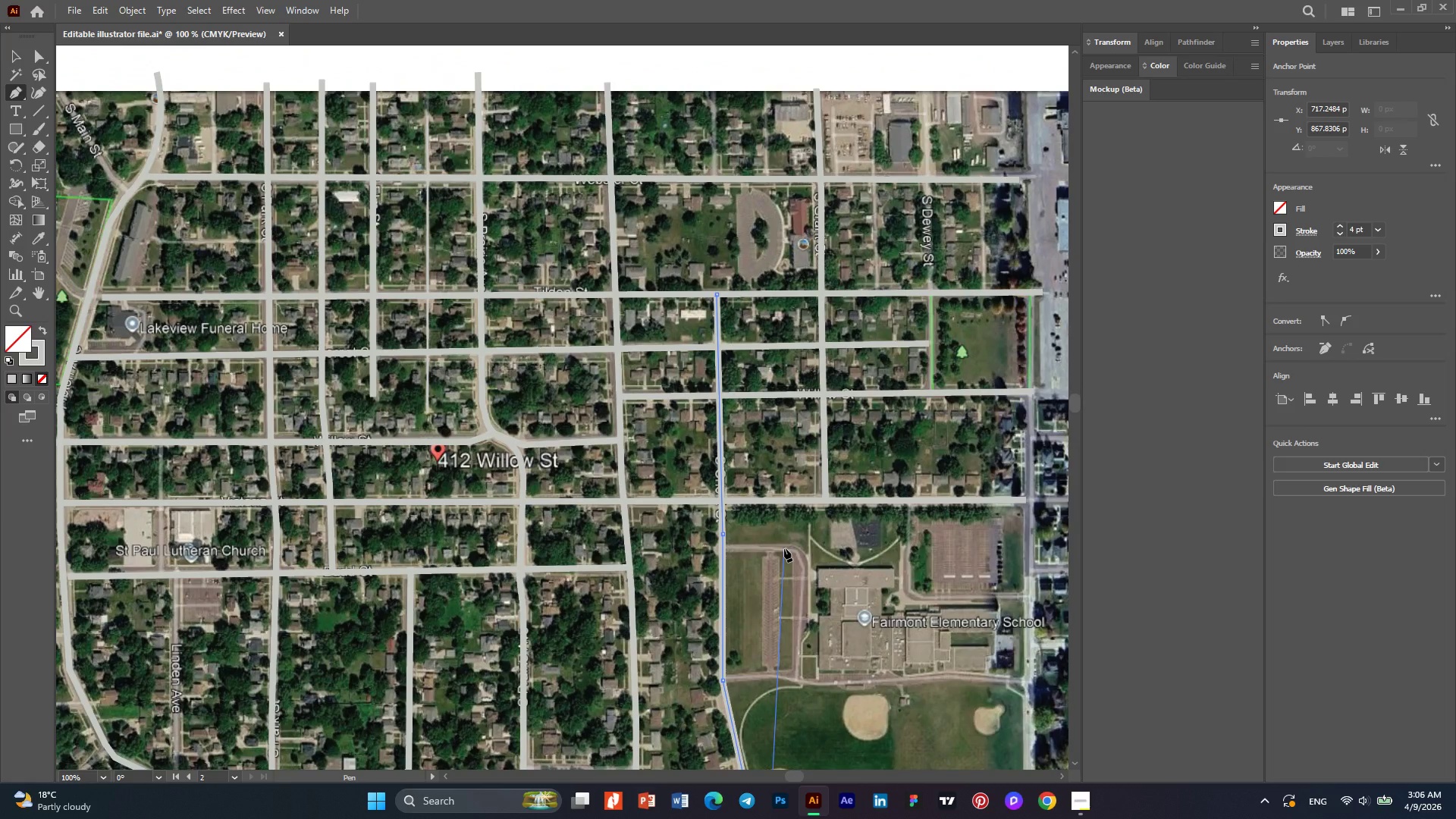 
scroll: coordinate [784, 548], scroll_direction: down, amount: 5.0
 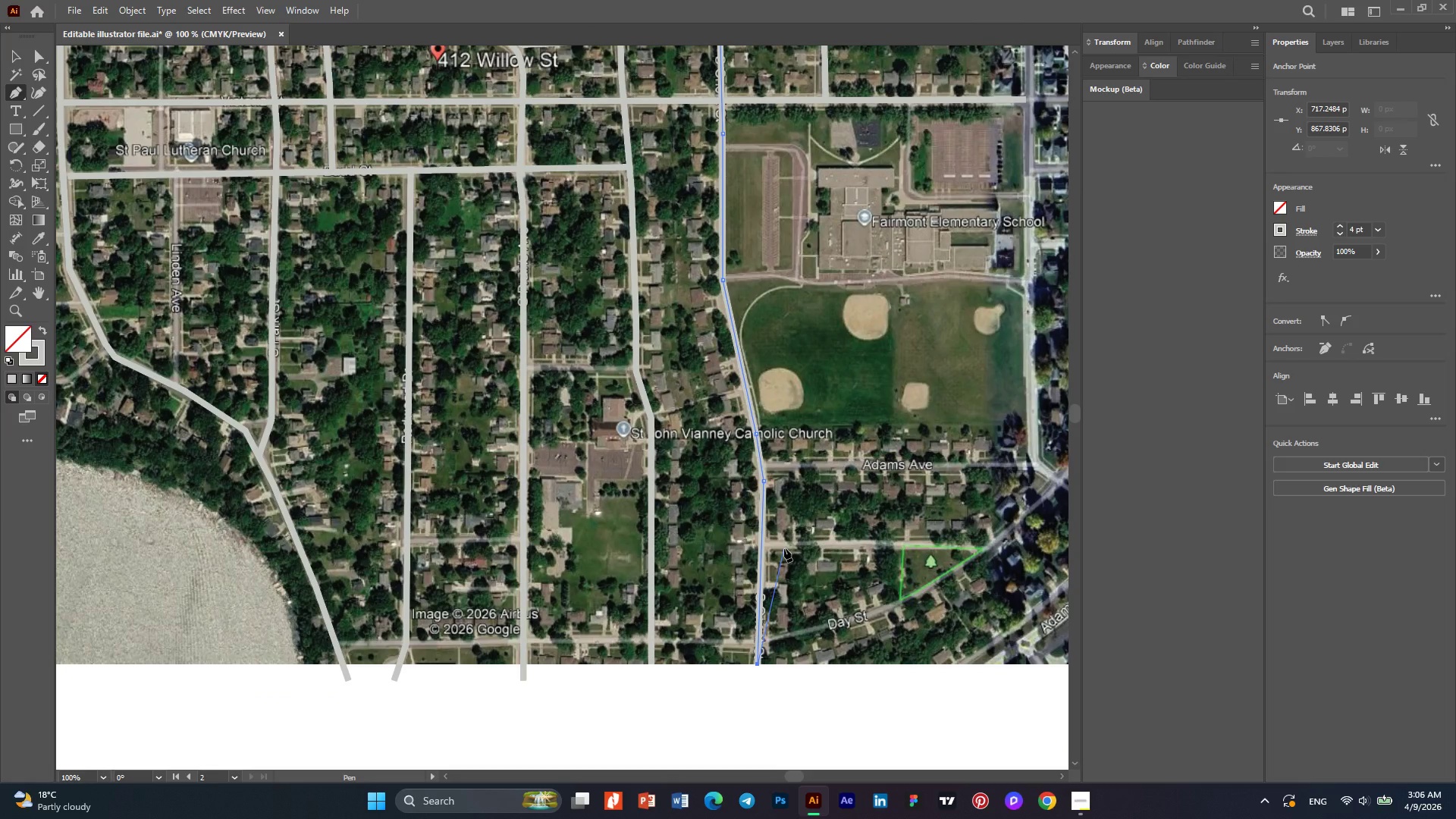 
key(Escape)
 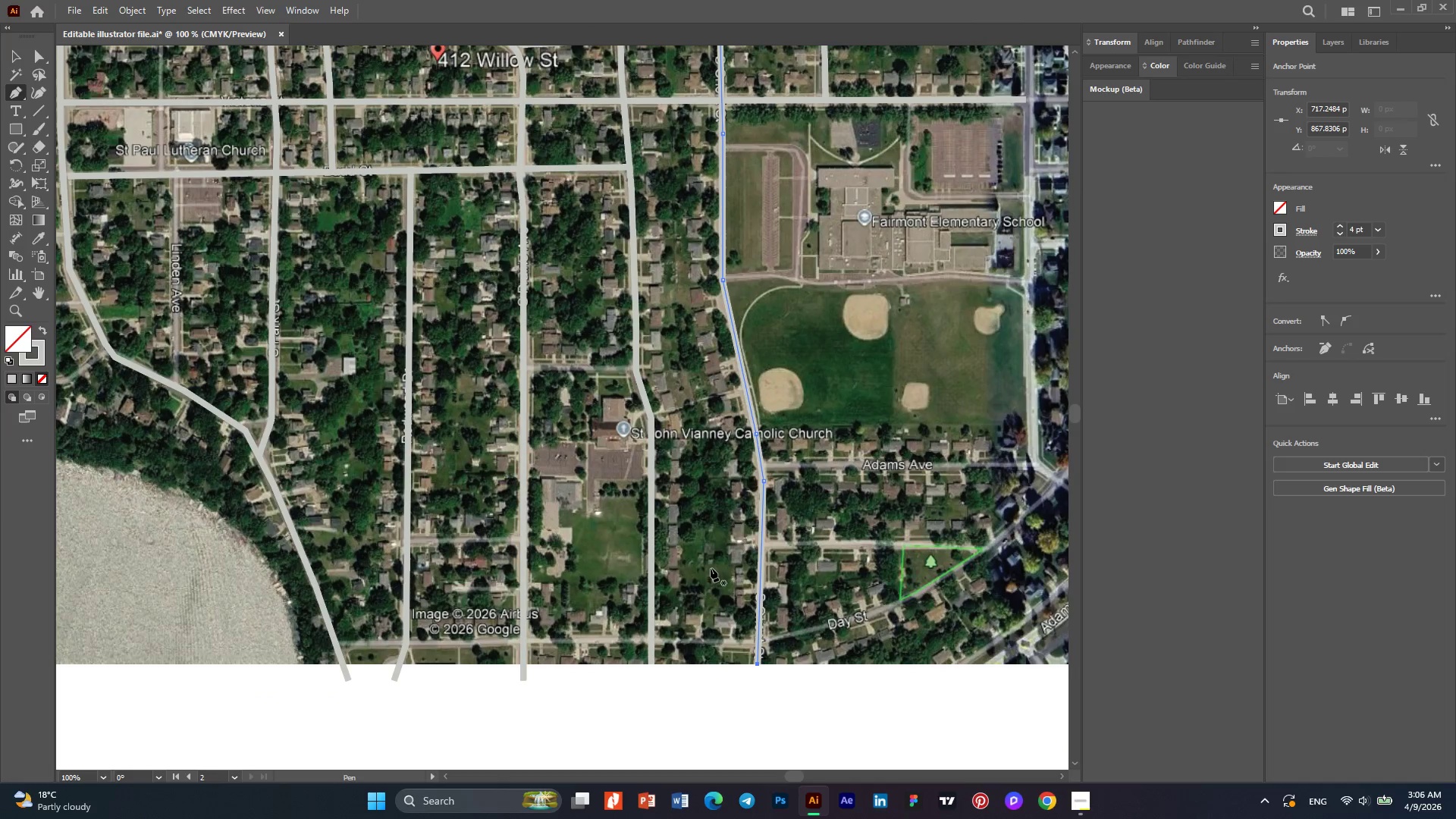 
hold_key(key=AltLeft, duration=0.47)
scroll: coordinate [660, 559], scroll_direction: down, amount: 1.0
 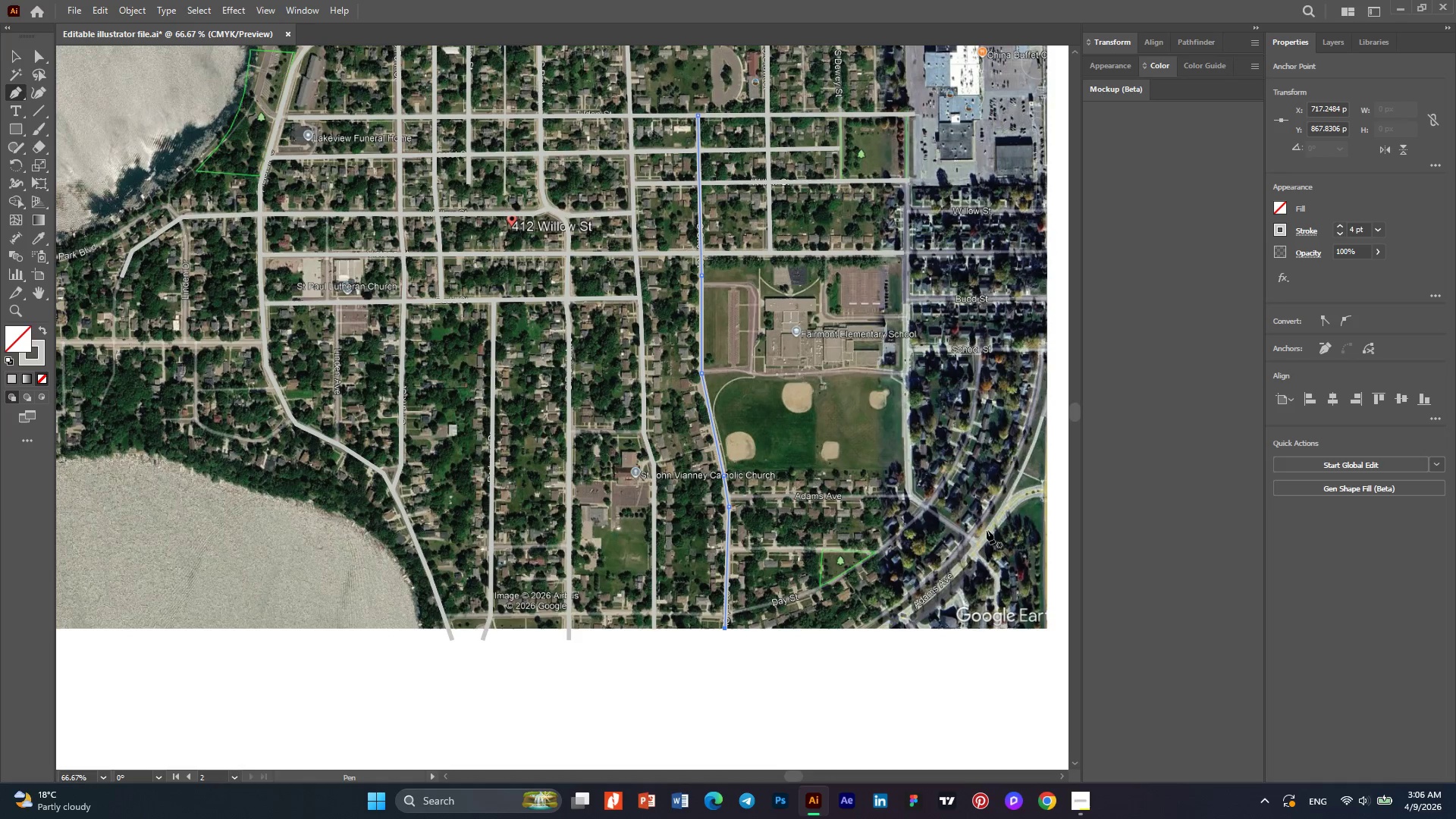 
scroll: coordinate [988, 529], scroll_direction: up, amount: 3.0
 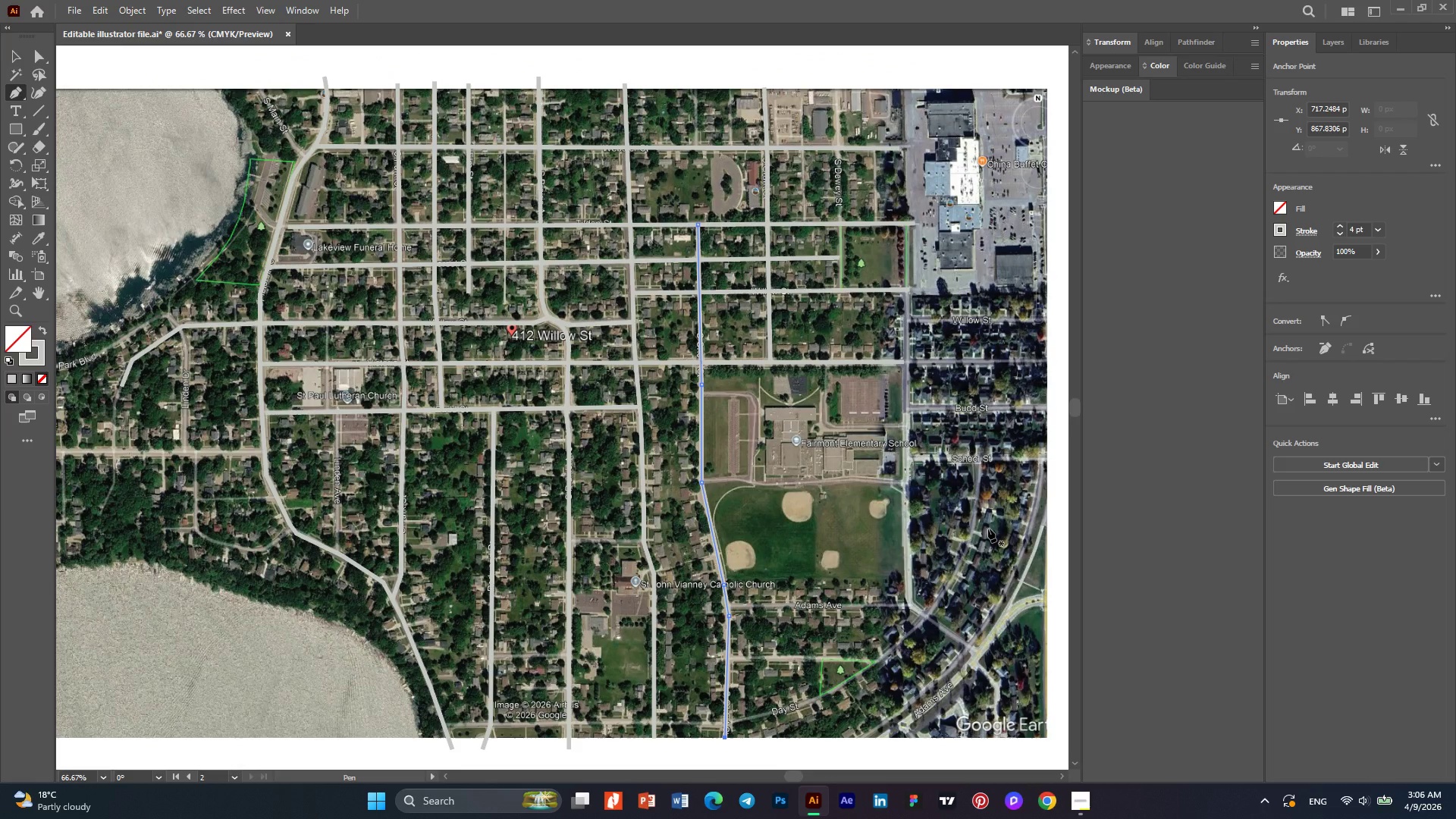 
scroll: coordinate [988, 529], scroll_direction: down, amount: 3.0
 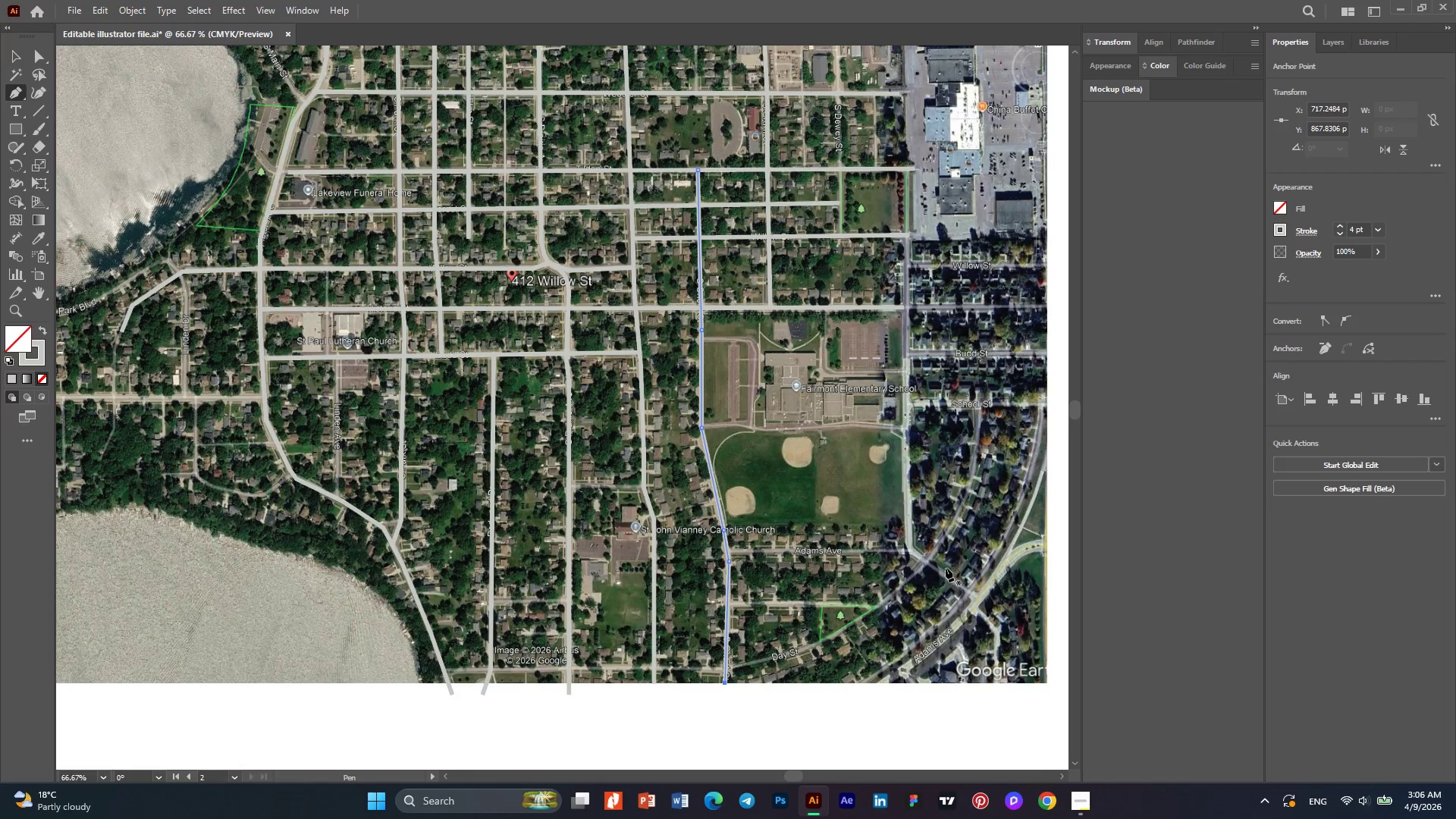 
hold_key(key=AltLeft, duration=0.42)
scroll: coordinate [946, 568], scroll_direction: up, amount: 1.0
 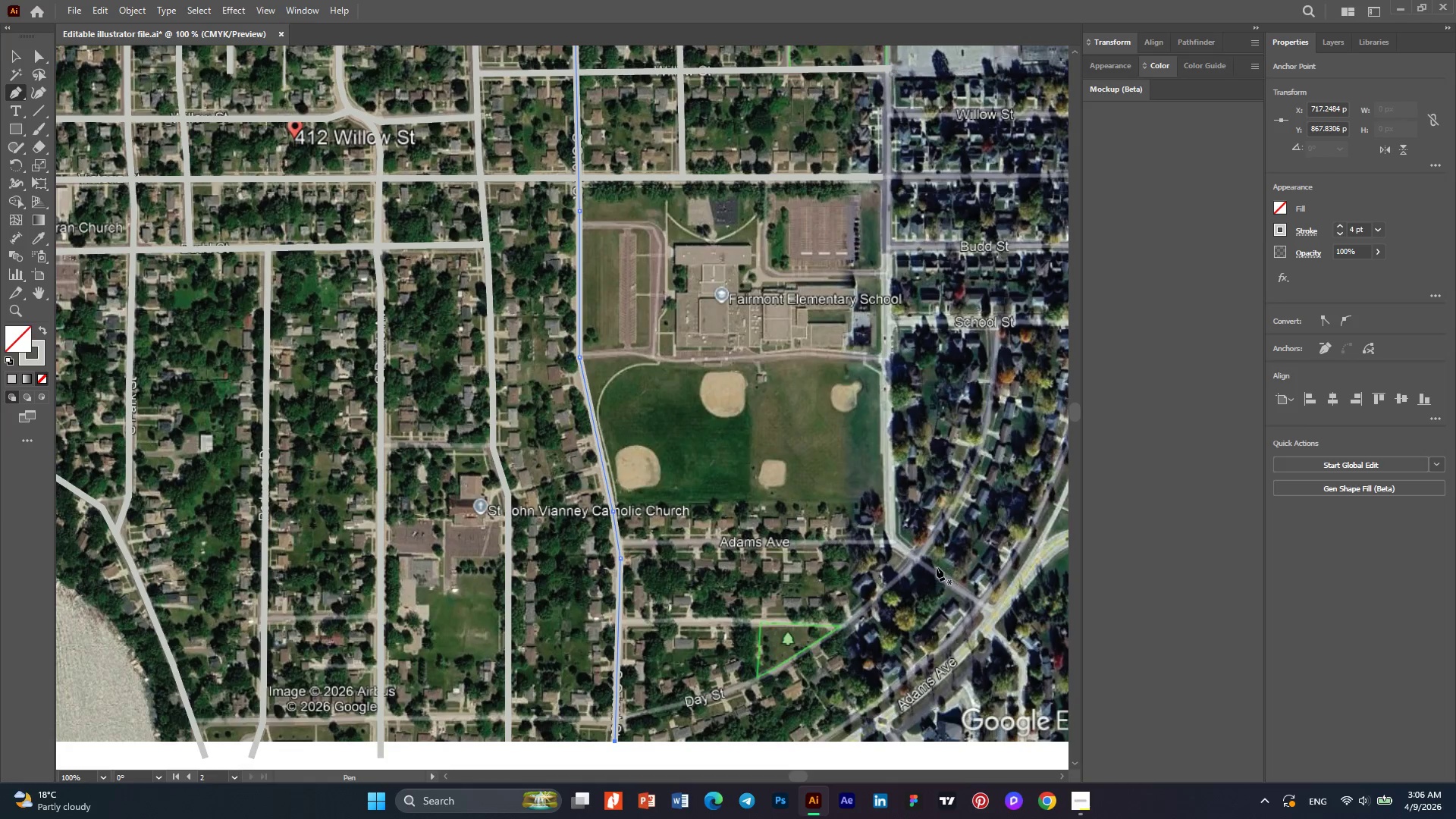 
key(Alt+AltLeft)
 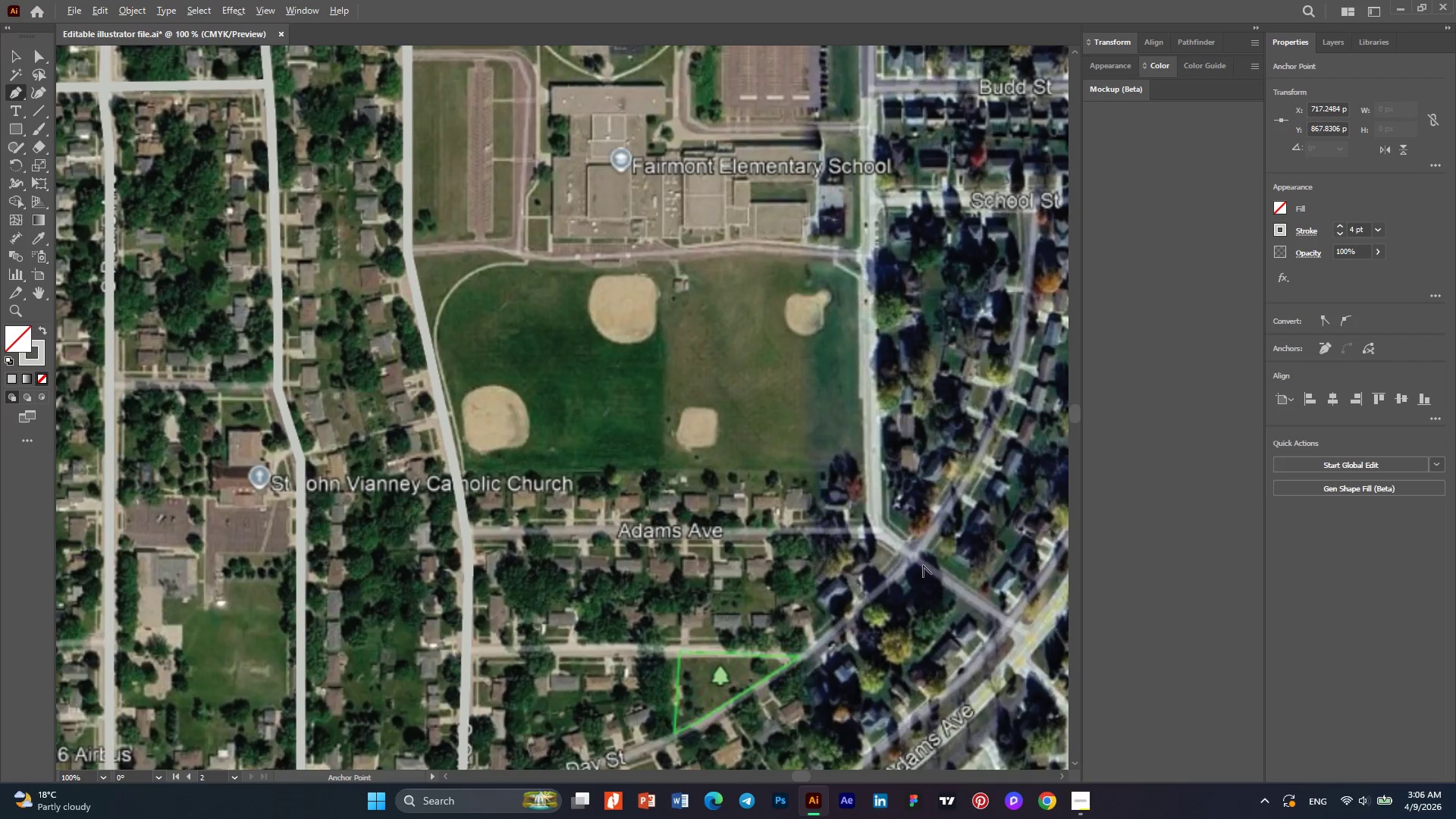 
key(Alt+AltLeft)
 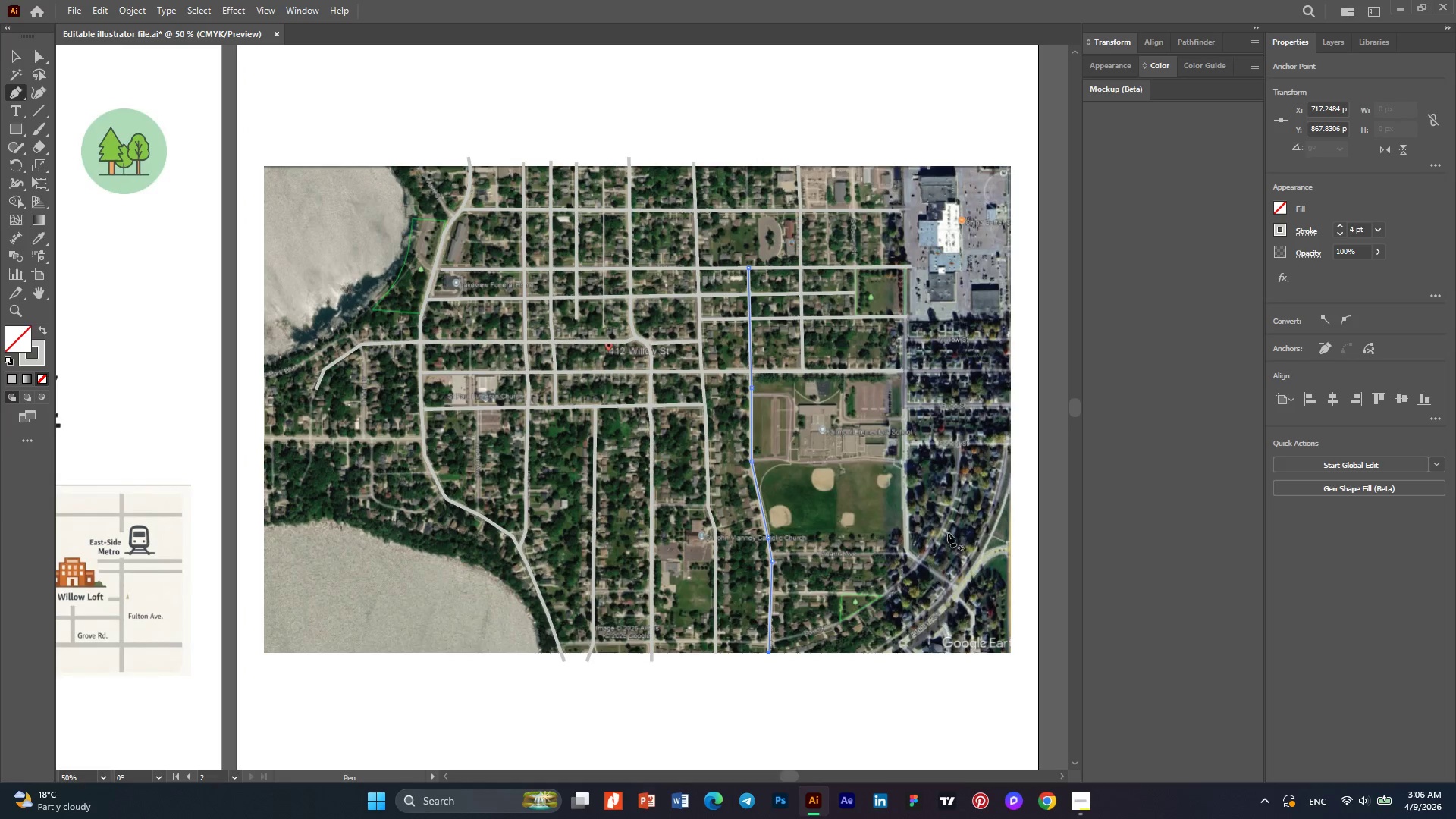 
scroll: coordinate [923, 565], scroll_direction: down, amount: 2.0
 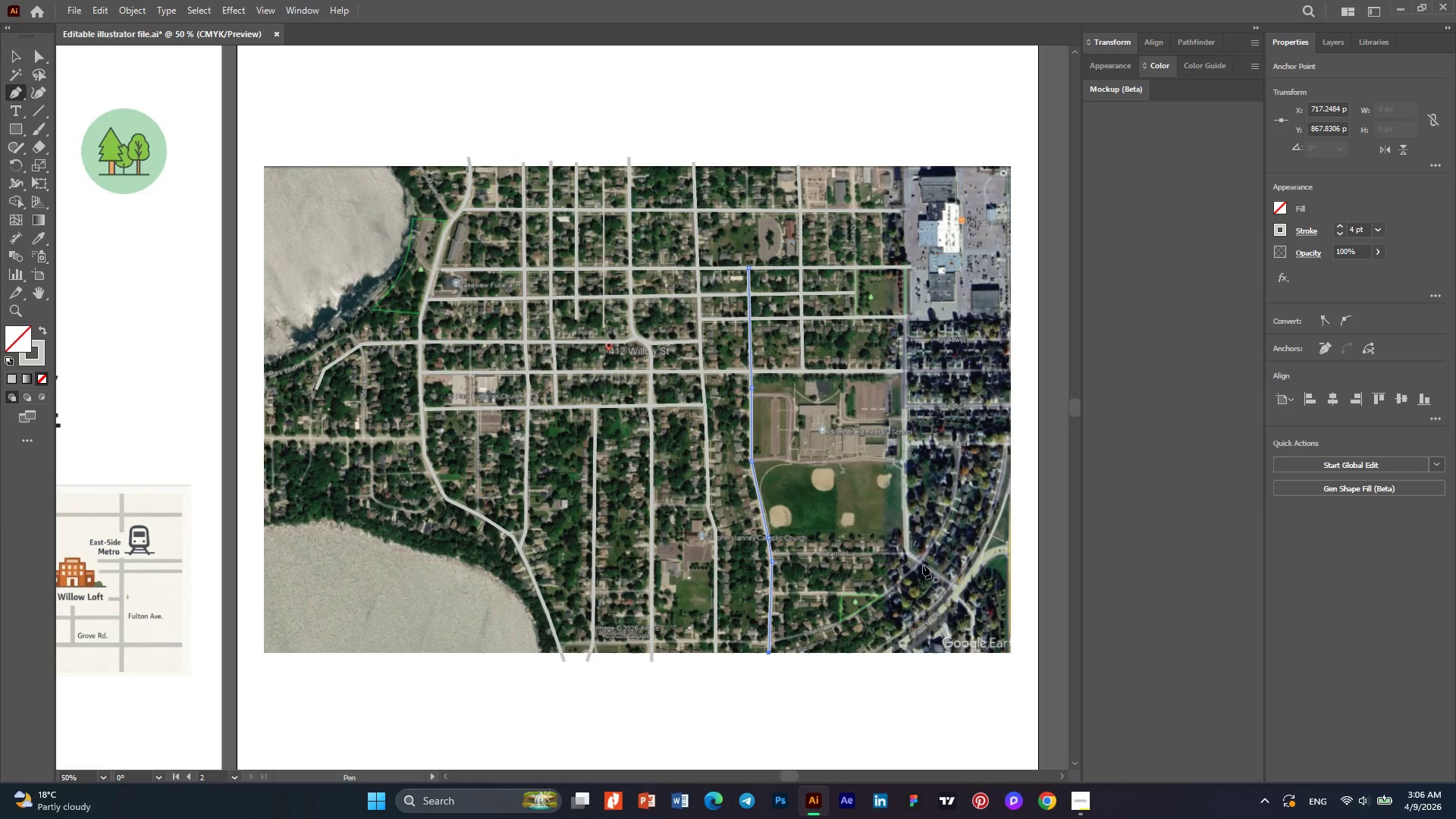 
hold_key(key=AltLeft, duration=0.45)
scroll: coordinate [613, 298], scroll_direction: up, amount: 8.0
 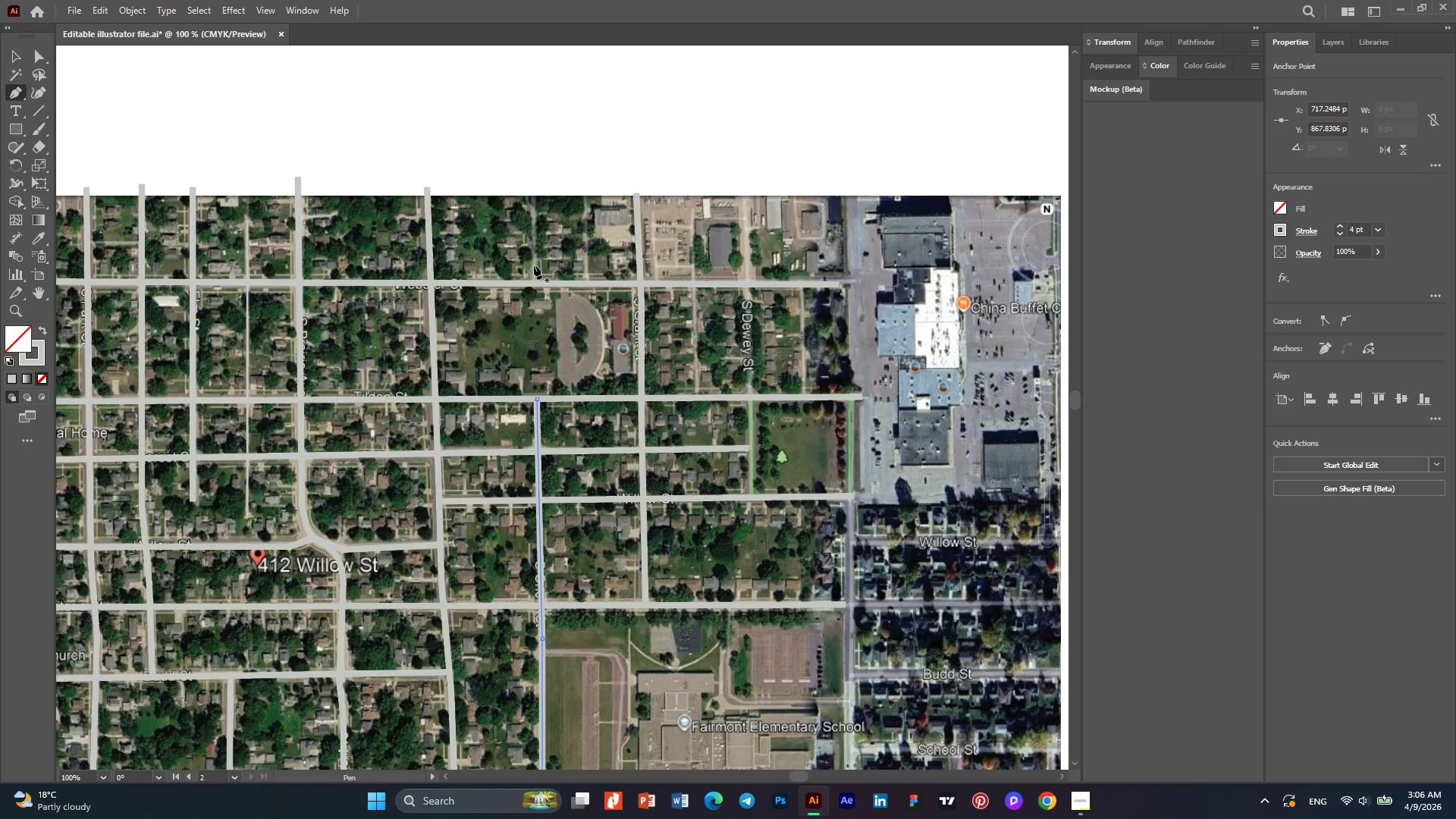 
hold_key(key=AltLeft, duration=0.36)
scroll: coordinate [441, 199], scroll_direction: up, amount: 2.0
 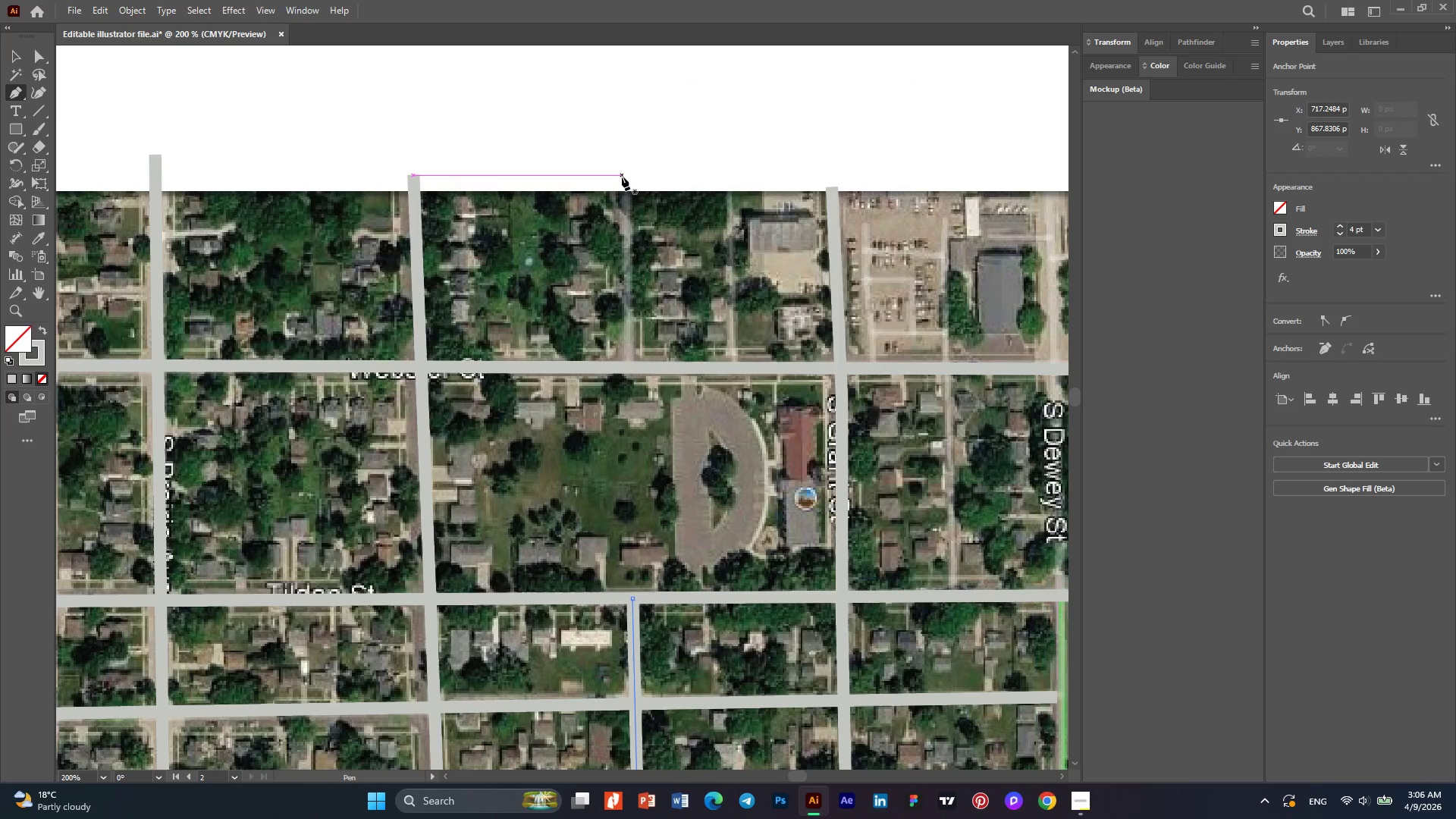 
left_click([622, 177])
 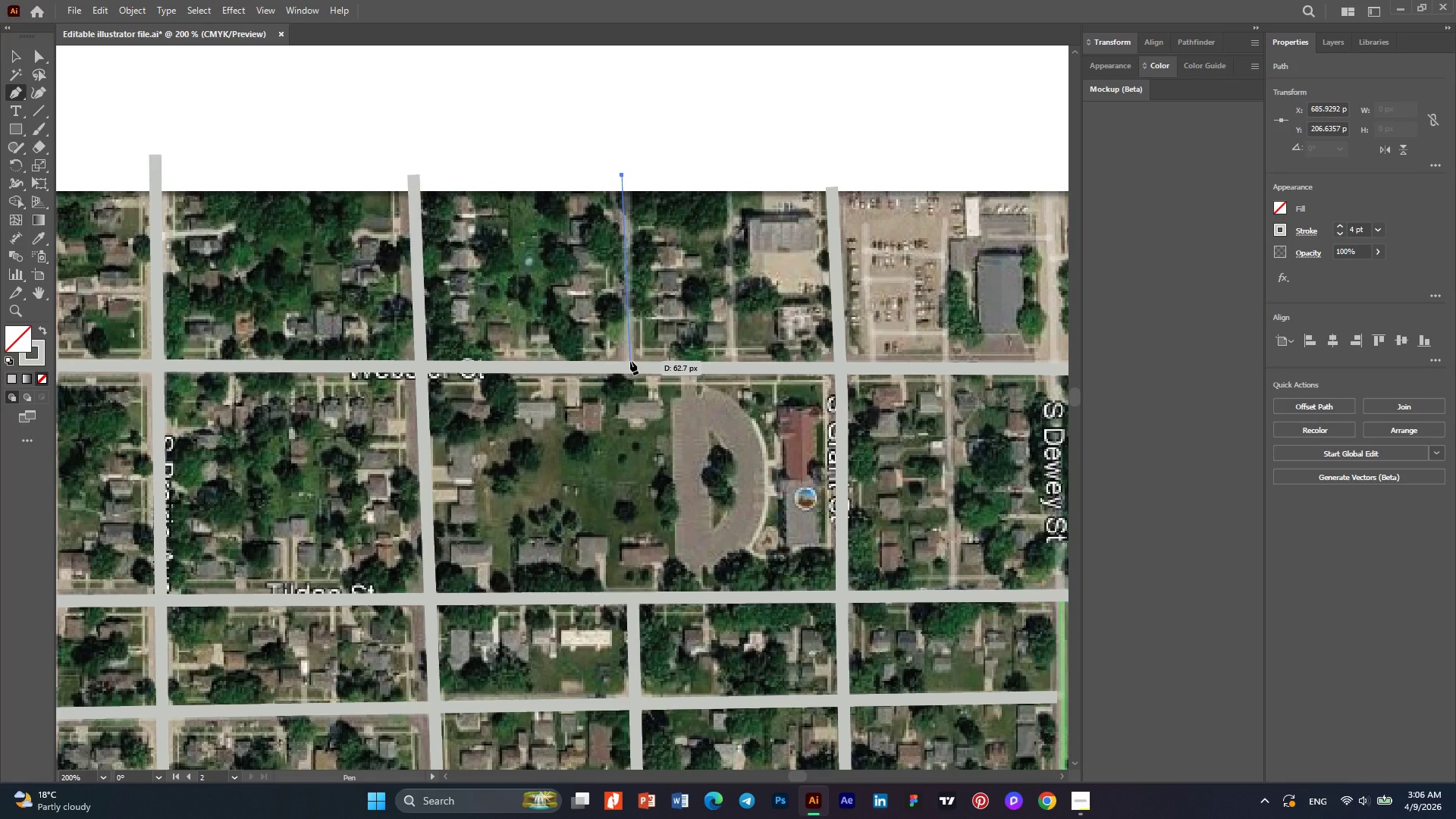 
left_click([630, 366])
 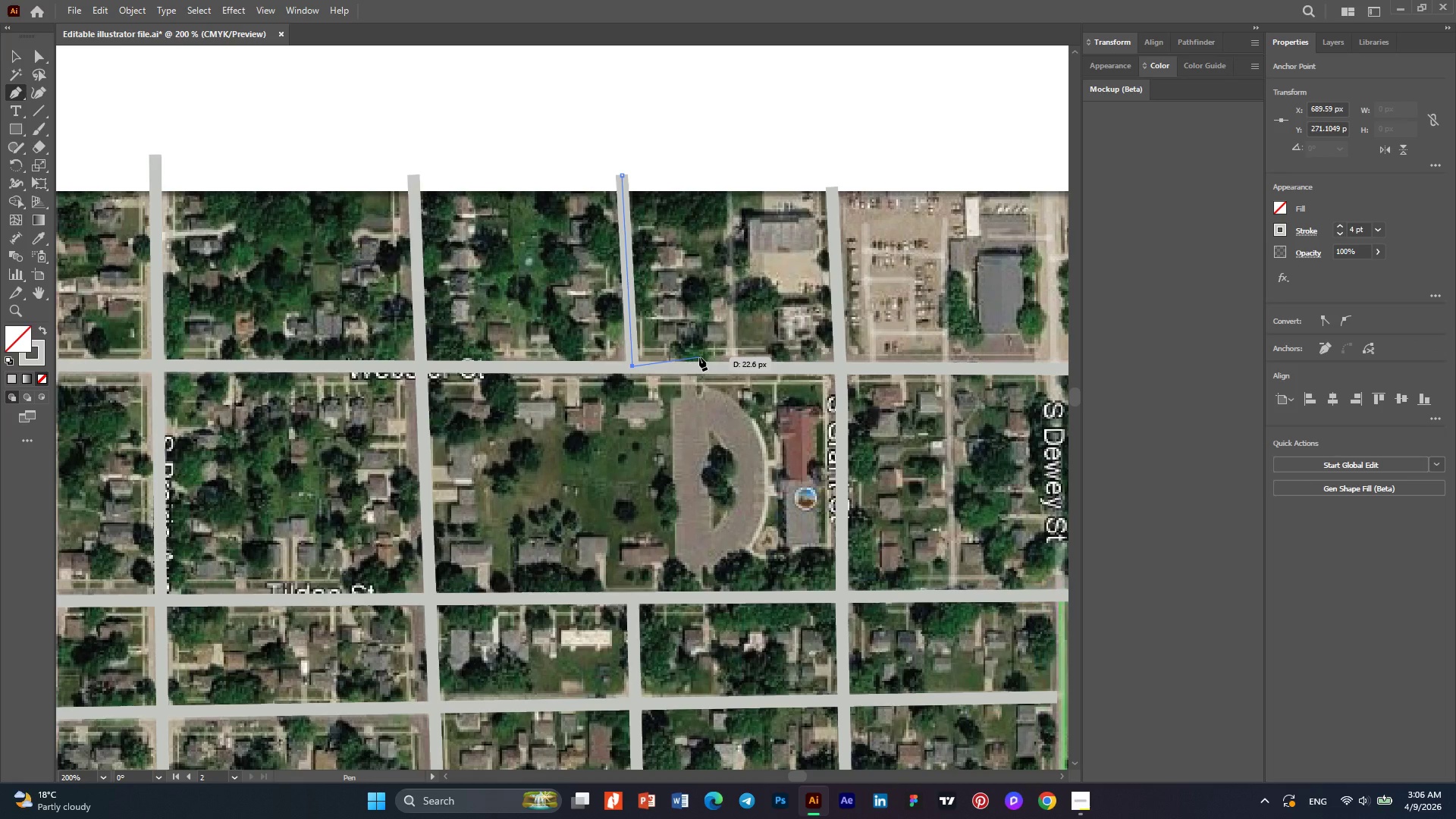 
key(Escape)
 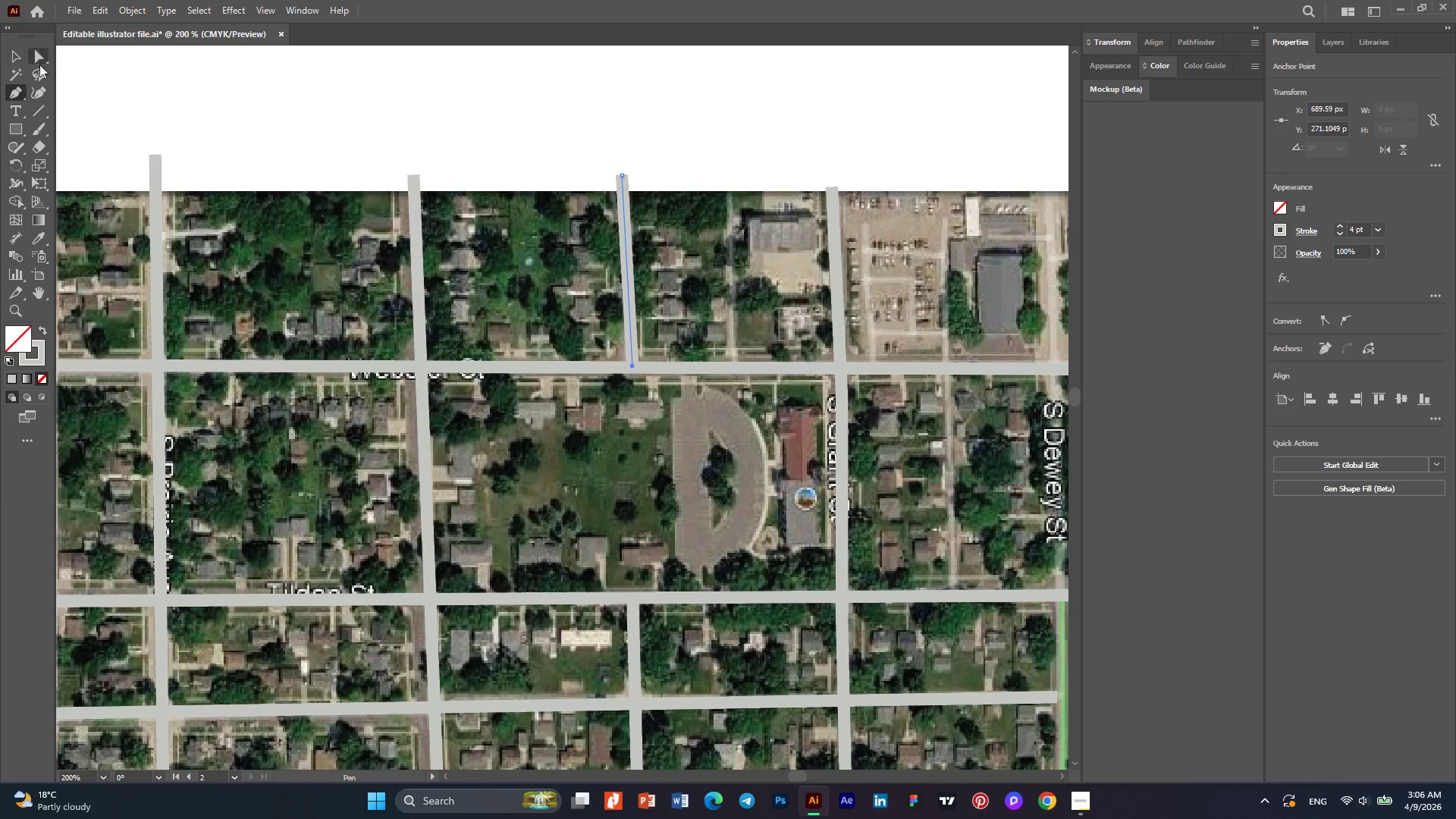 
left_click([42, 66])
 